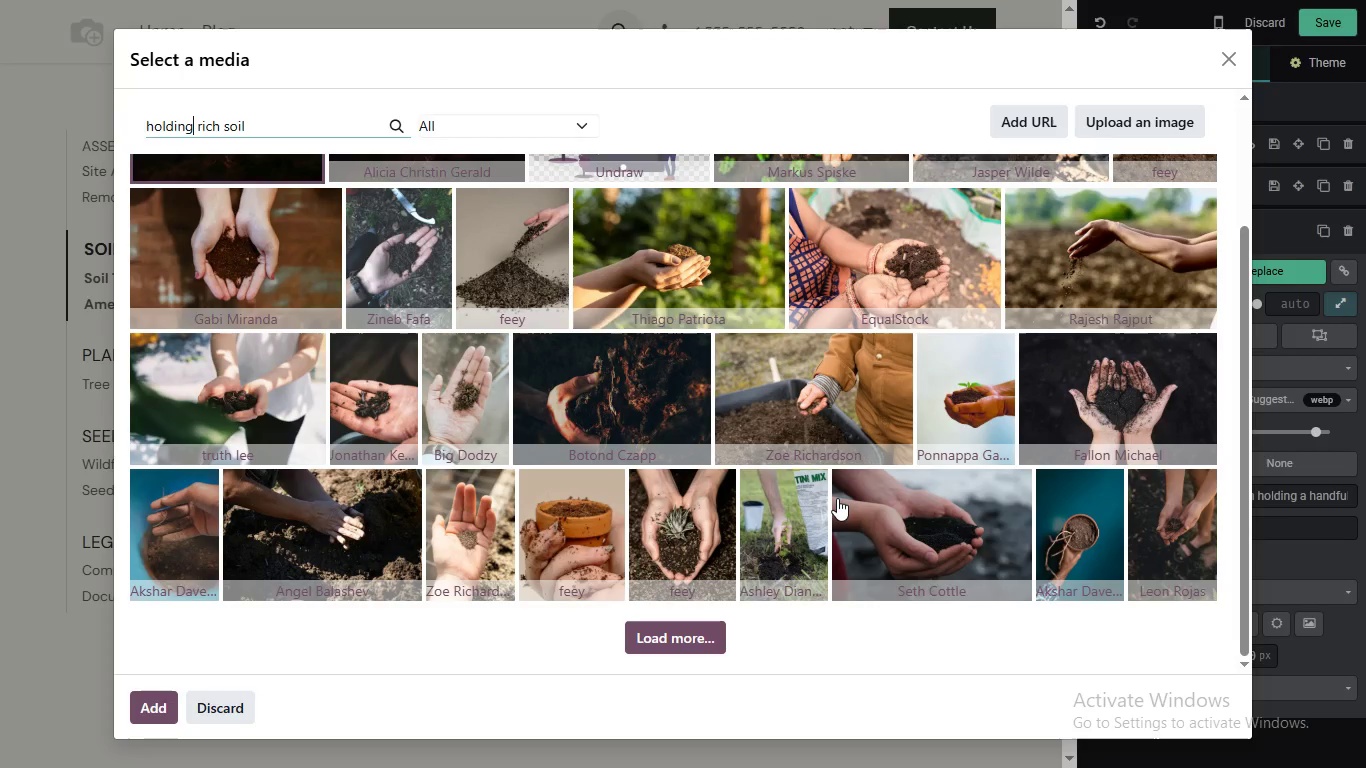 
scroll: coordinate [656, 427], scroll_direction: up, amount: 3.0
 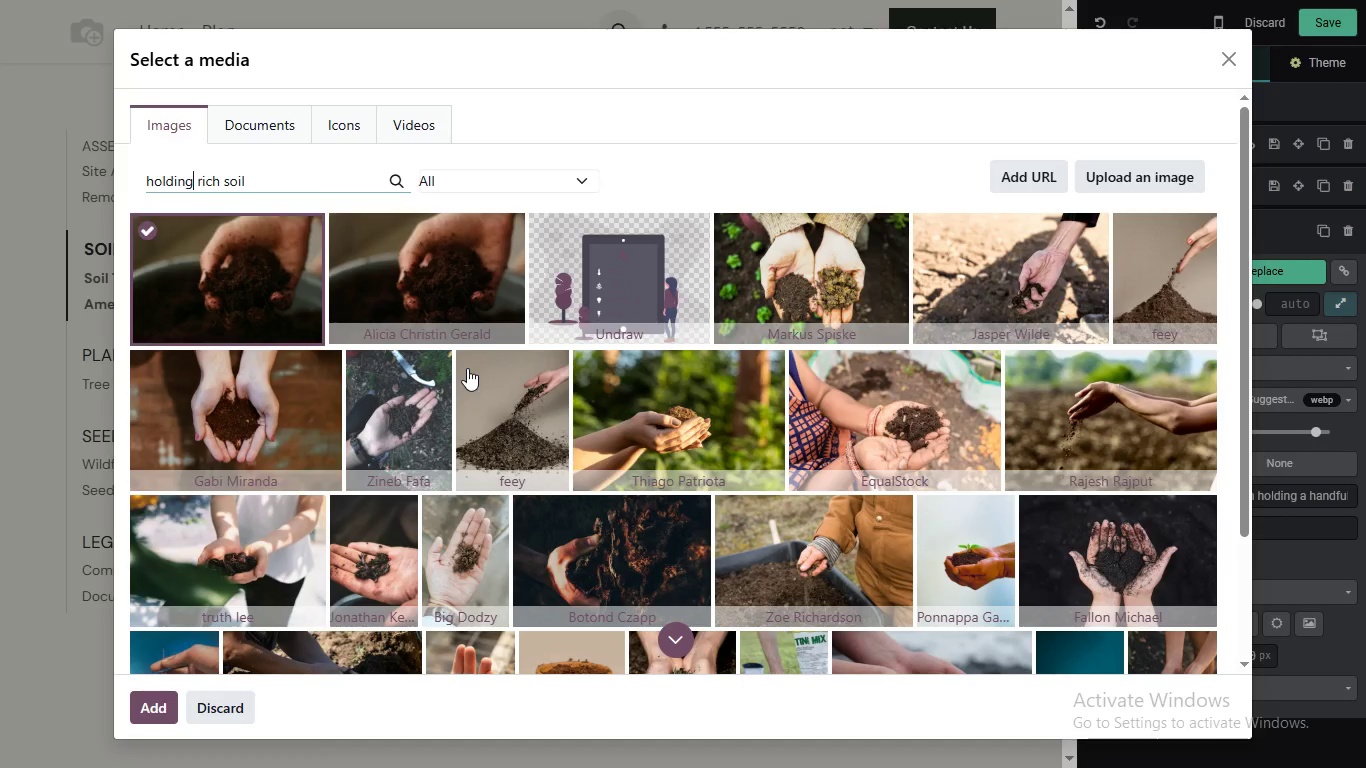 
left_click([1057, 437])
 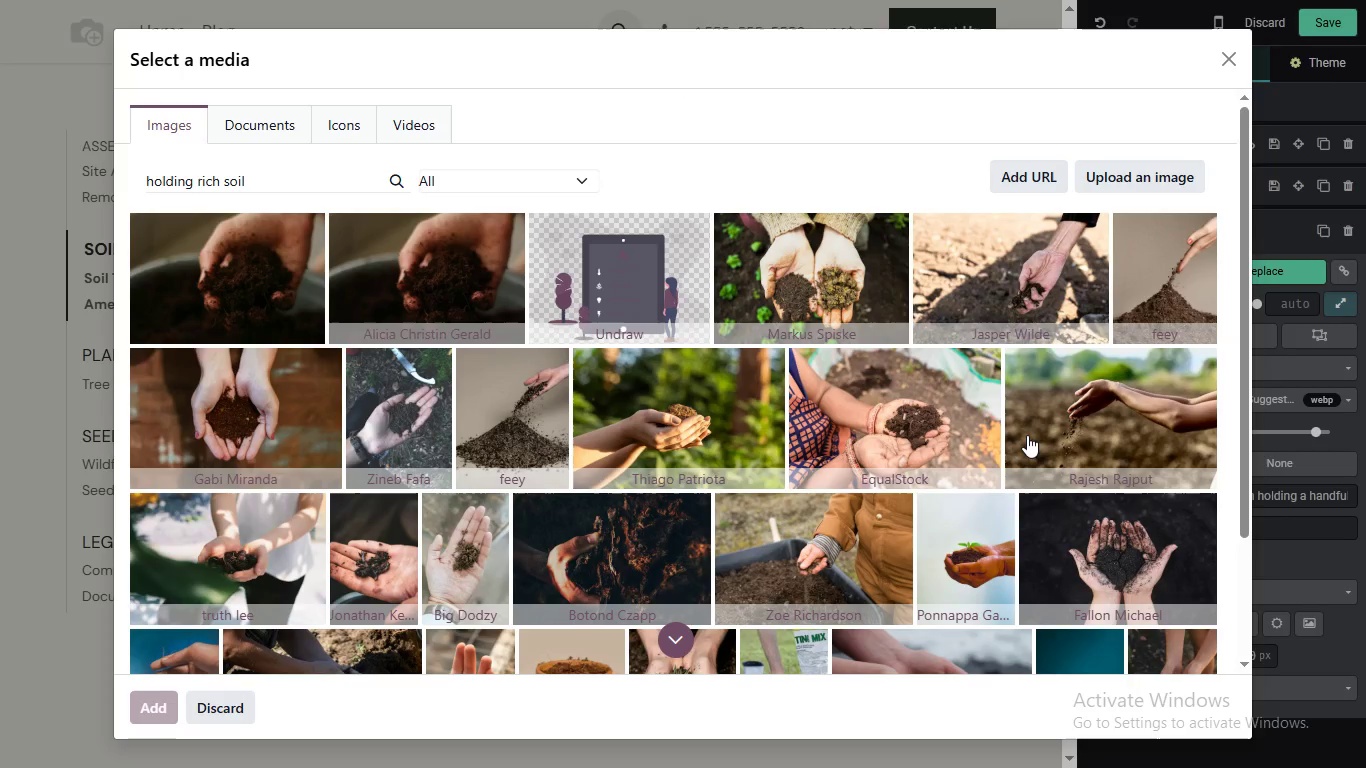 
wait(12.83)
 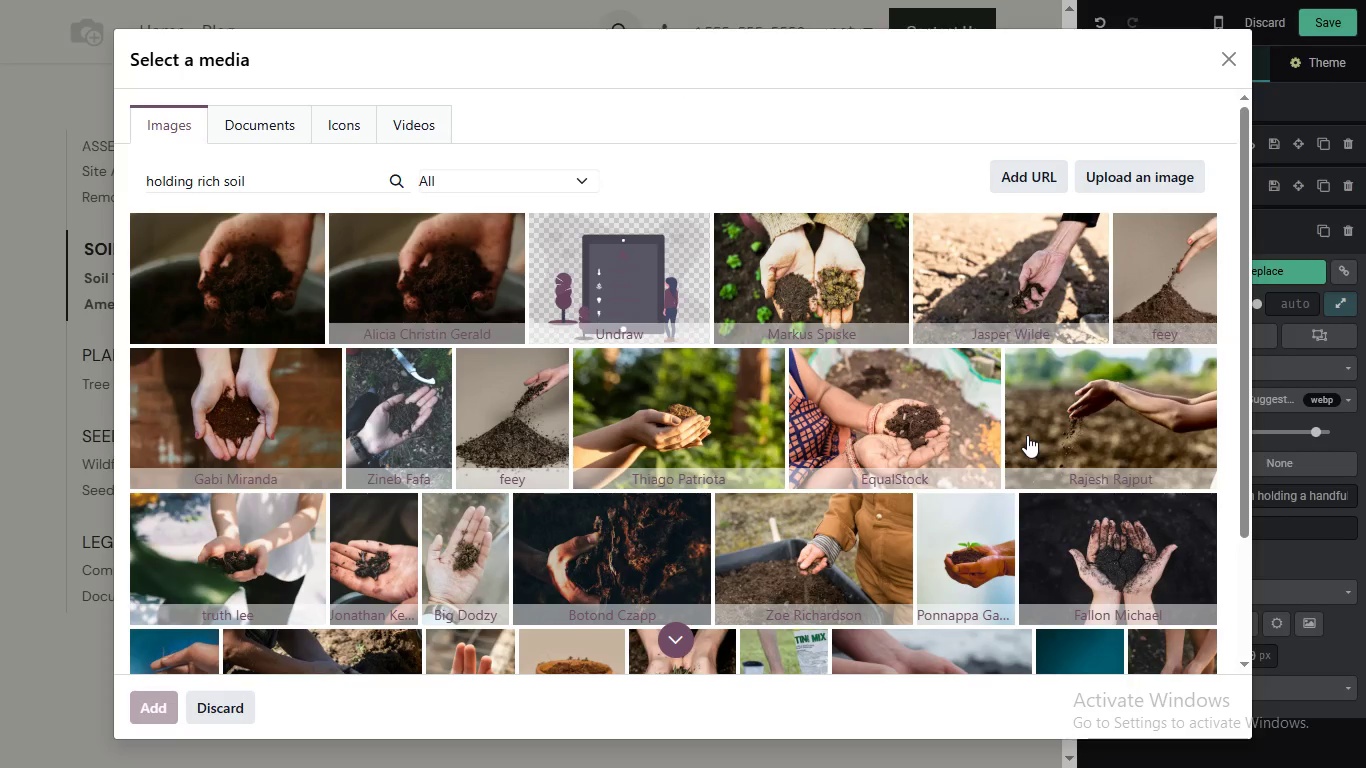 
key(Control+Z)
 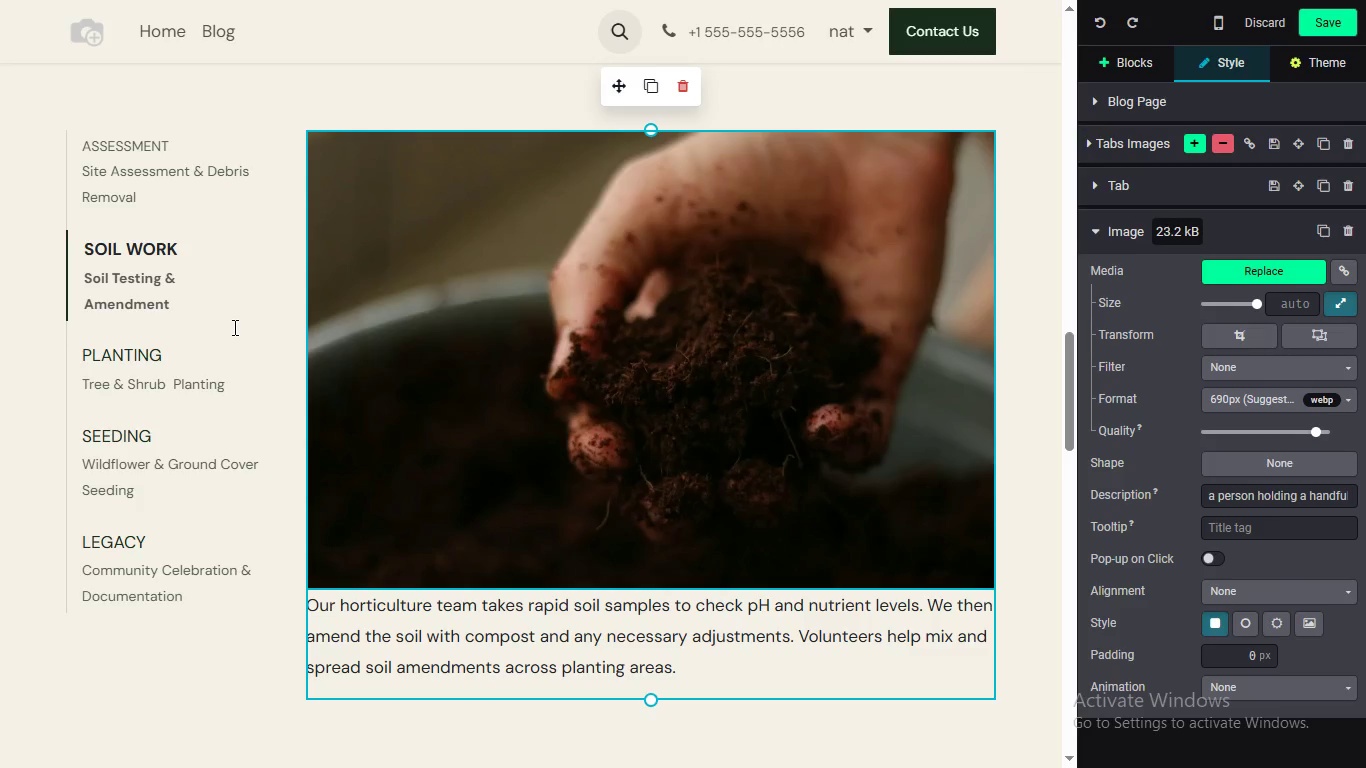 
left_click([129, 370])
 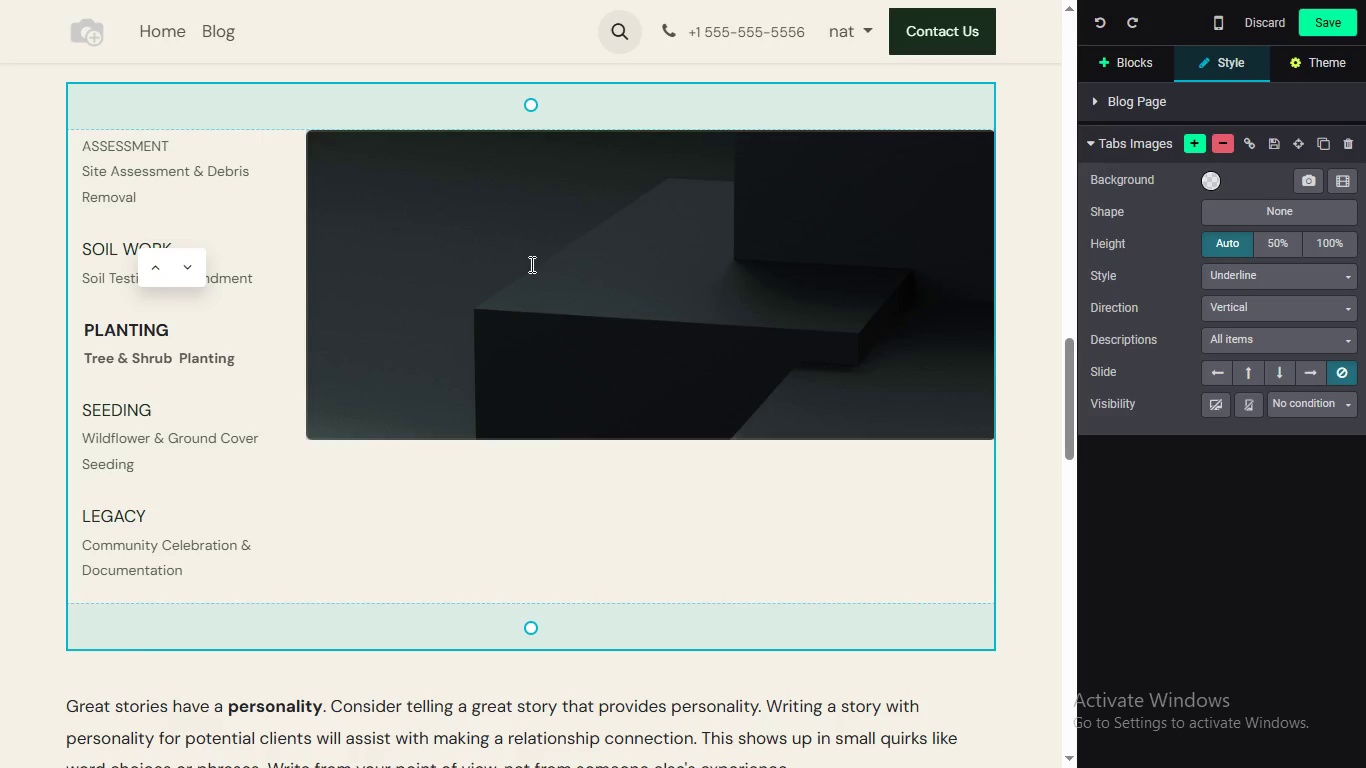 
left_click([530, 264])
 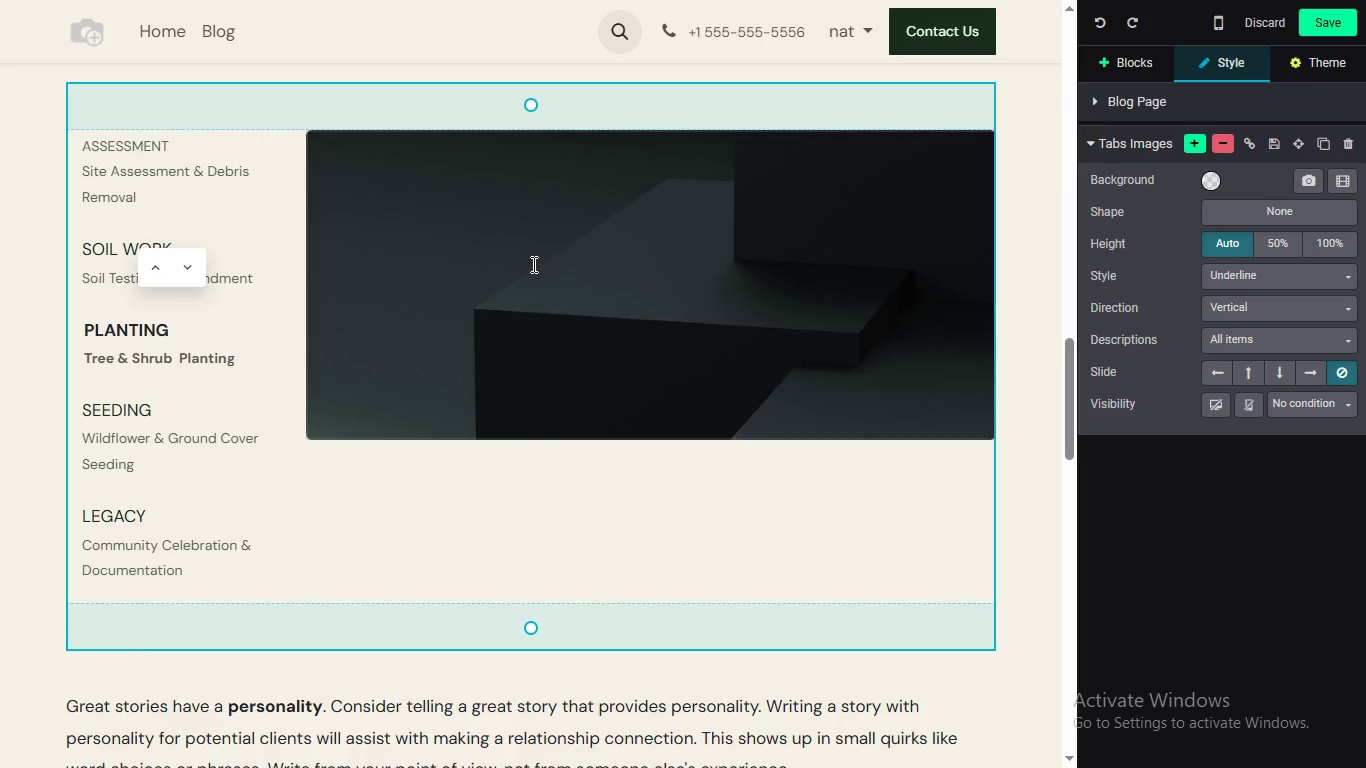 
triple_click([532, 264])
 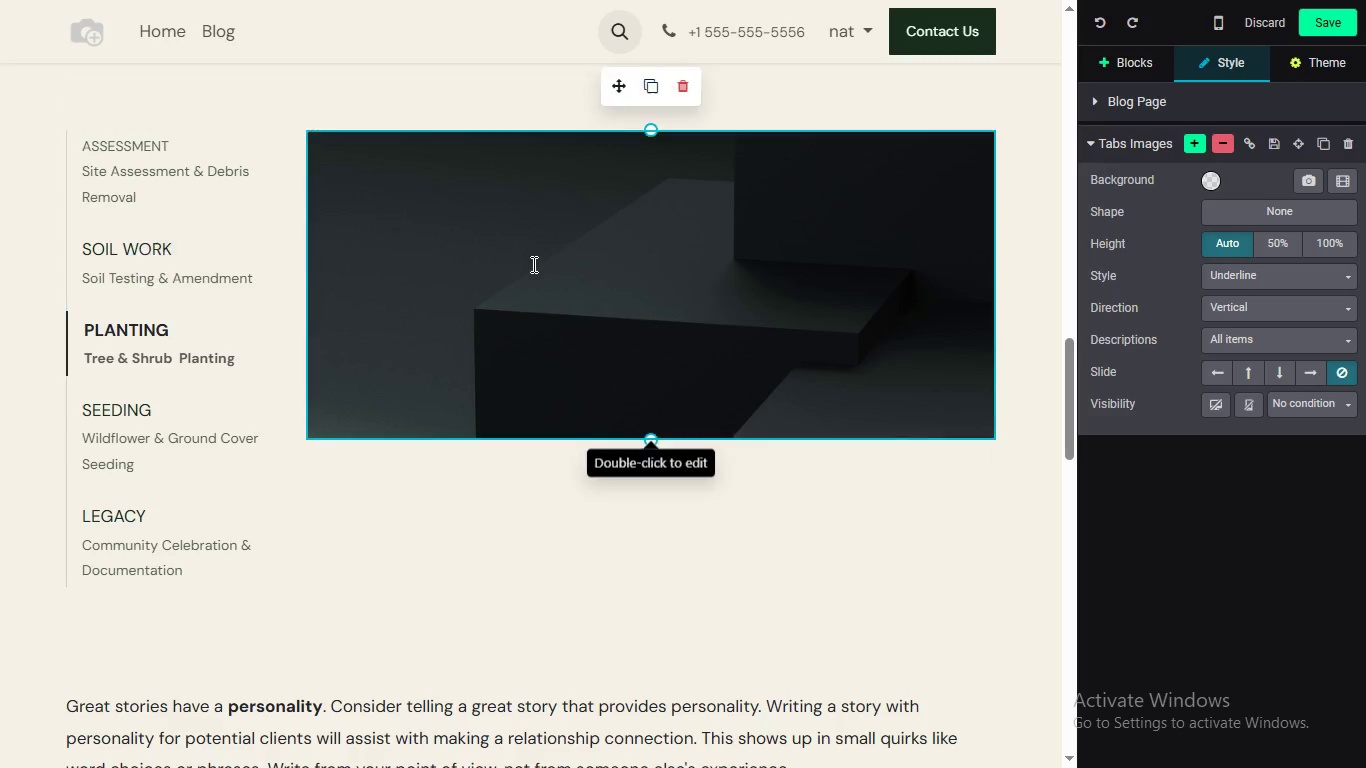 
triple_click([532, 264])
 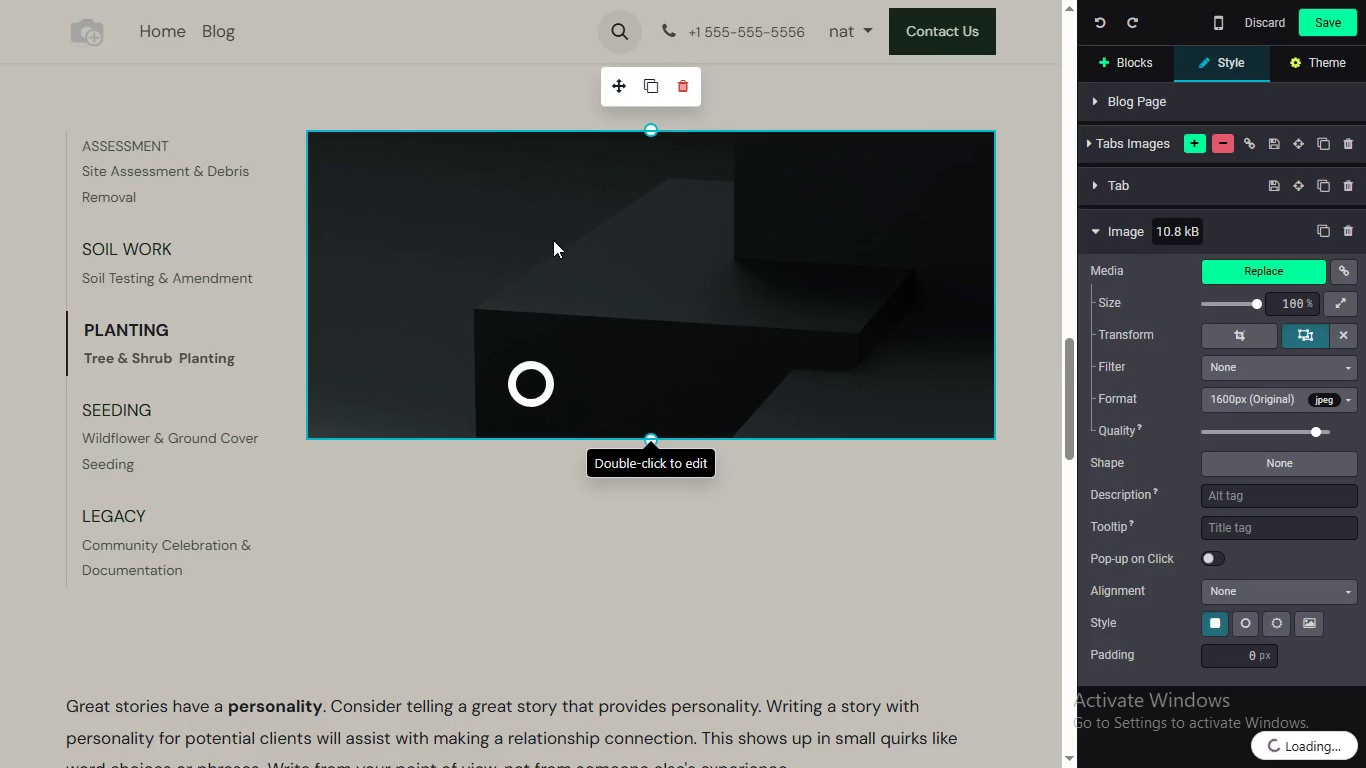 
wait(7.69)
 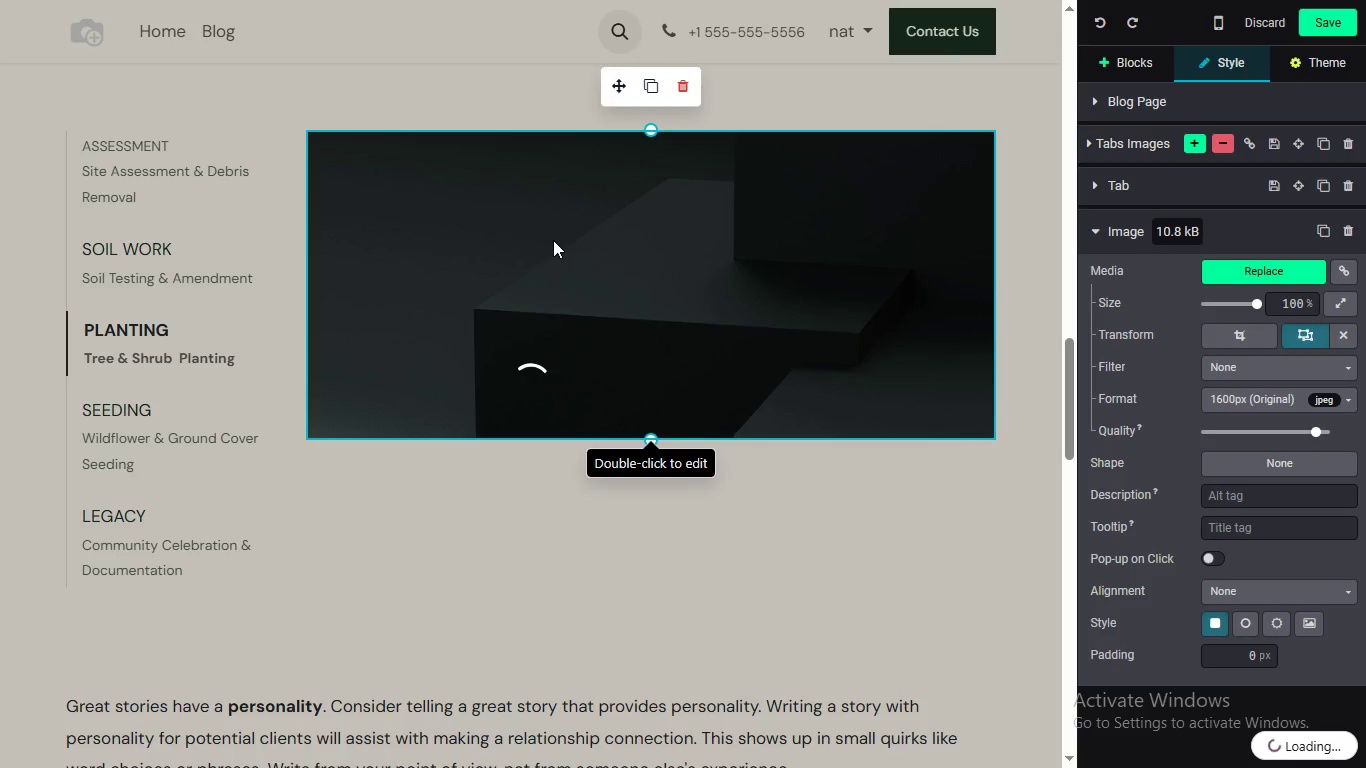 
key(P)
 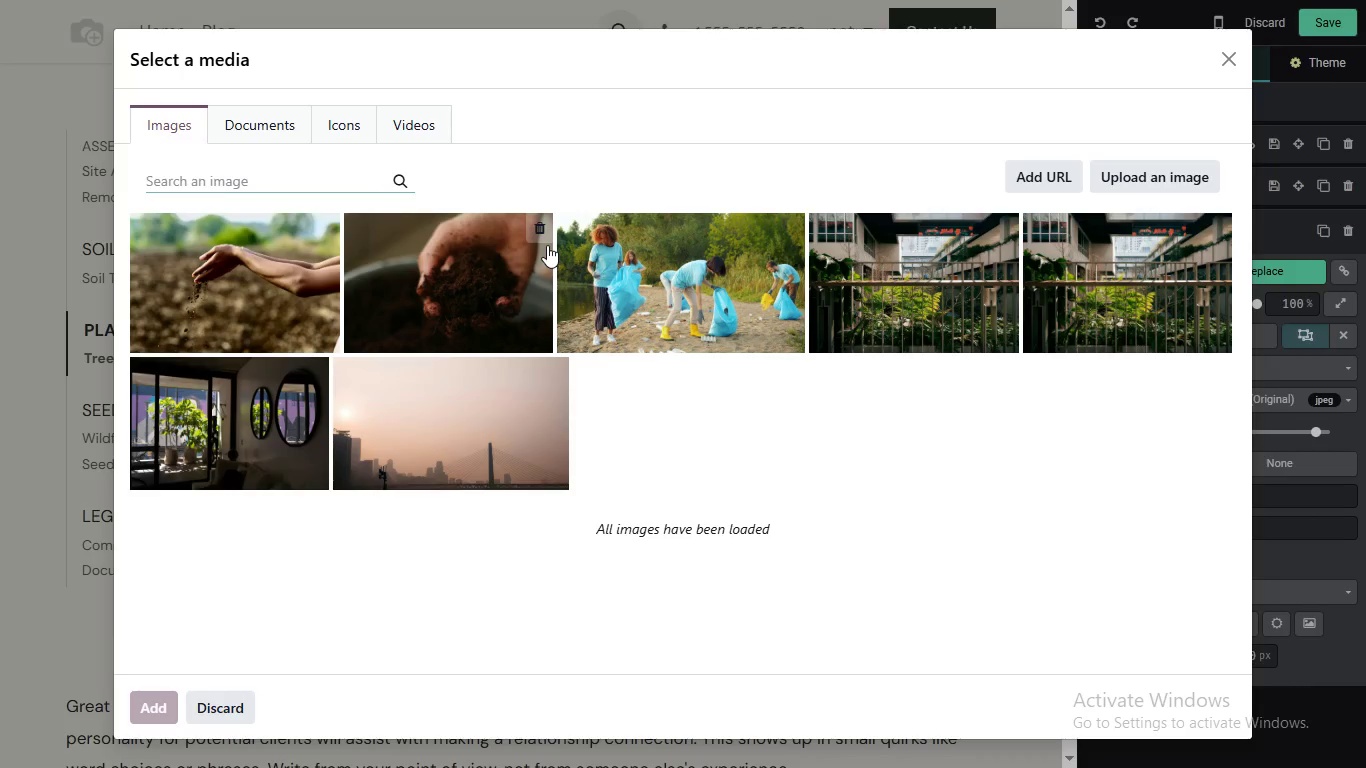 
wait(27.2)
 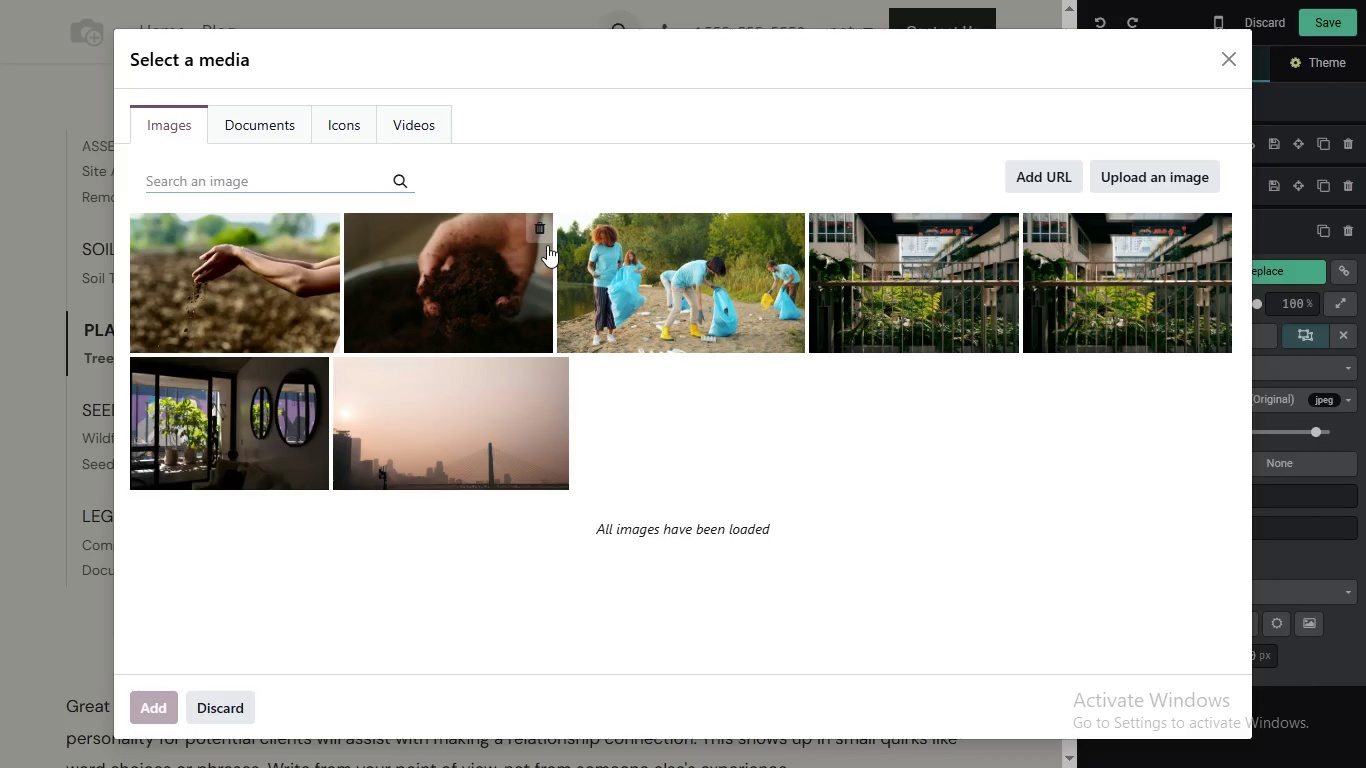 
type(planting sapling tree)
 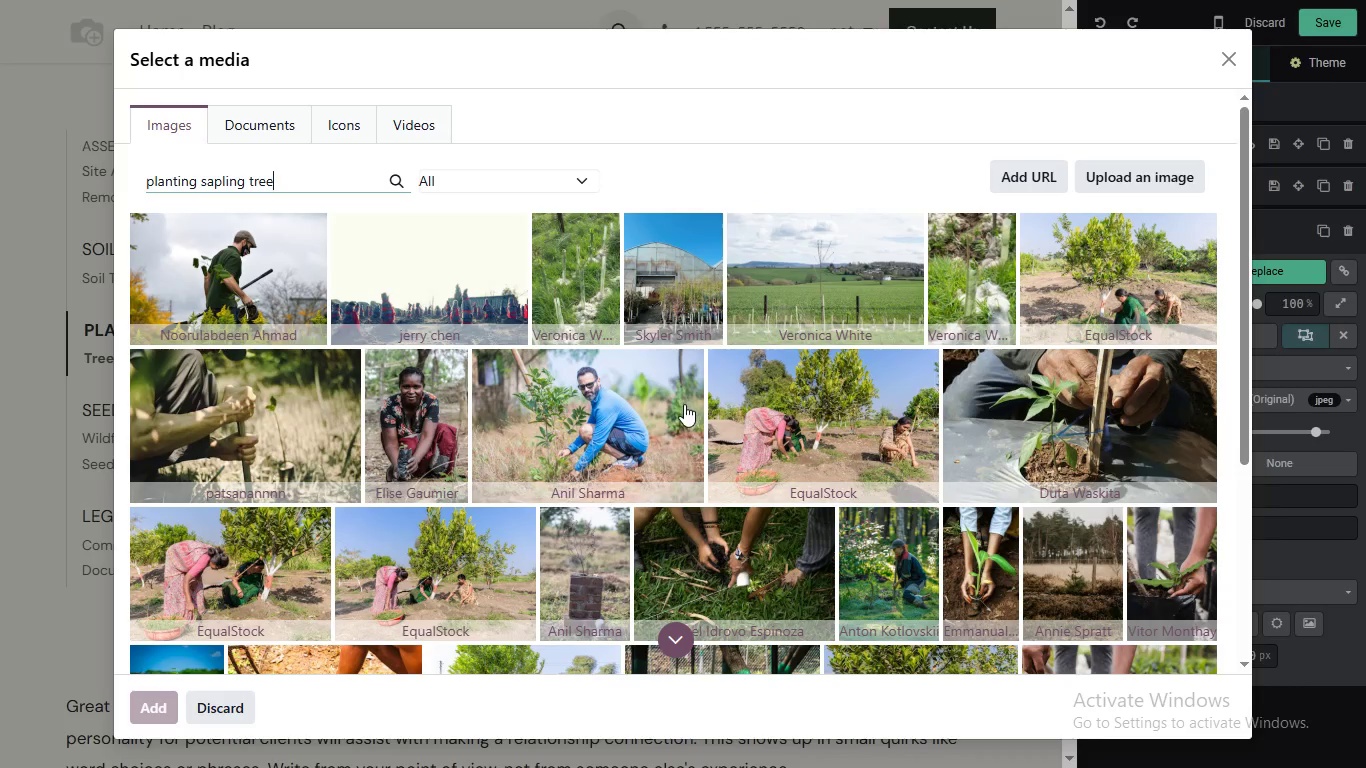 
wait(29.72)
 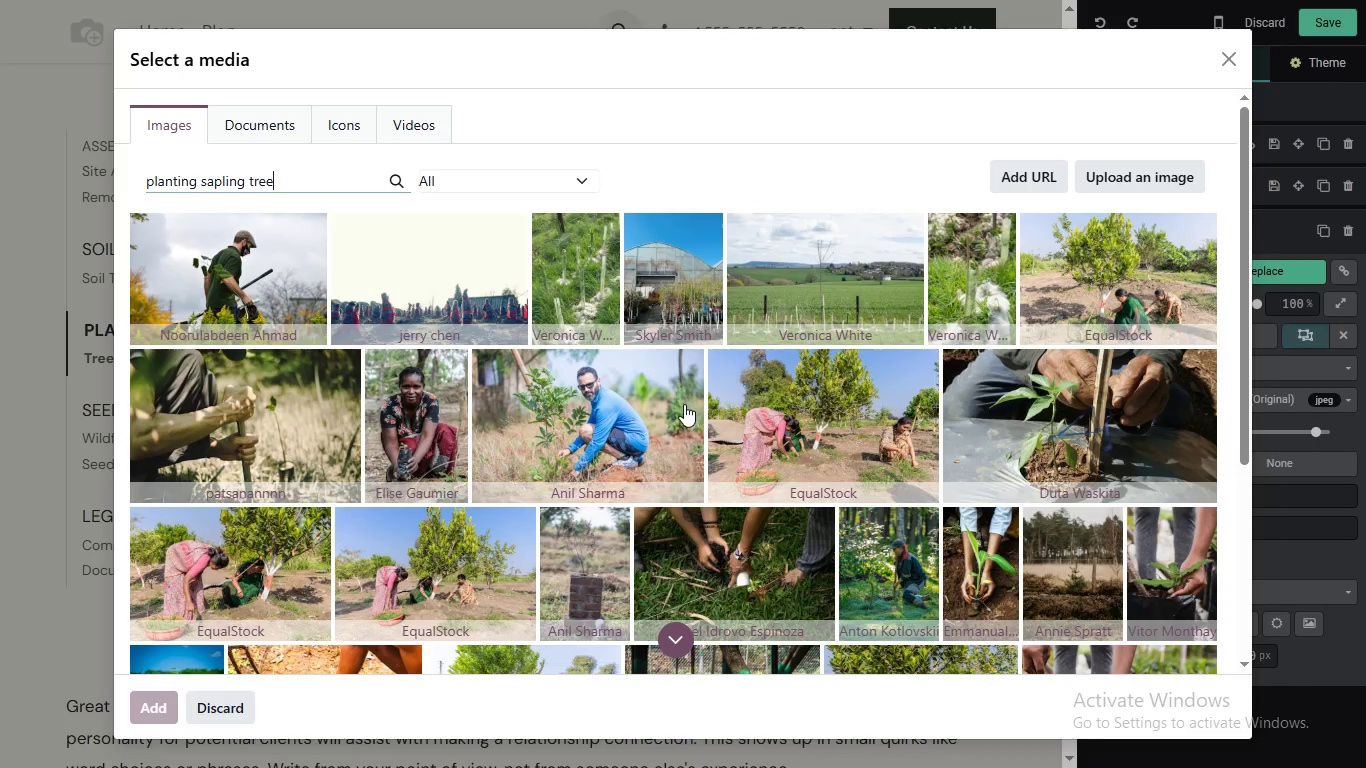 
scroll: coordinate [282, 300], scroll_direction: down, amount: 3.0
 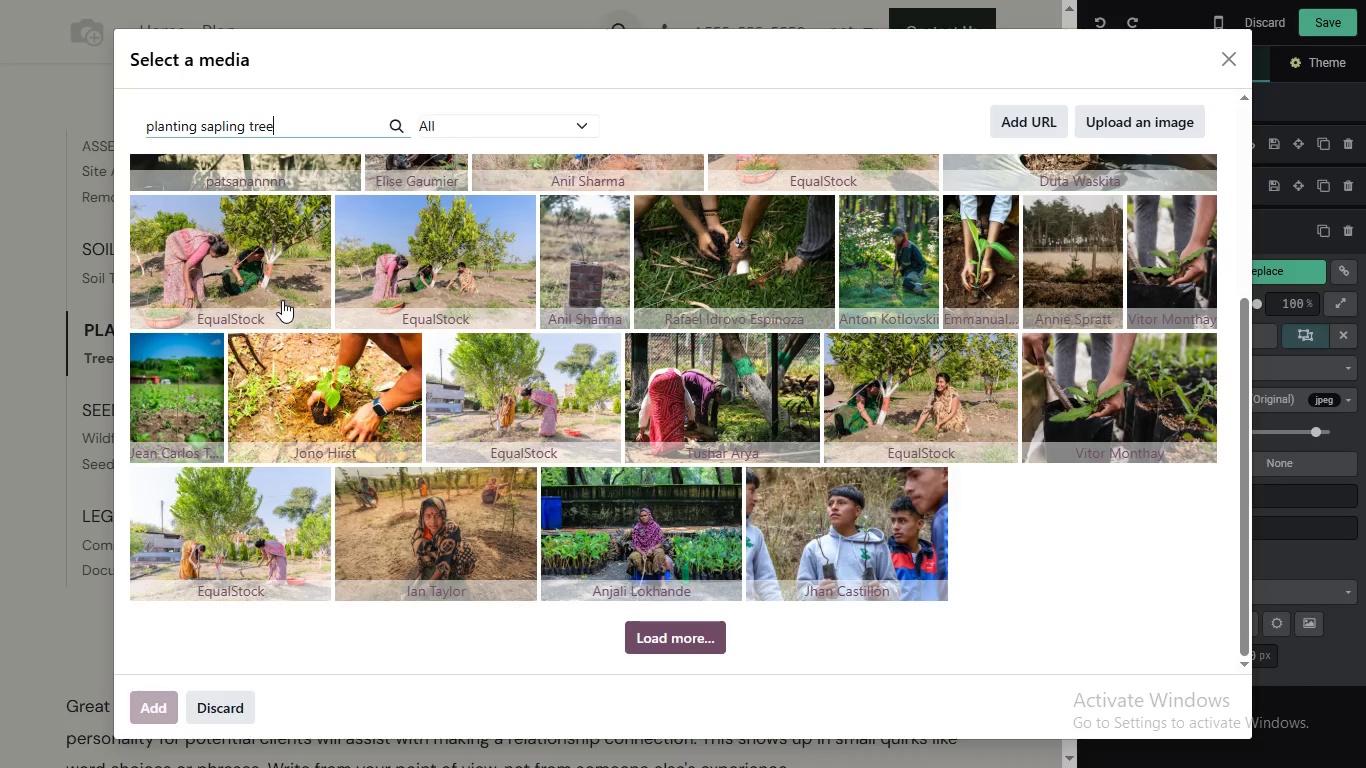 
scroll: coordinate [291, 311], scroll_direction: up, amount: 3.0
 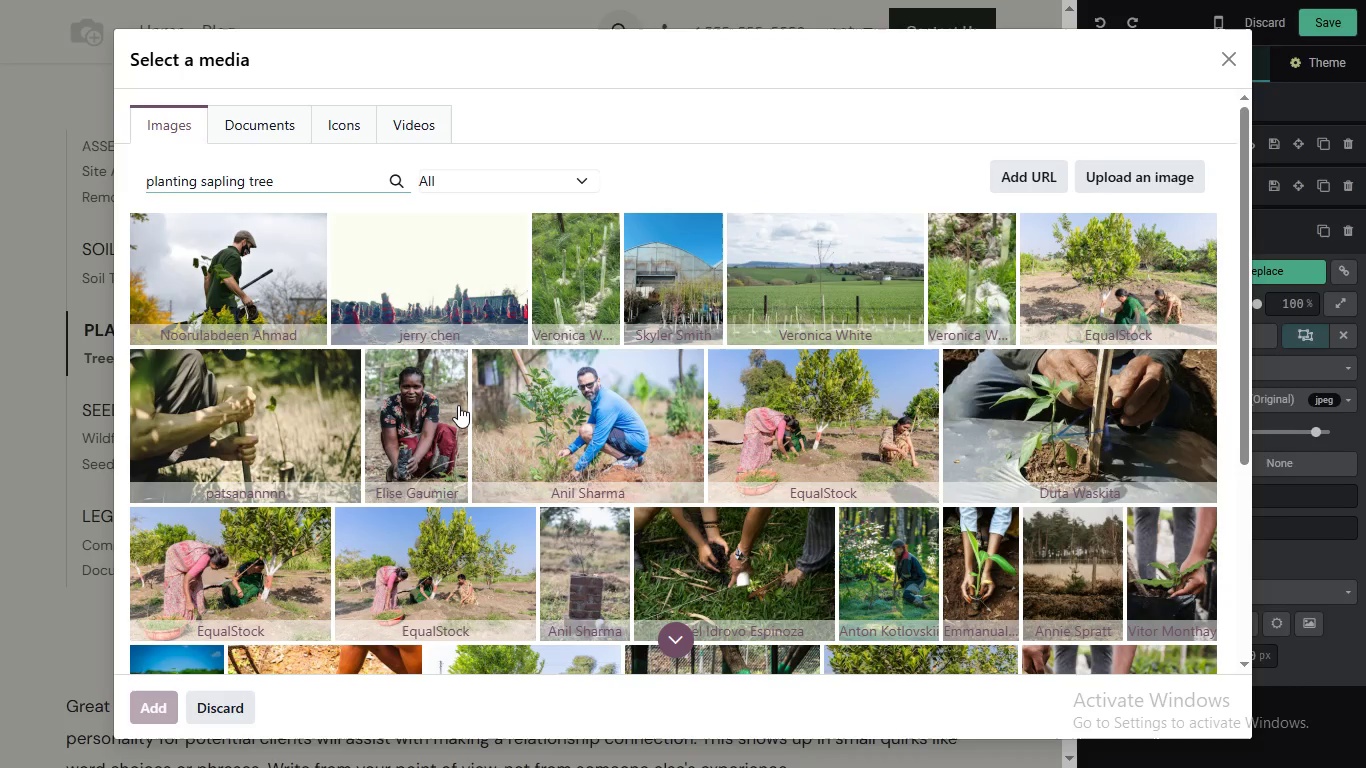 
left_click([612, 419])
 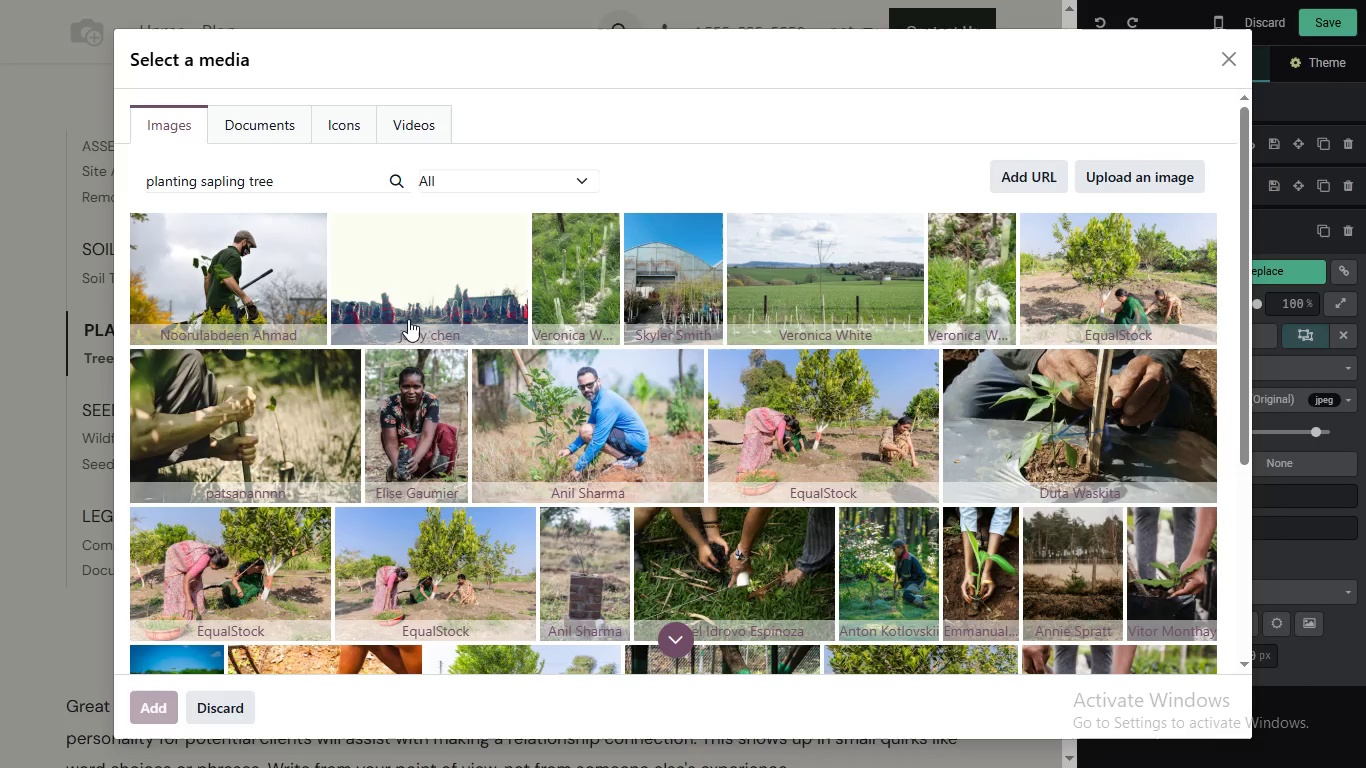 
wait(12.94)
 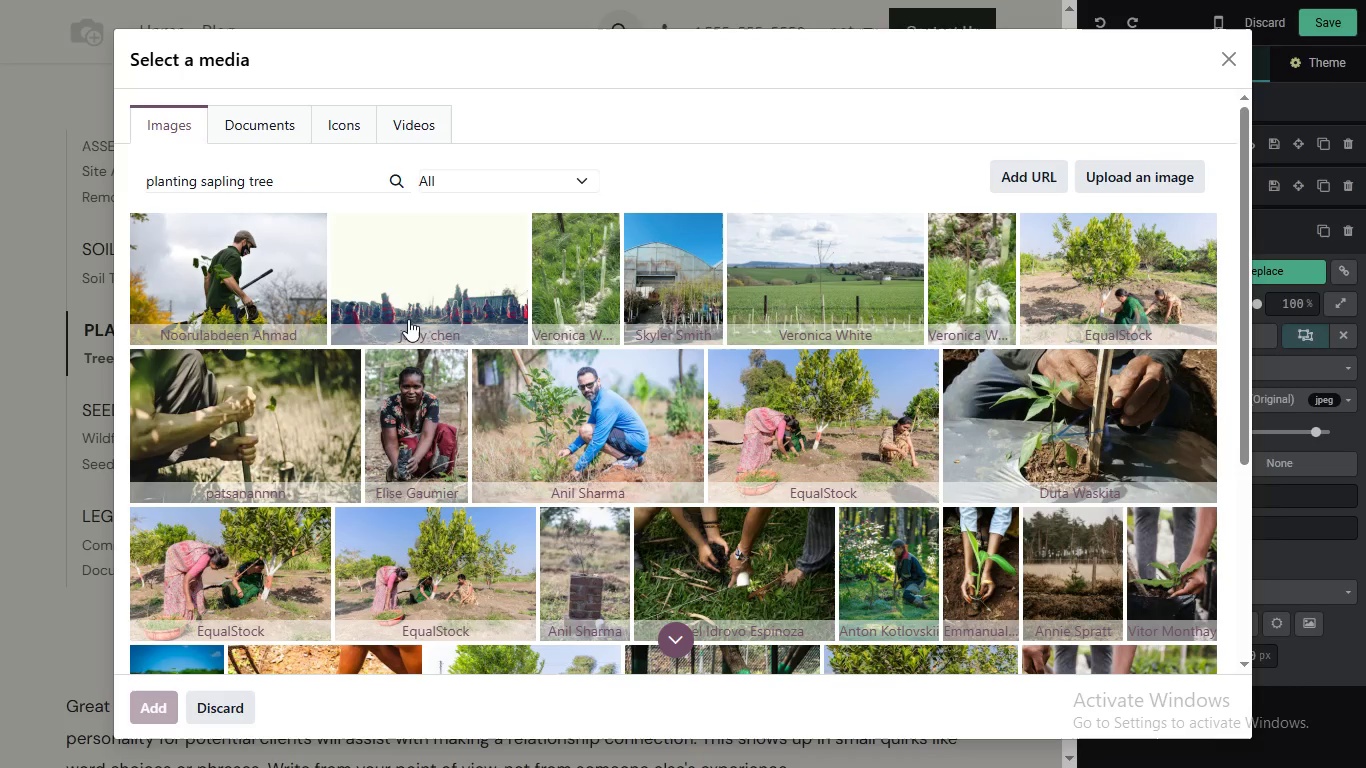 
left_click([1037, 283])
 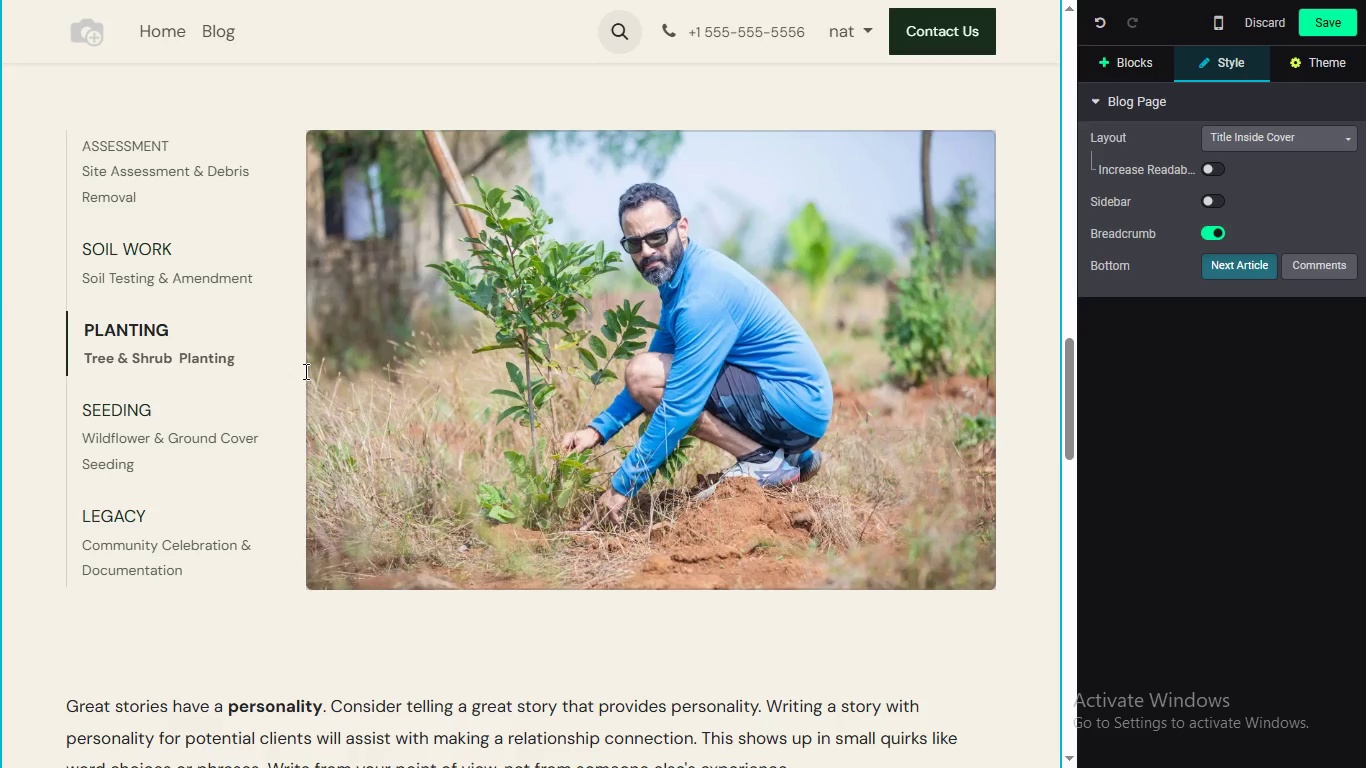 
left_click([164, 261])
 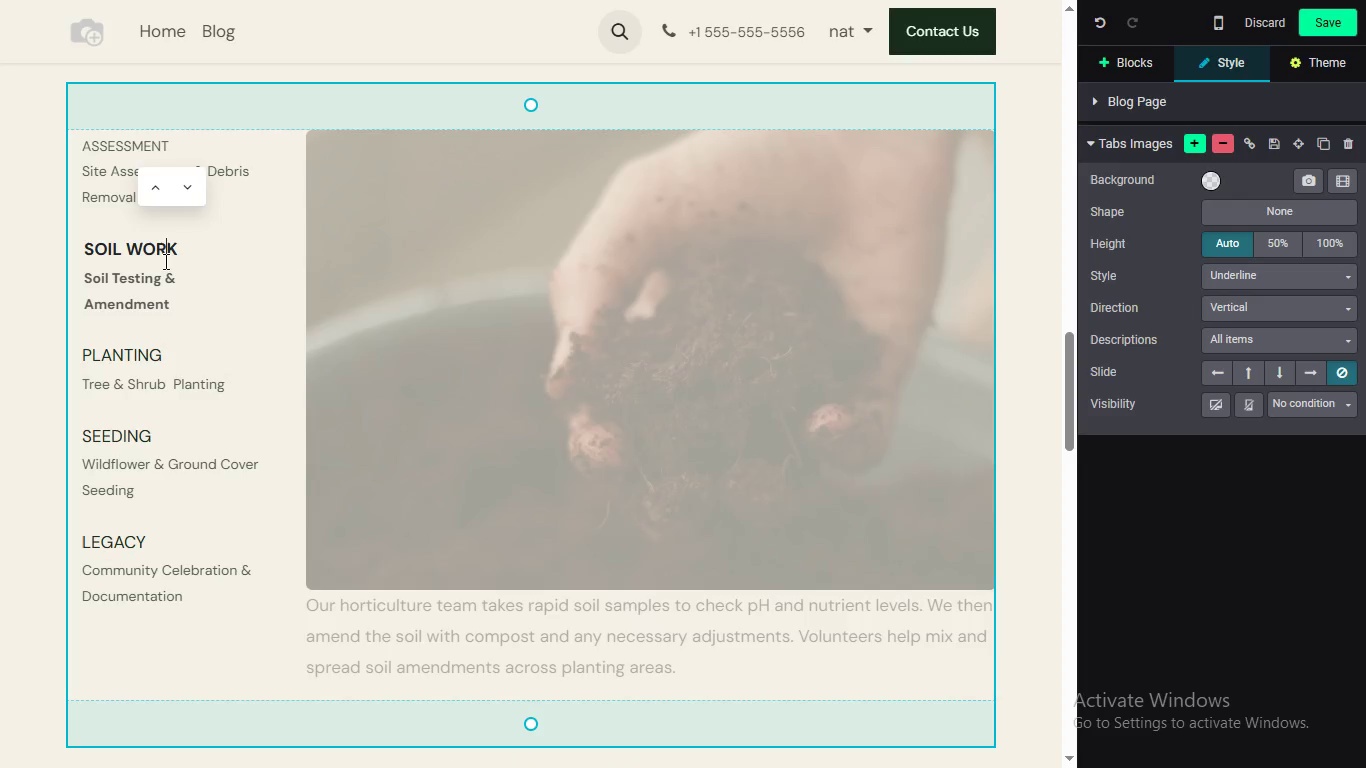 
left_click([164, 261])
 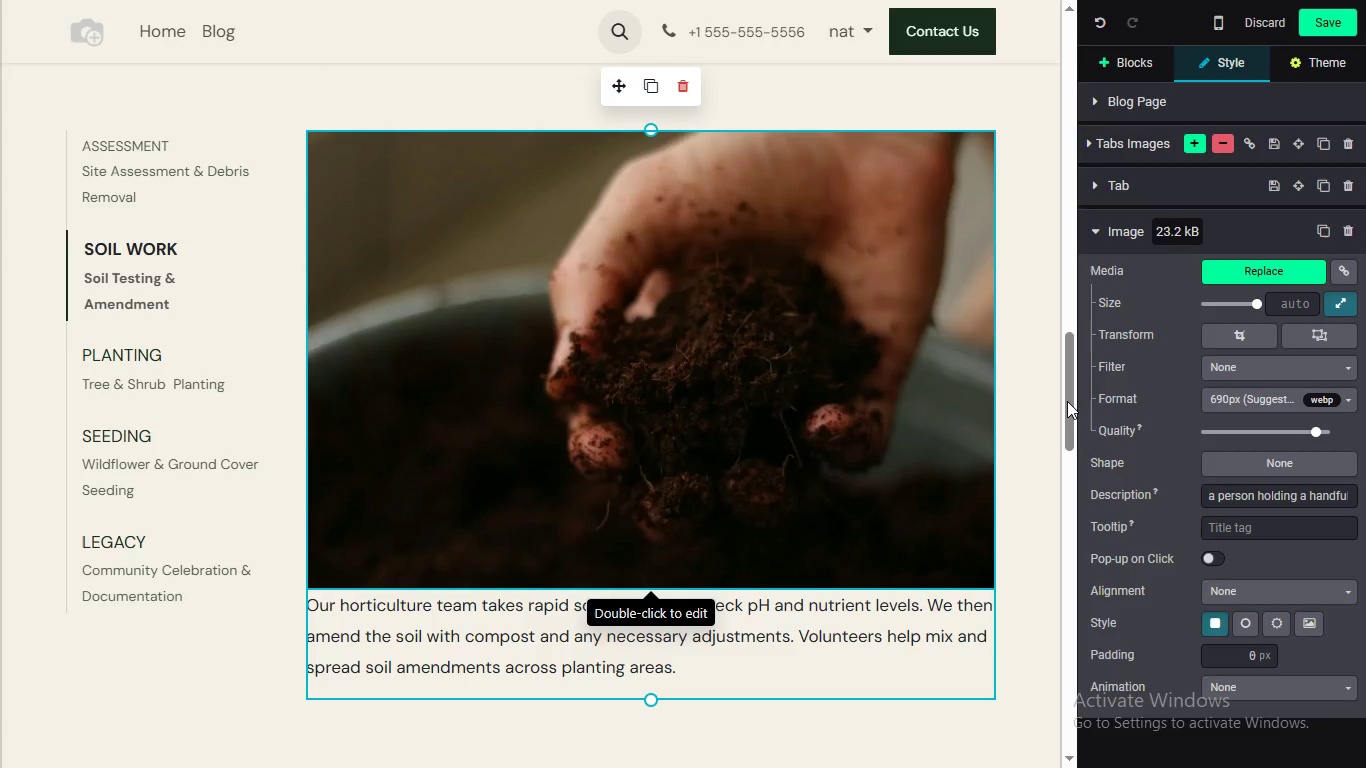 
left_click_drag(start_coordinate=[1068, 400], to_coordinate=[1069, 425])
 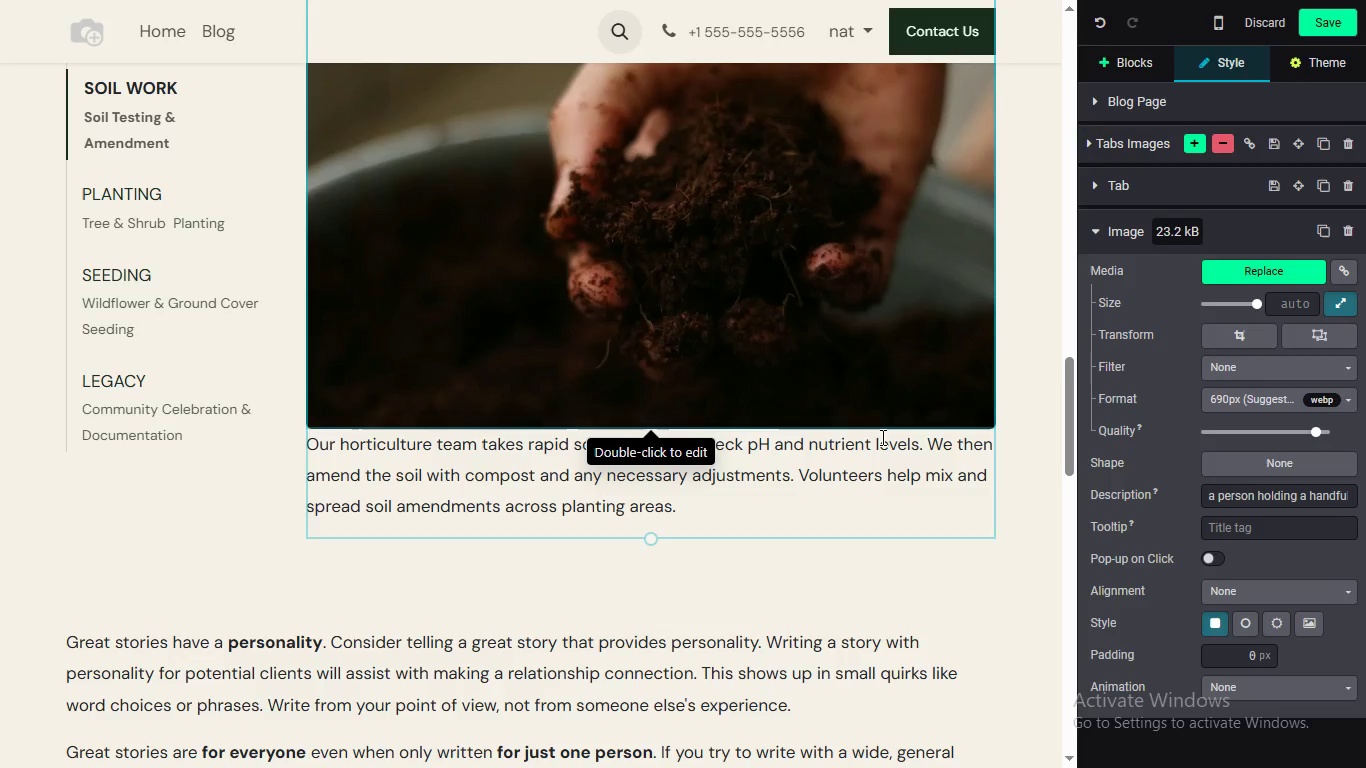 
left_click([881, 416])
 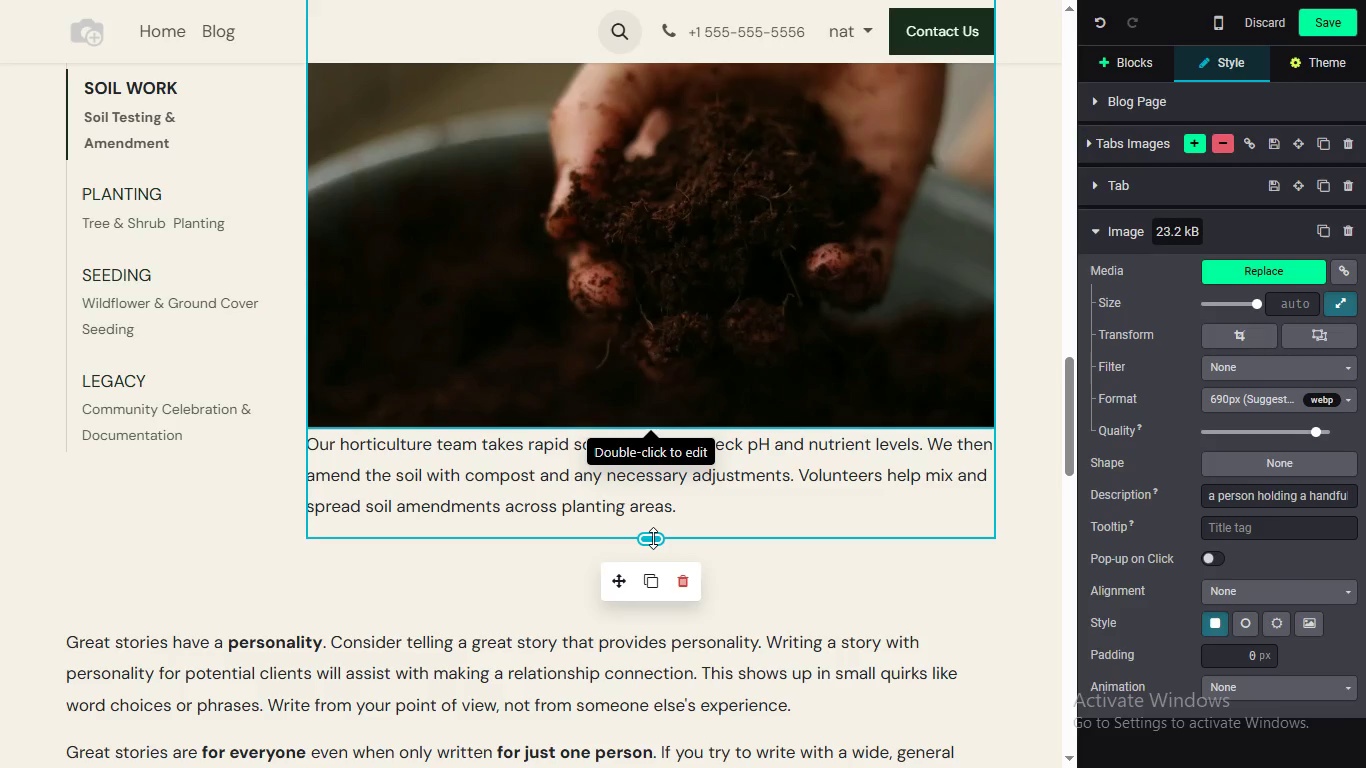 
left_click_drag(start_coordinate=[653, 538], to_coordinate=[658, 400])
 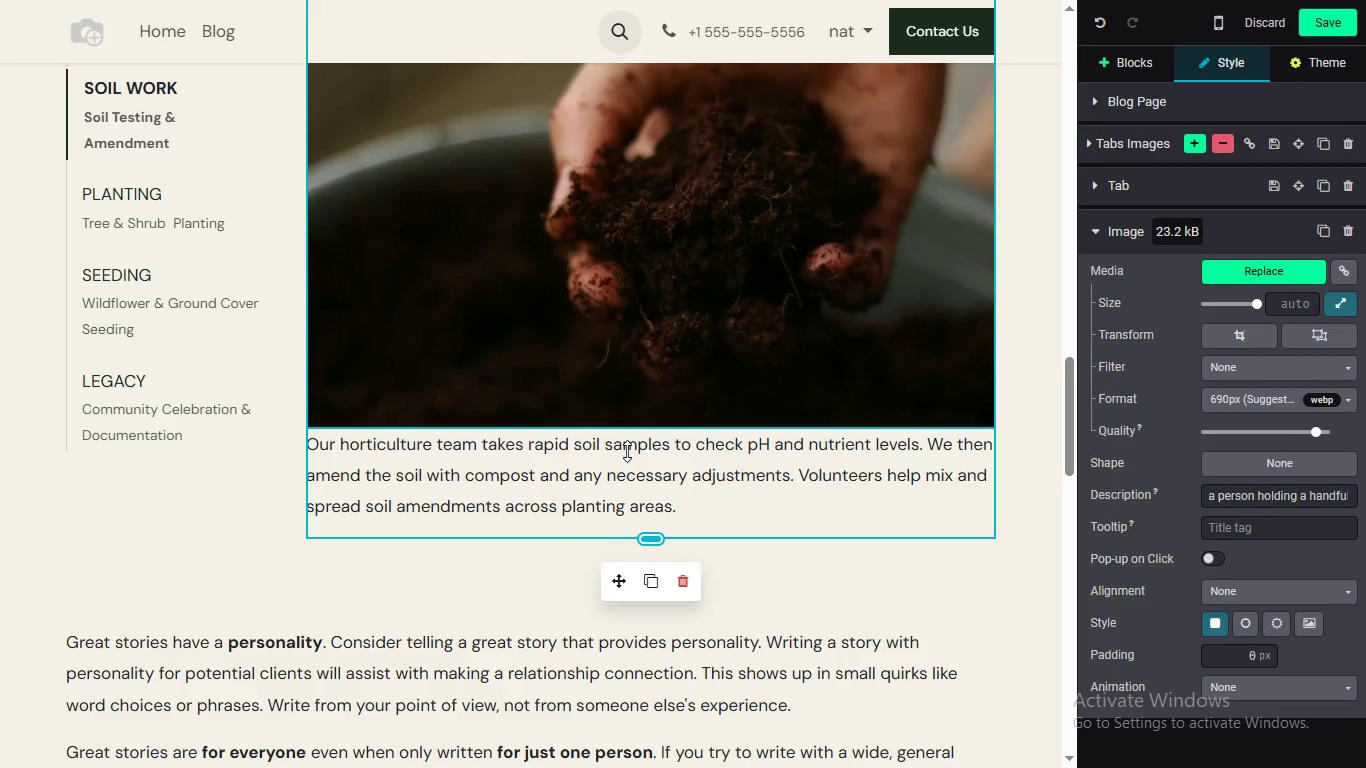 
left_click_drag(start_coordinate=[645, 535], to_coordinate=[624, 391])
 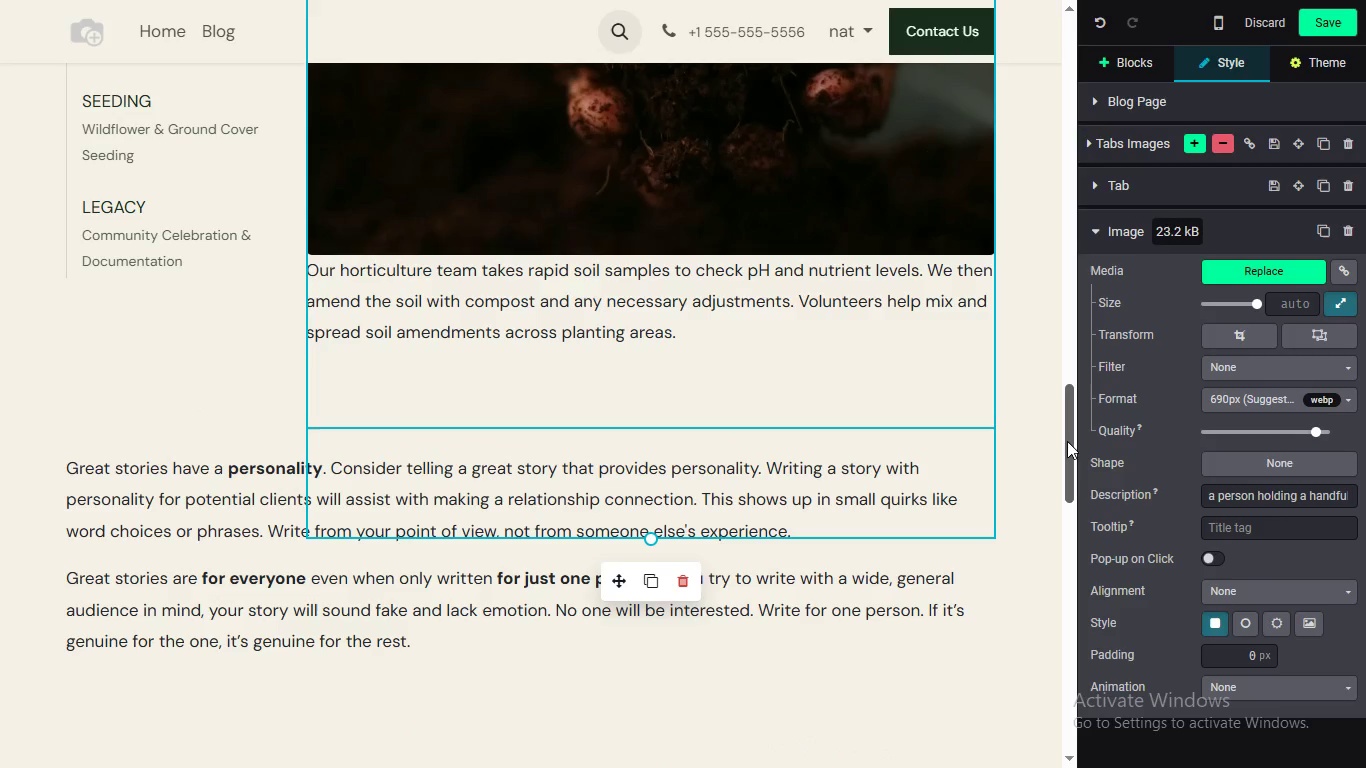 
left_click_drag(start_coordinate=[1067, 404], to_coordinate=[1076, 340])
 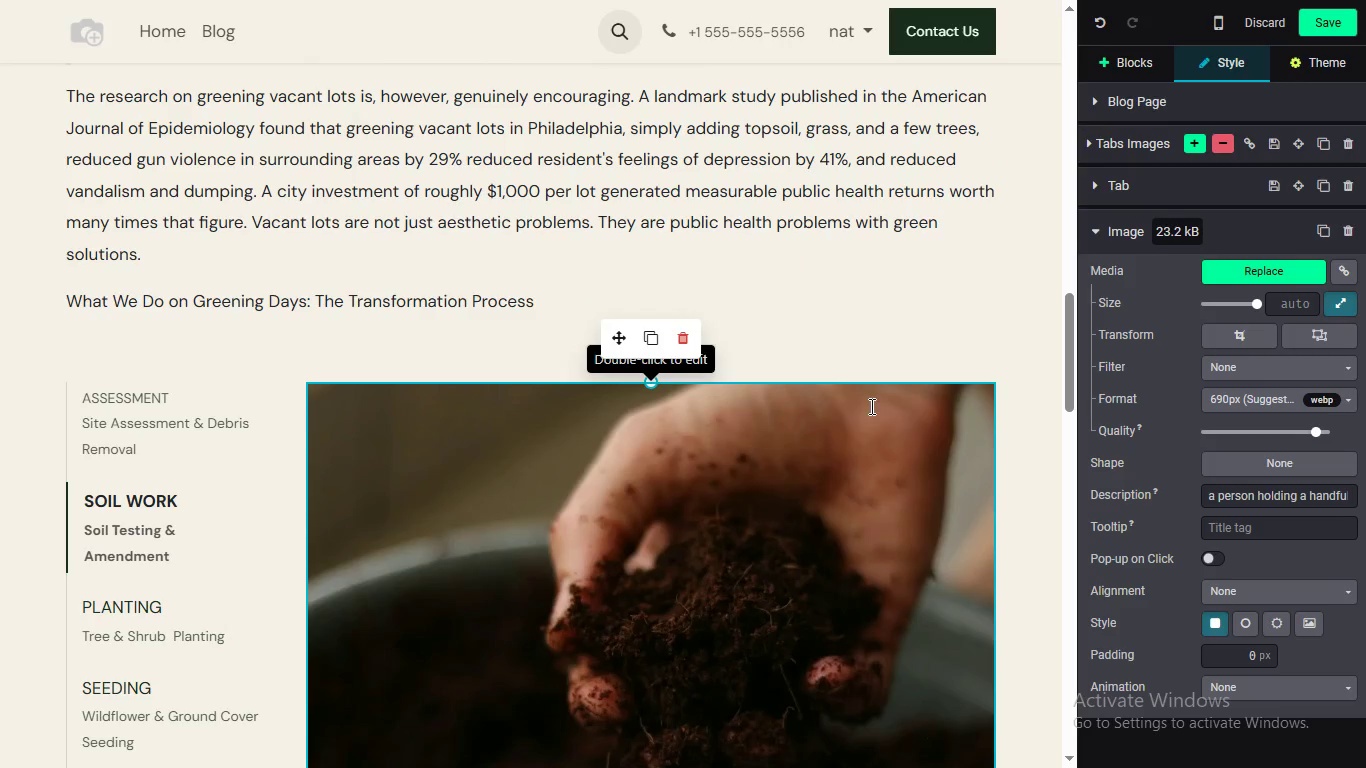 
left_click([968, 407])
 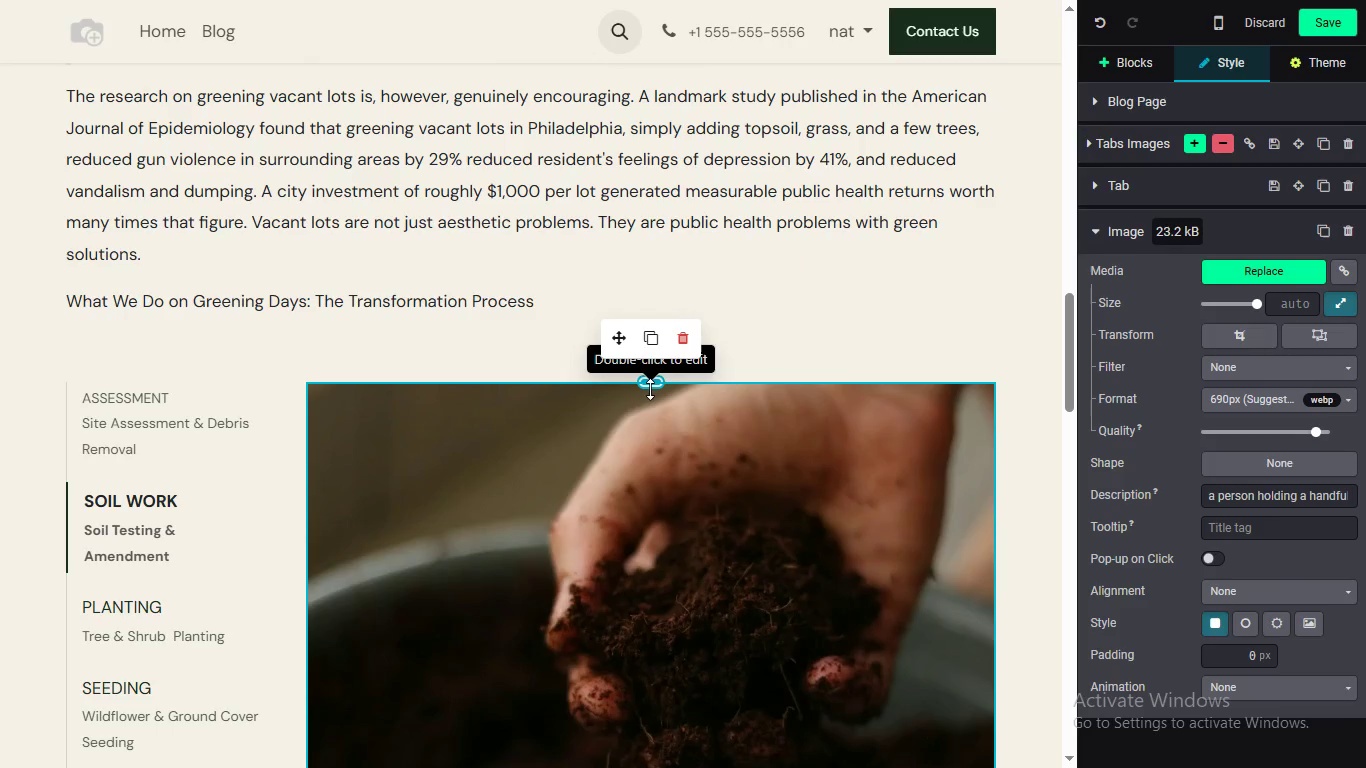 
left_click_drag(start_coordinate=[650, 389], to_coordinate=[655, 373])
 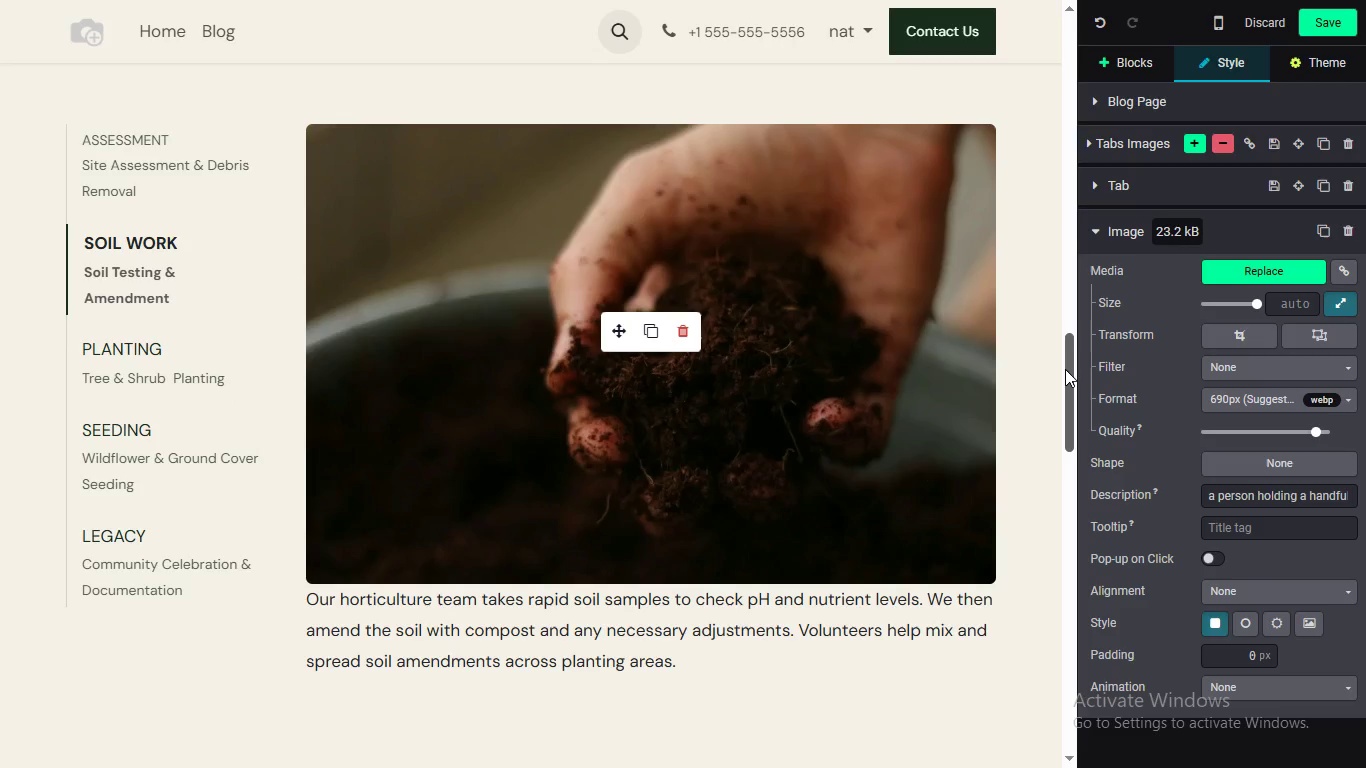 
left_click_drag(start_coordinate=[1068, 323], to_coordinate=[1067, 356])
 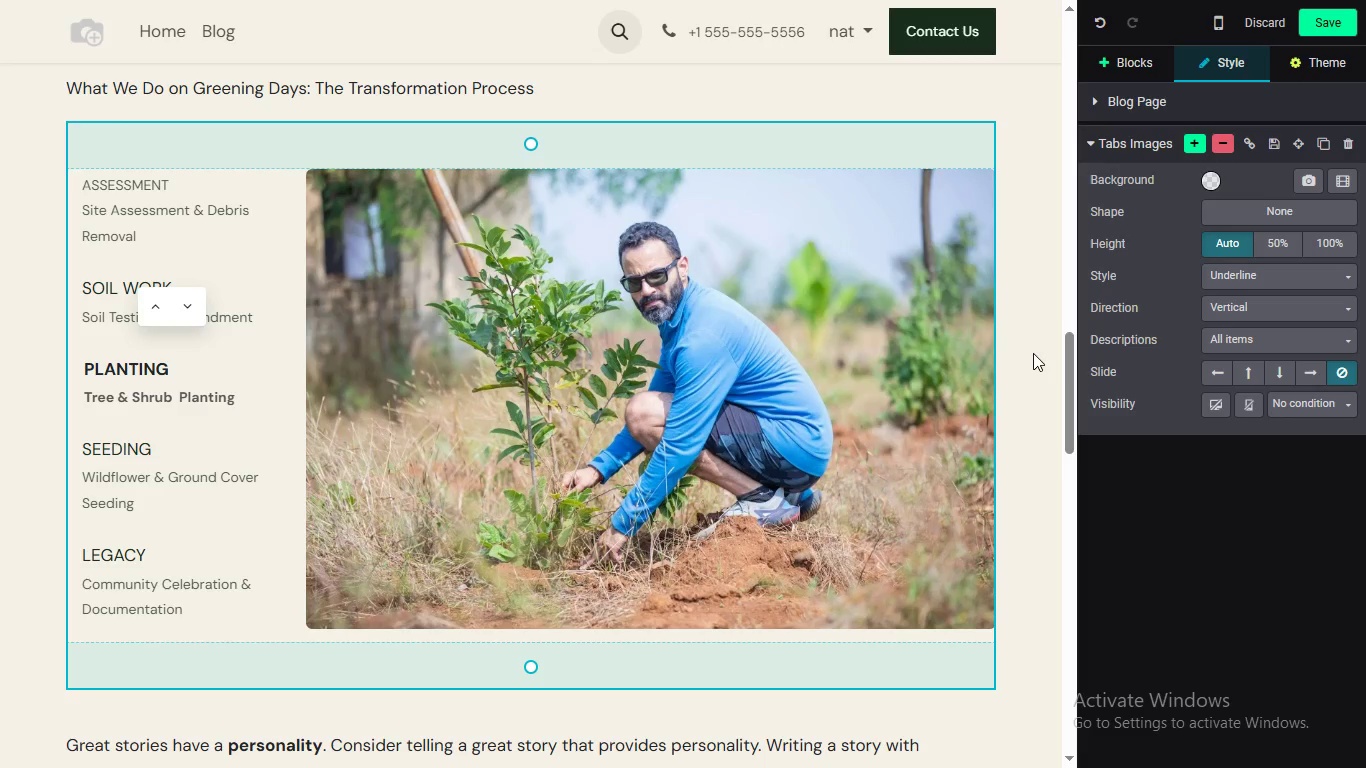 
wait(5.51)
 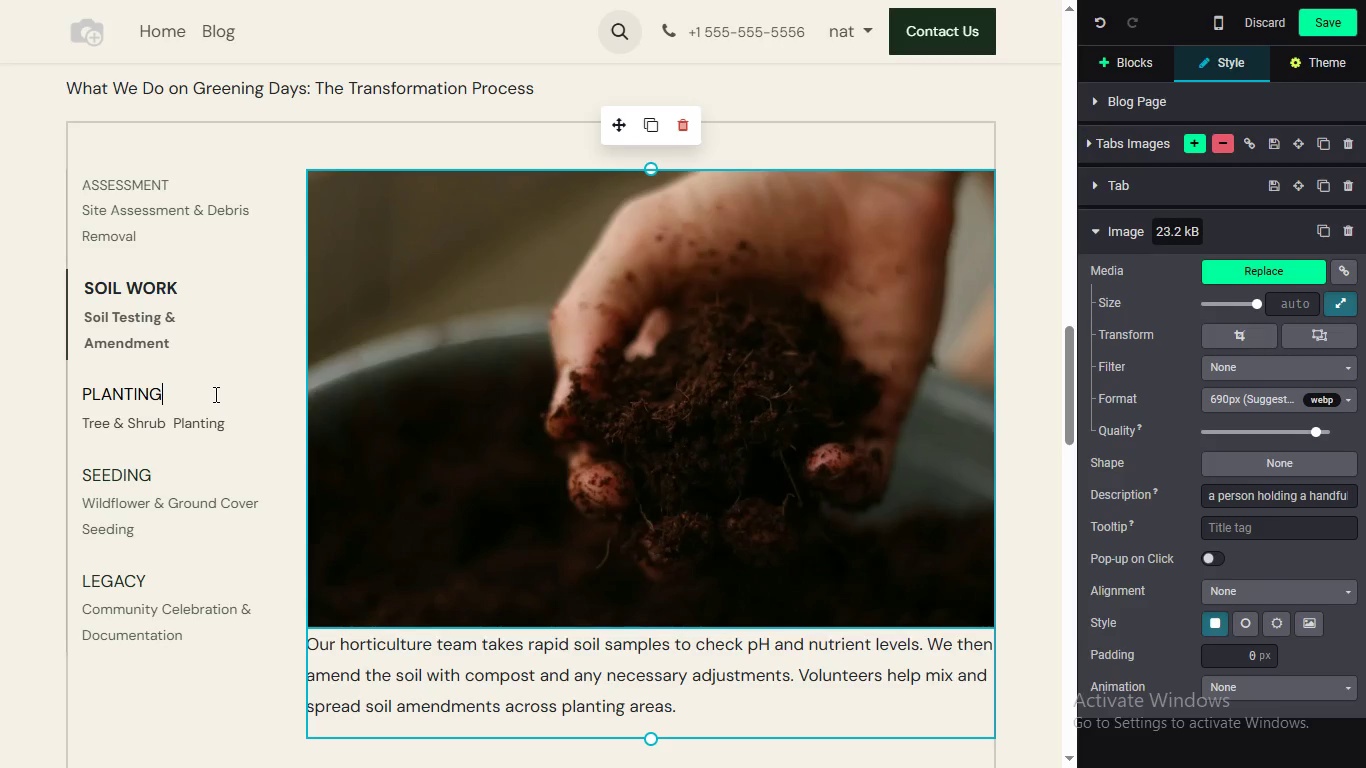 
left_click_drag(start_coordinate=[1064, 358], to_coordinate=[1071, 396])
 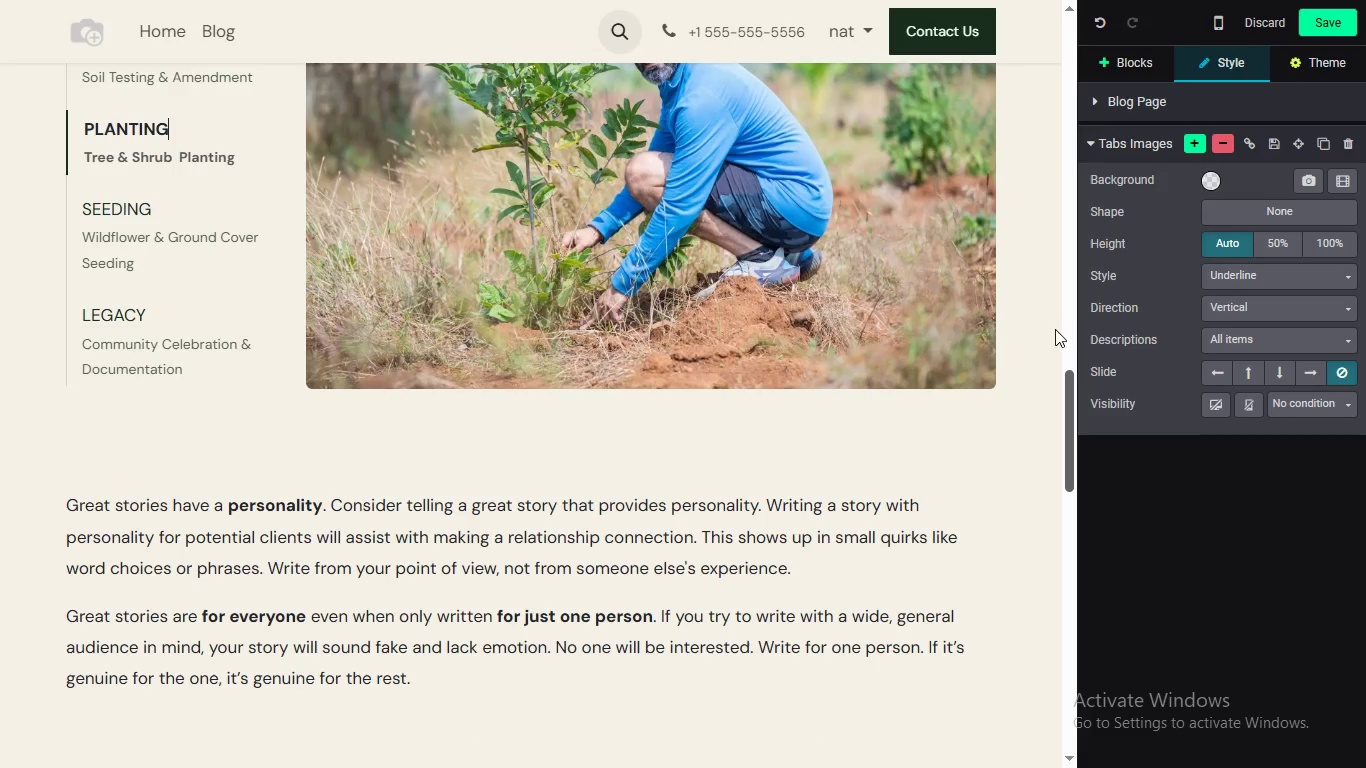 
left_click([1132, 73])
 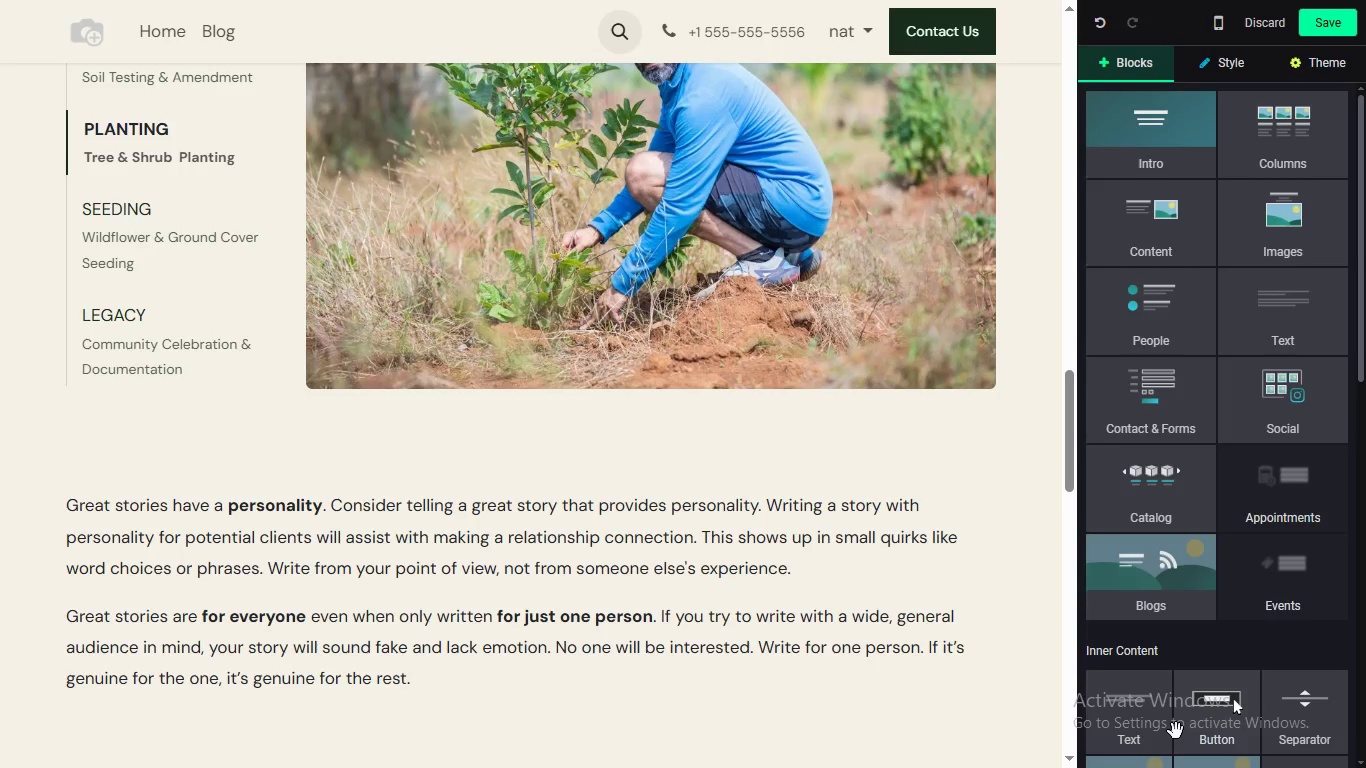 
left_click_drag(start_coordinate=[1176, 731], to_coordinate=[1194, 655])
 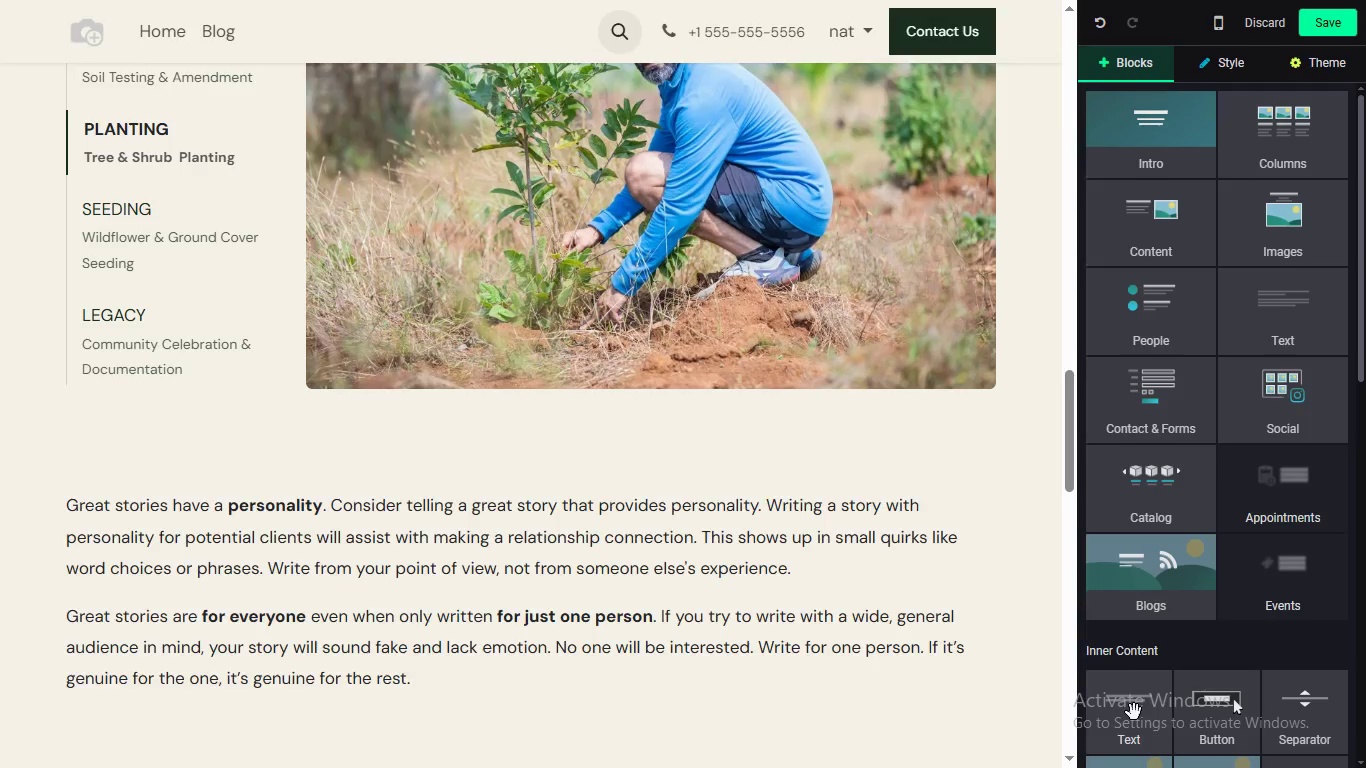 
left_click_drag(start_coordinate=[1134, 712], to_coordinate=[666, 398])
 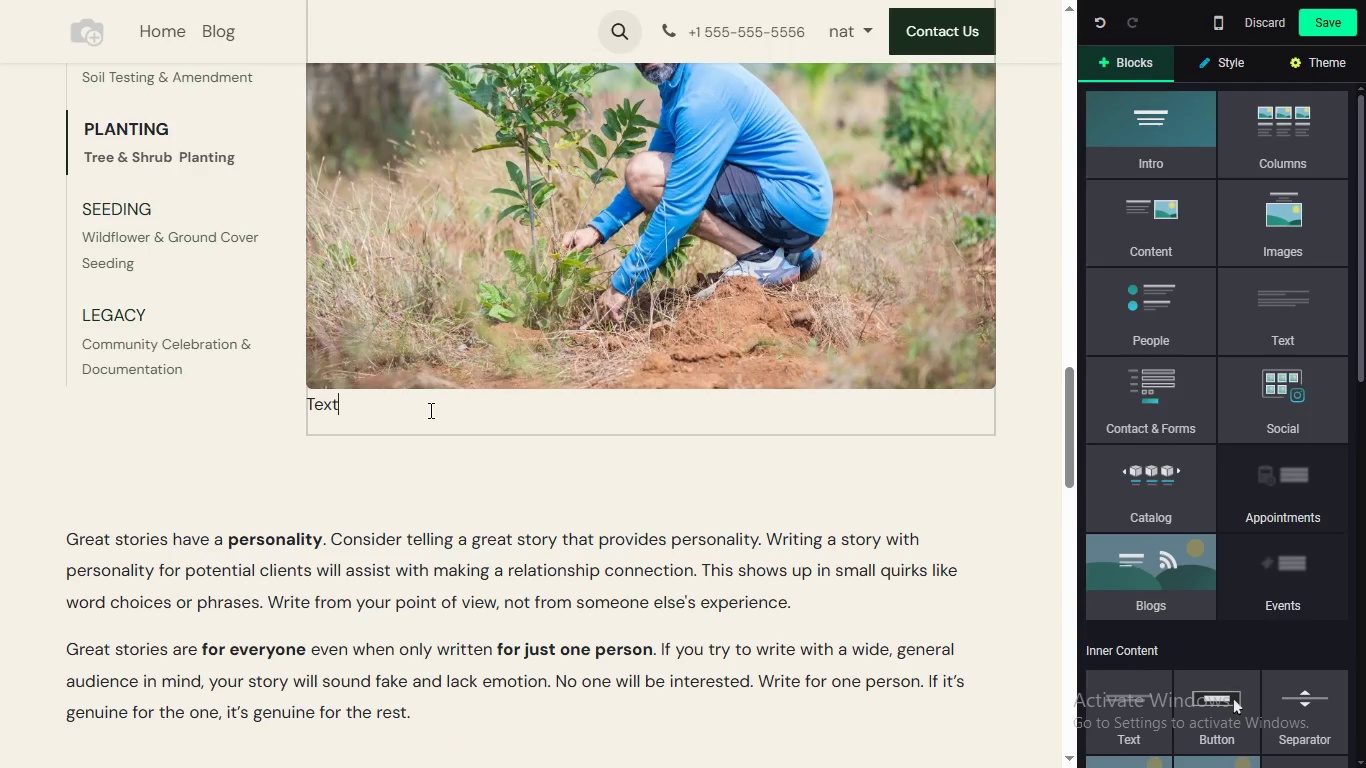 
left_click([429, 410])
 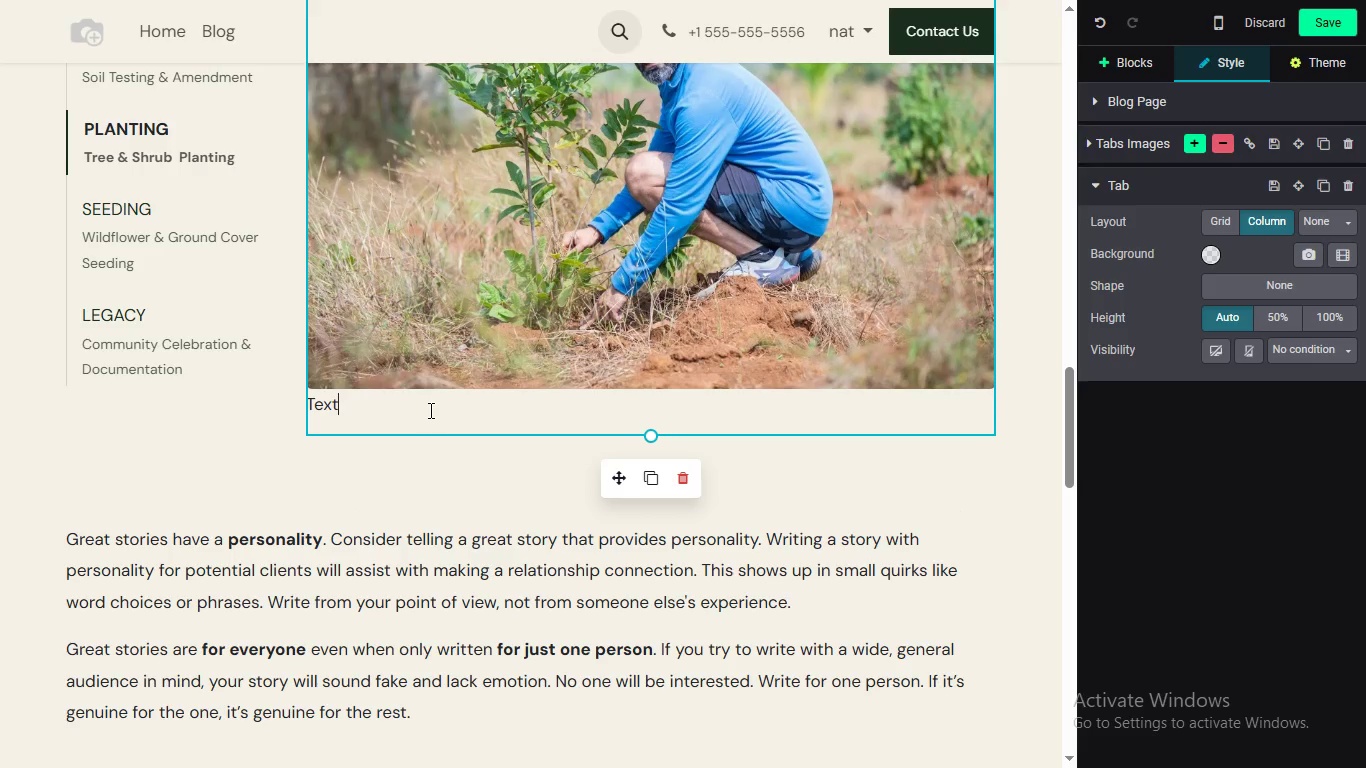 
wait(9.59)
 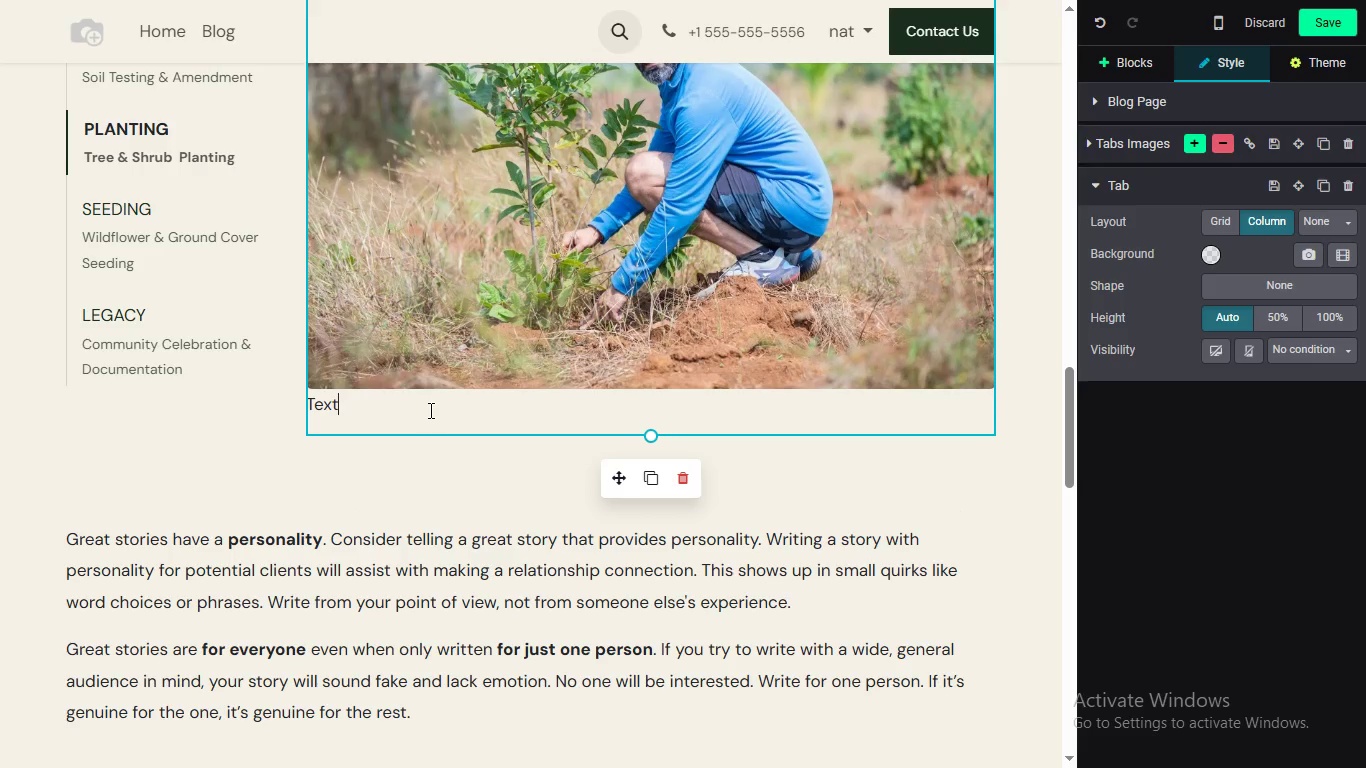 
key(Backspace)
 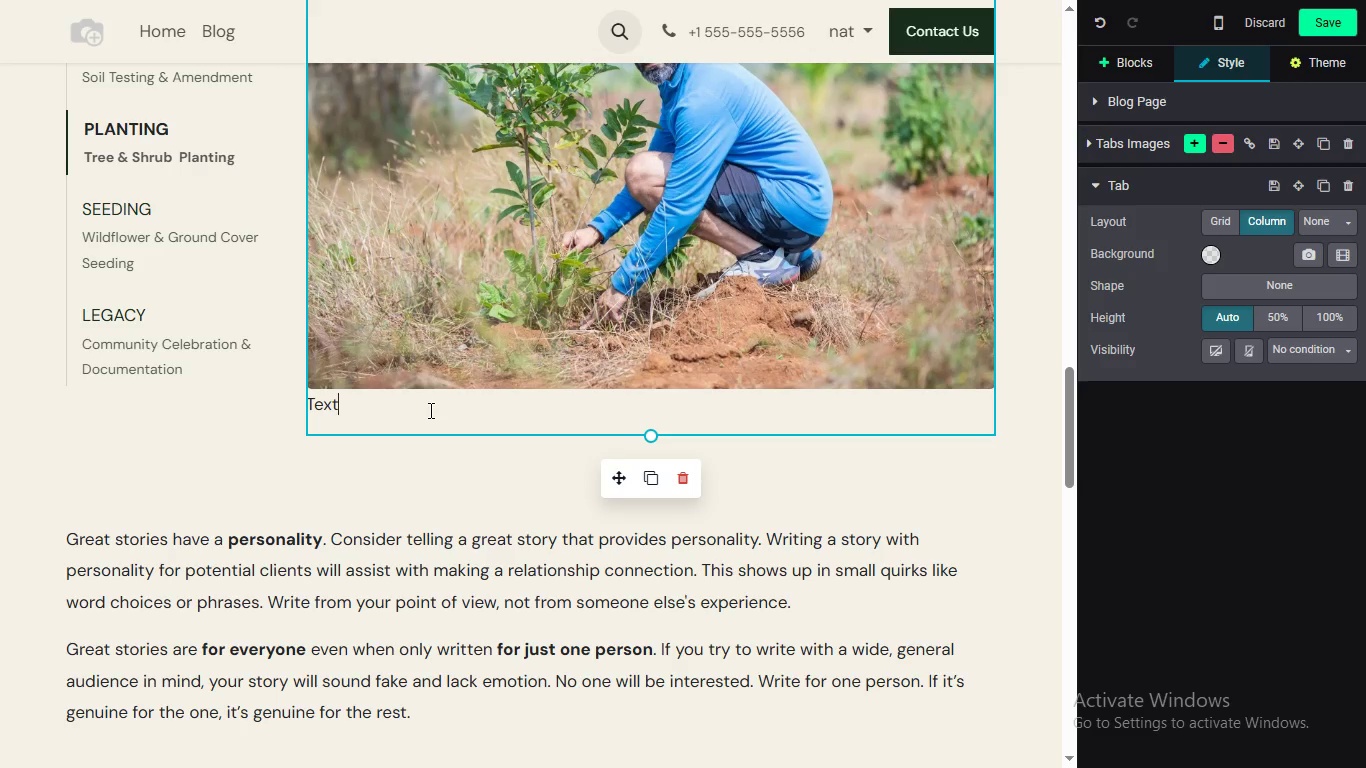 
key(Backspace)
 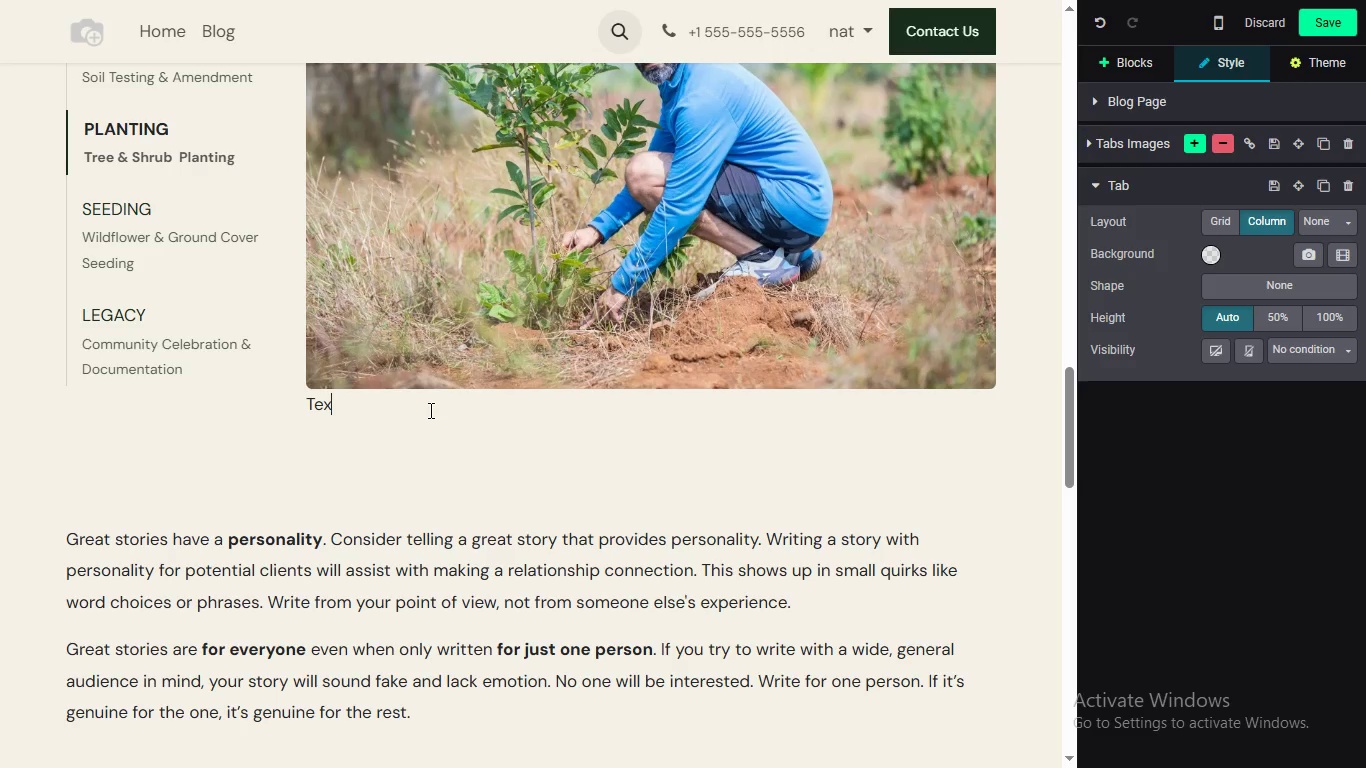 
key(Backspace)
 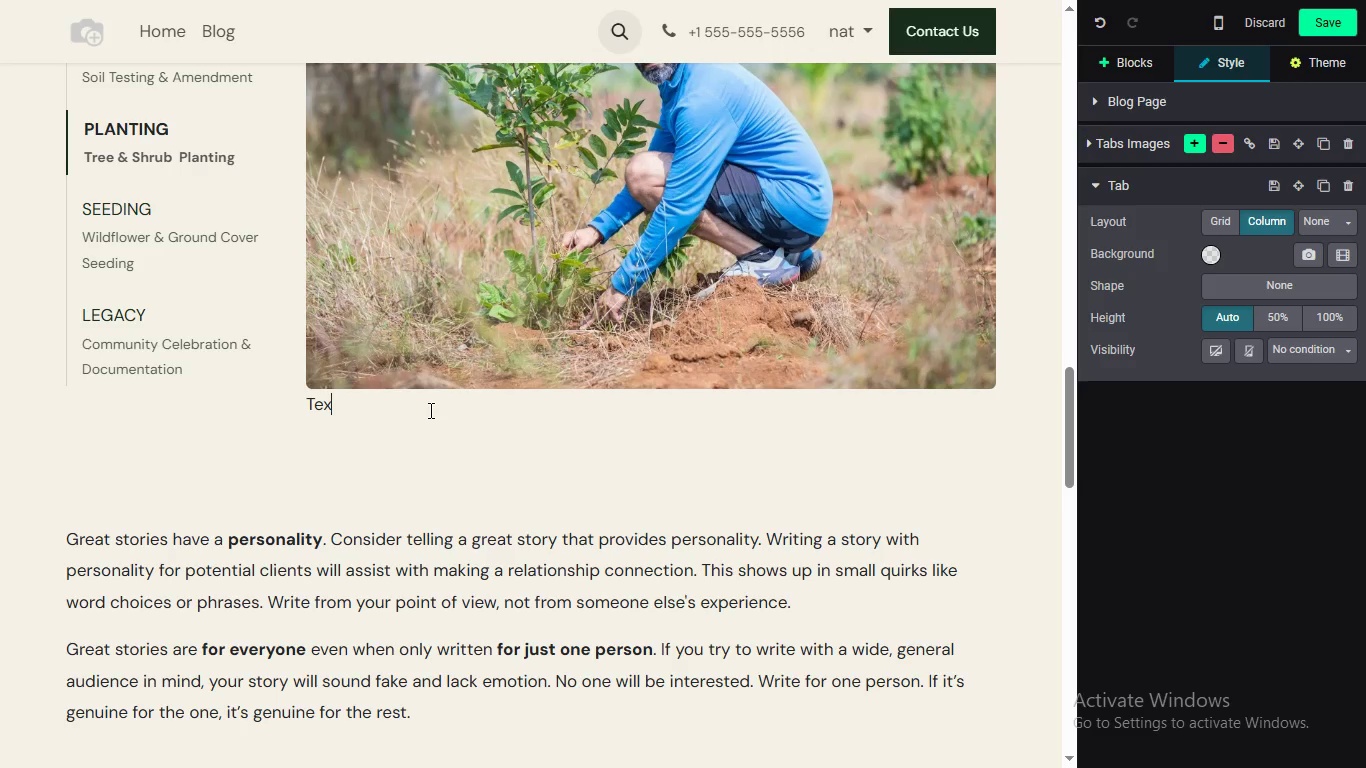 
key(Backspace)
 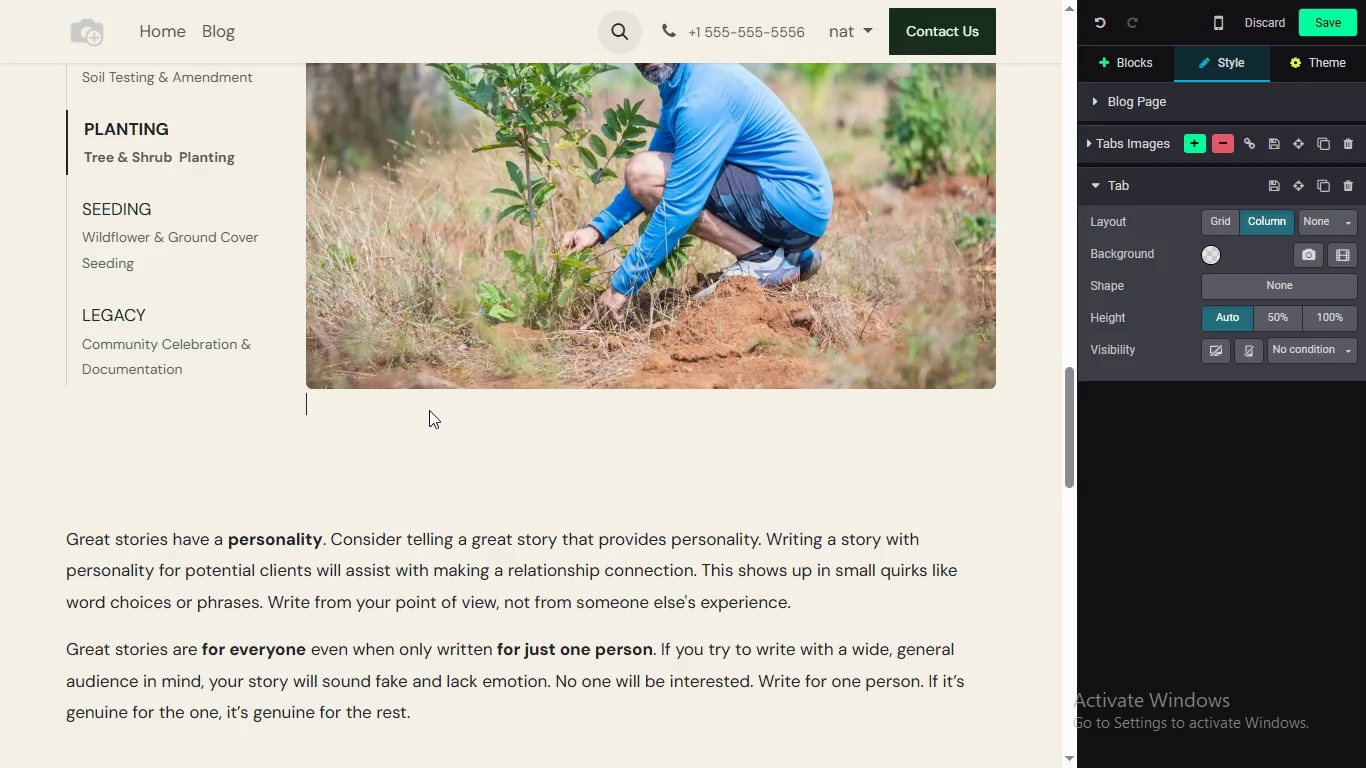 
key(Backspace)
 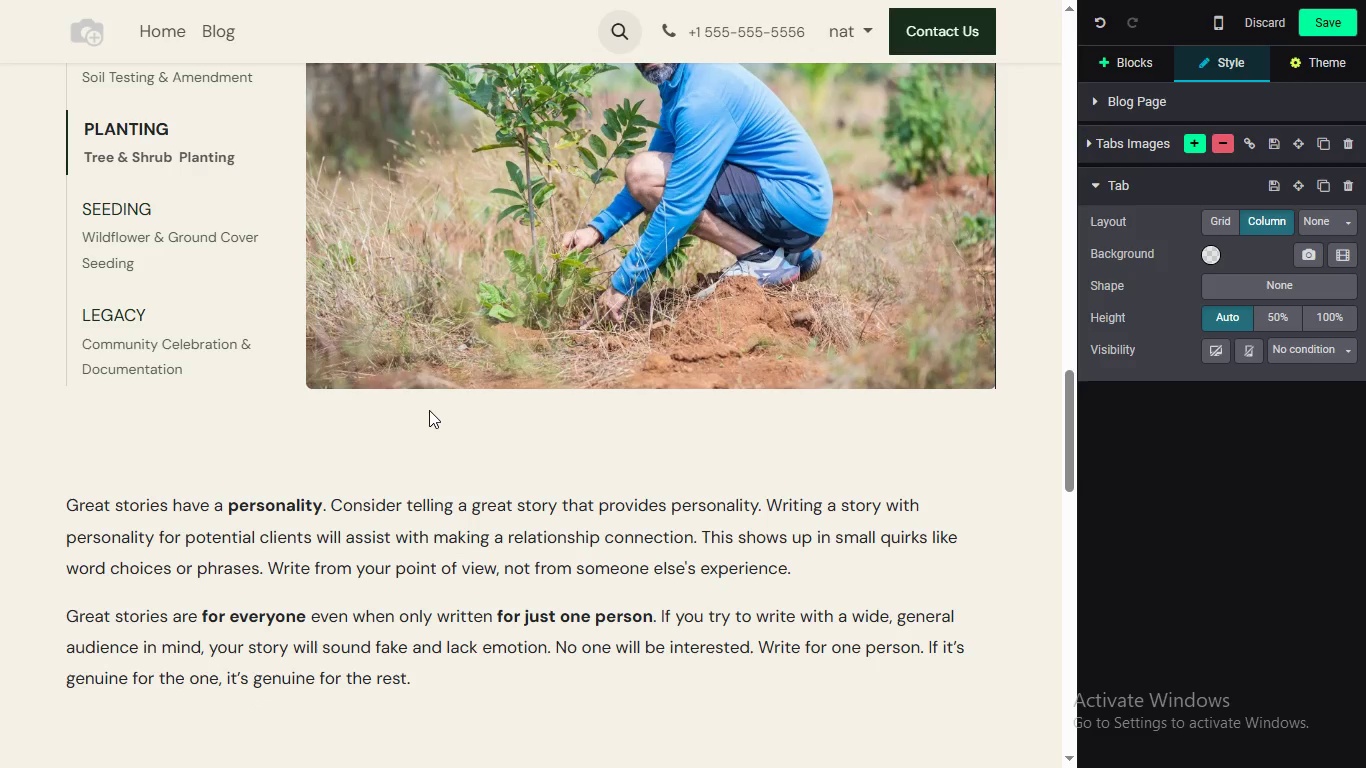 
key(CapsLock)
 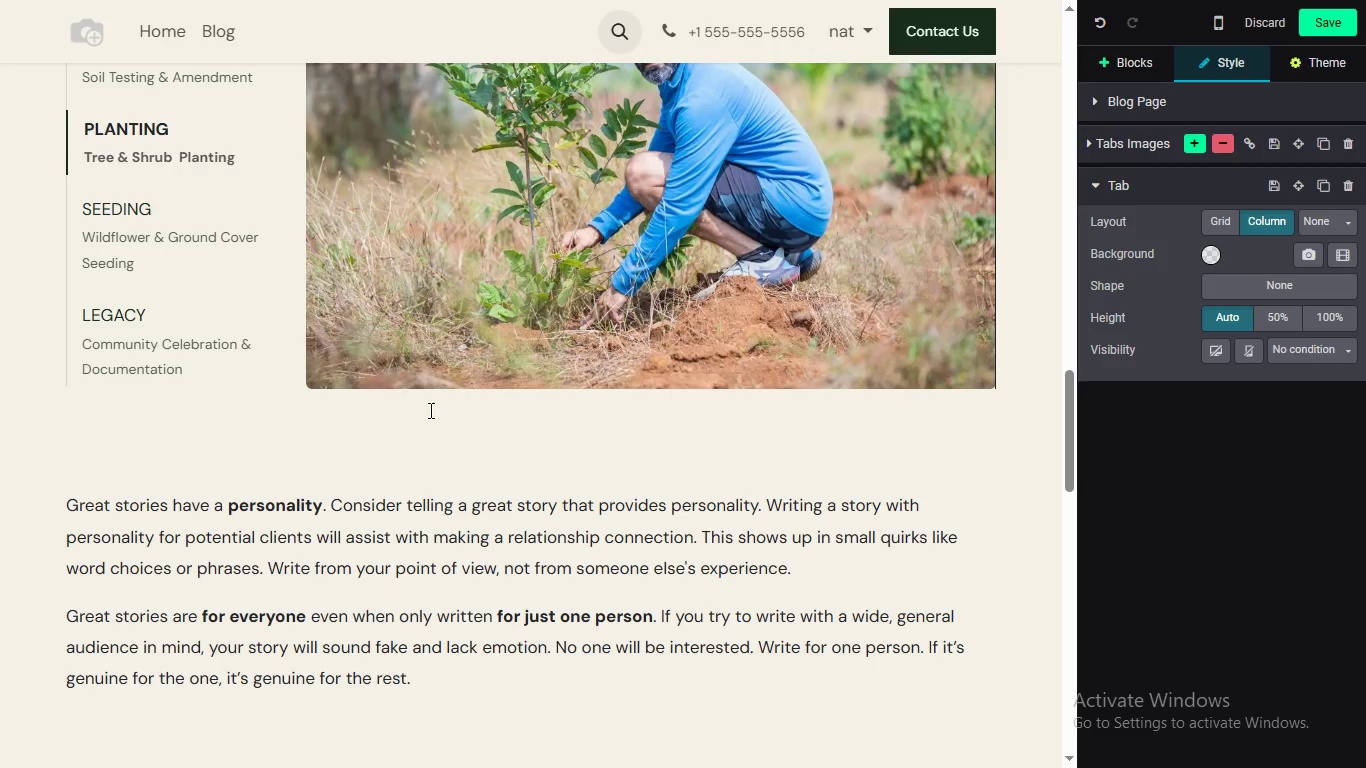 
key(Control+Z)
 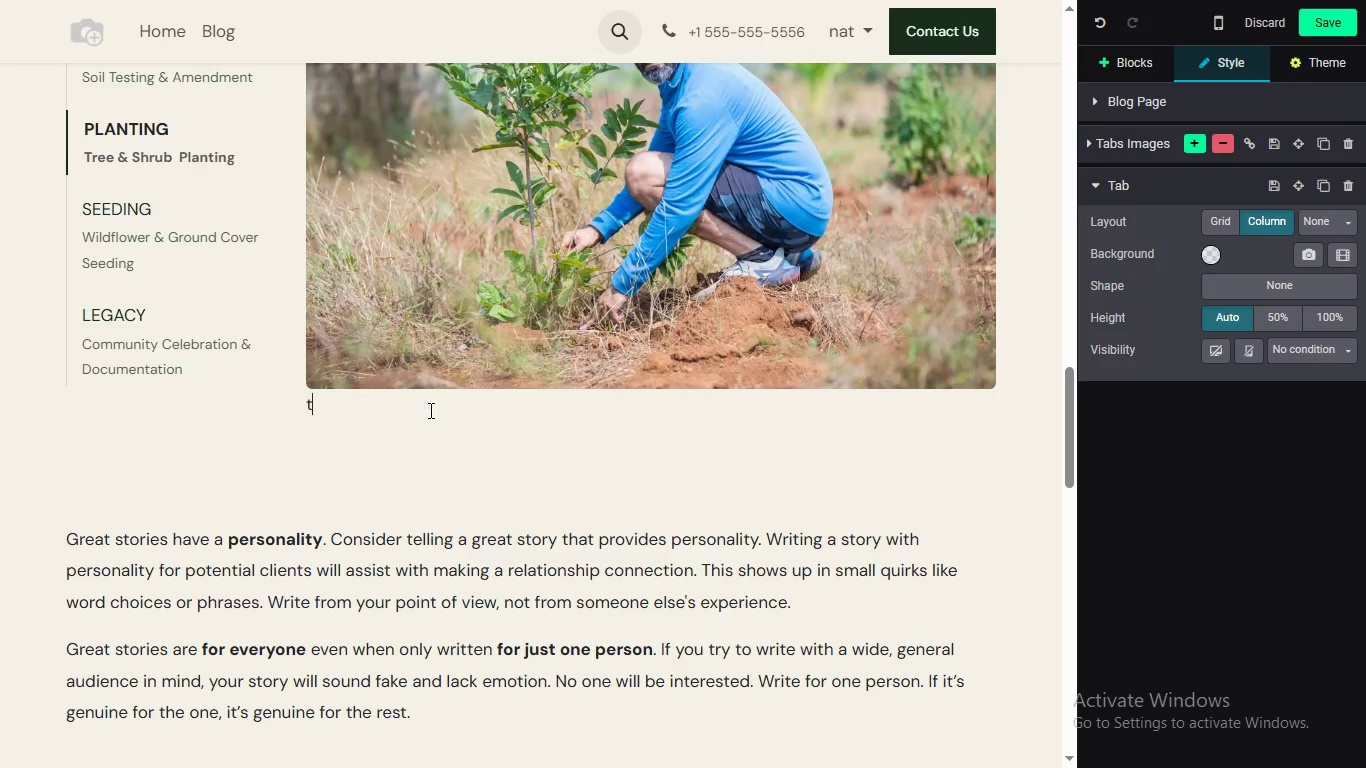 
type(t)
key(Backspace)
type(The most satisfying phase. Workign from ap)
key(Backspace)
type( planting pland )
key(Backspace)
key(Backspace)
type( designed t)
key(Backspace)
type(by ou )
key(Backspace)
type(r )
 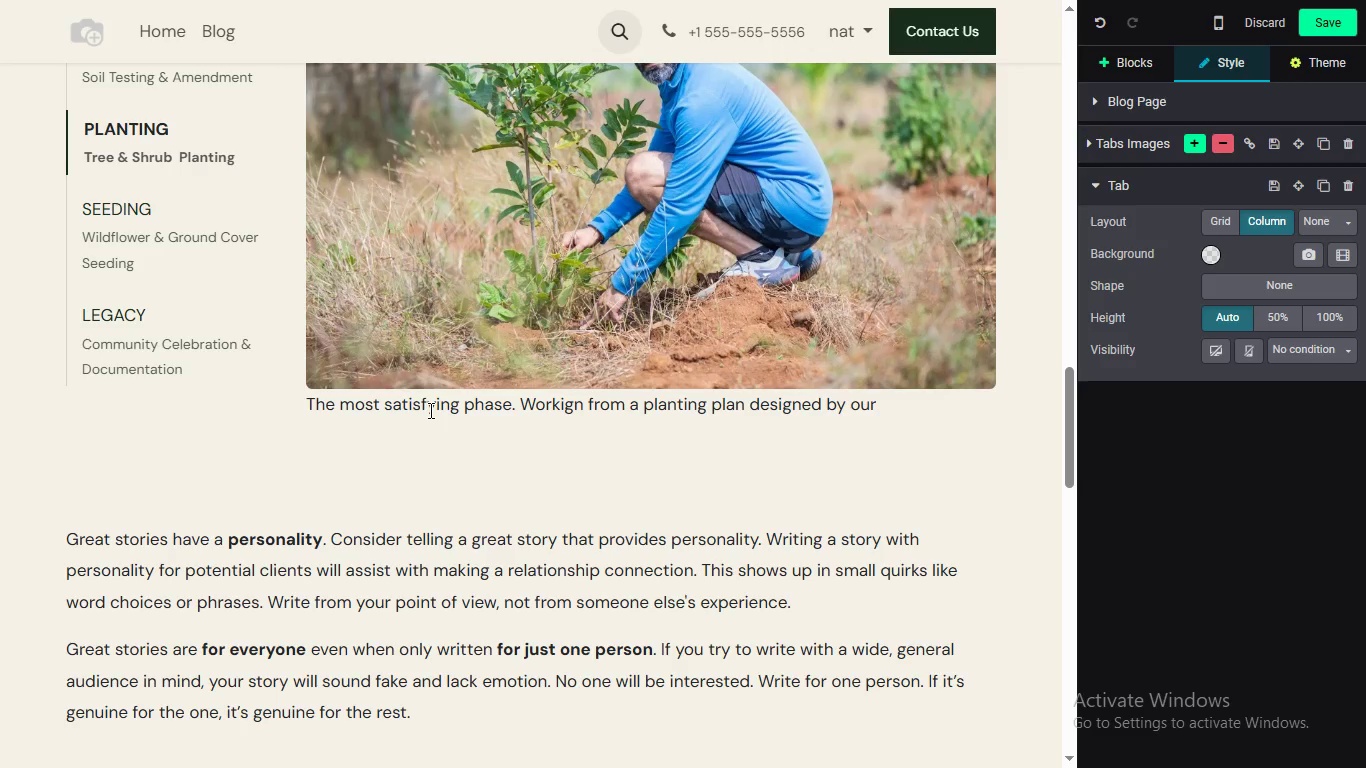 
type(landscape architects, volunteers dig holes, set root balls, backfill, and state)
key(Backspace)
key(Backspace)
type(ke trees. Each volunteer typically plants 4-)
key(Backspace)
key(Backspace)
type(3-6)
key(Backspace)
type(5 trees in an afternoon a)
key(Backspace)
type(session.)
 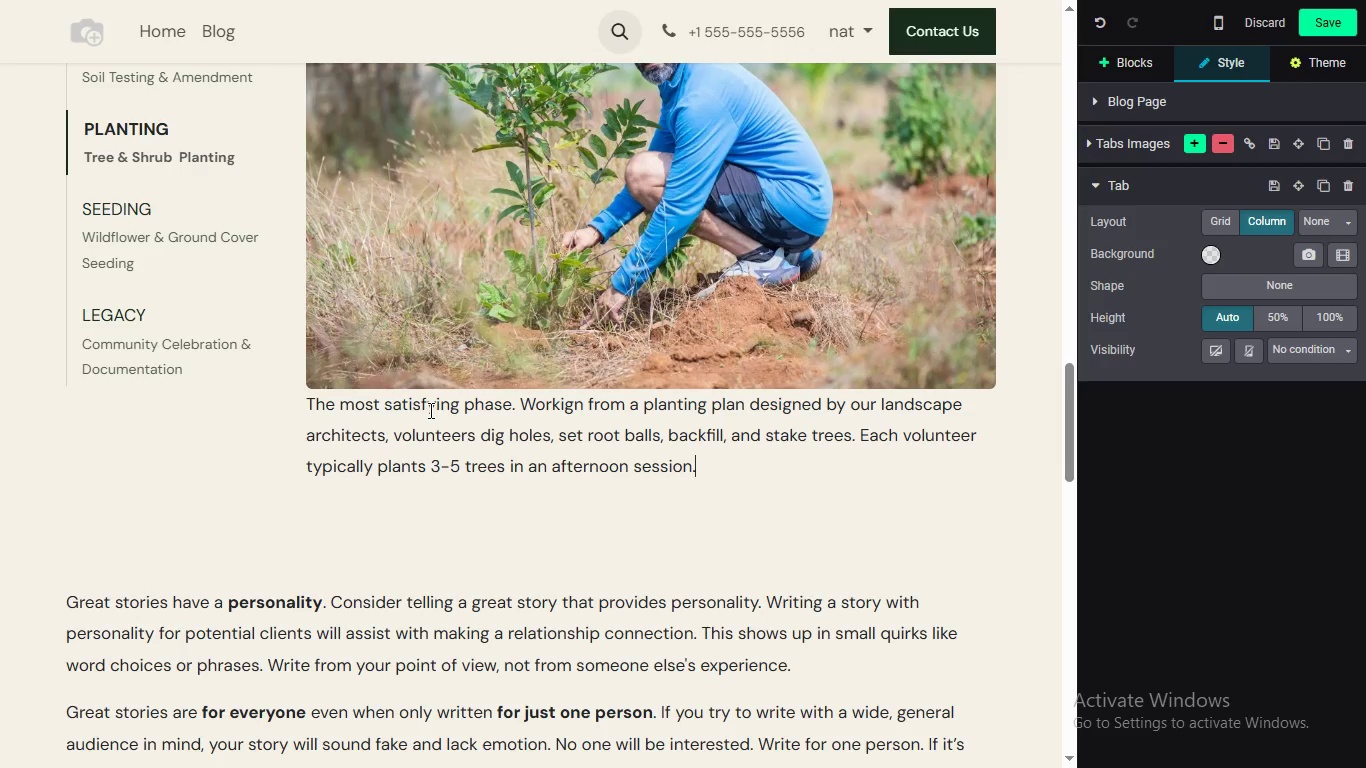 
wait(26.56)
 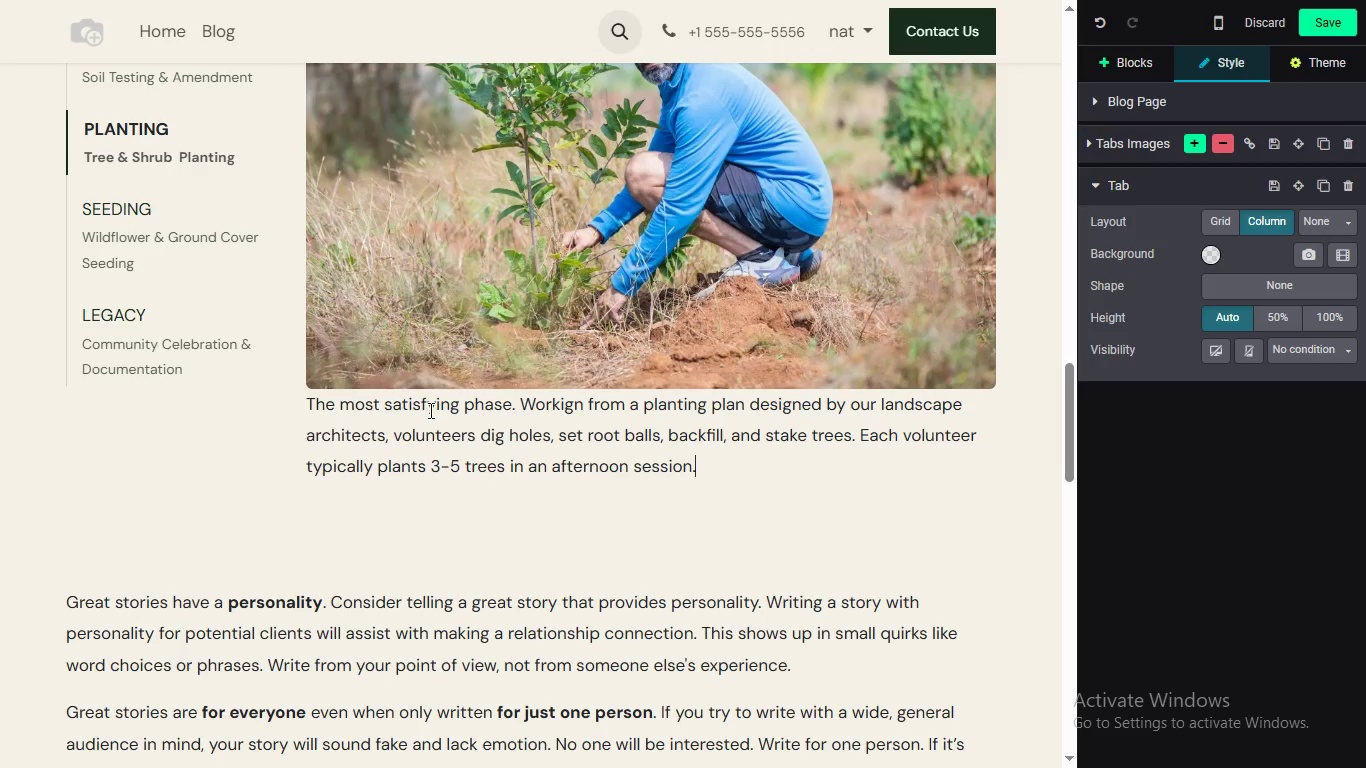 
left_click_drag(start_coordinate=[152, 228], to_coordinate=[160, 219])
 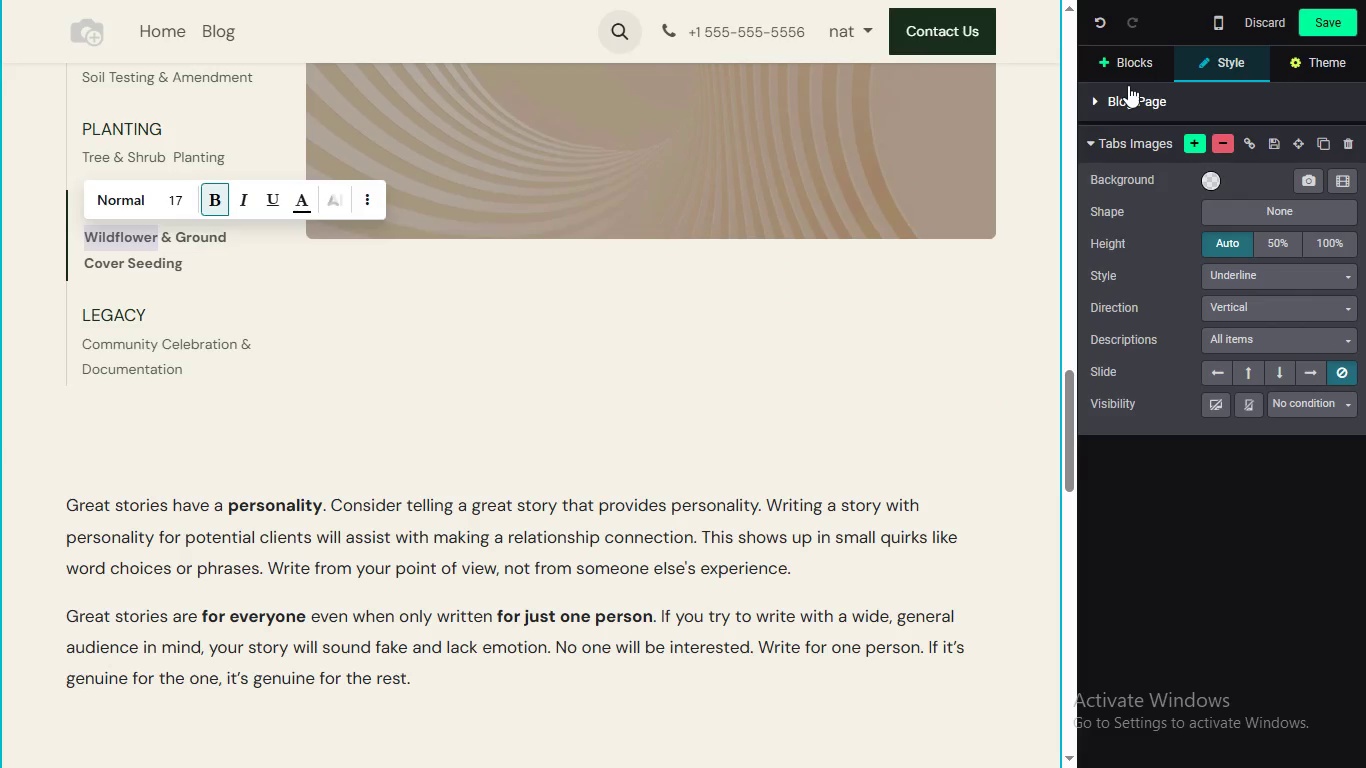 
wait(5.66)
 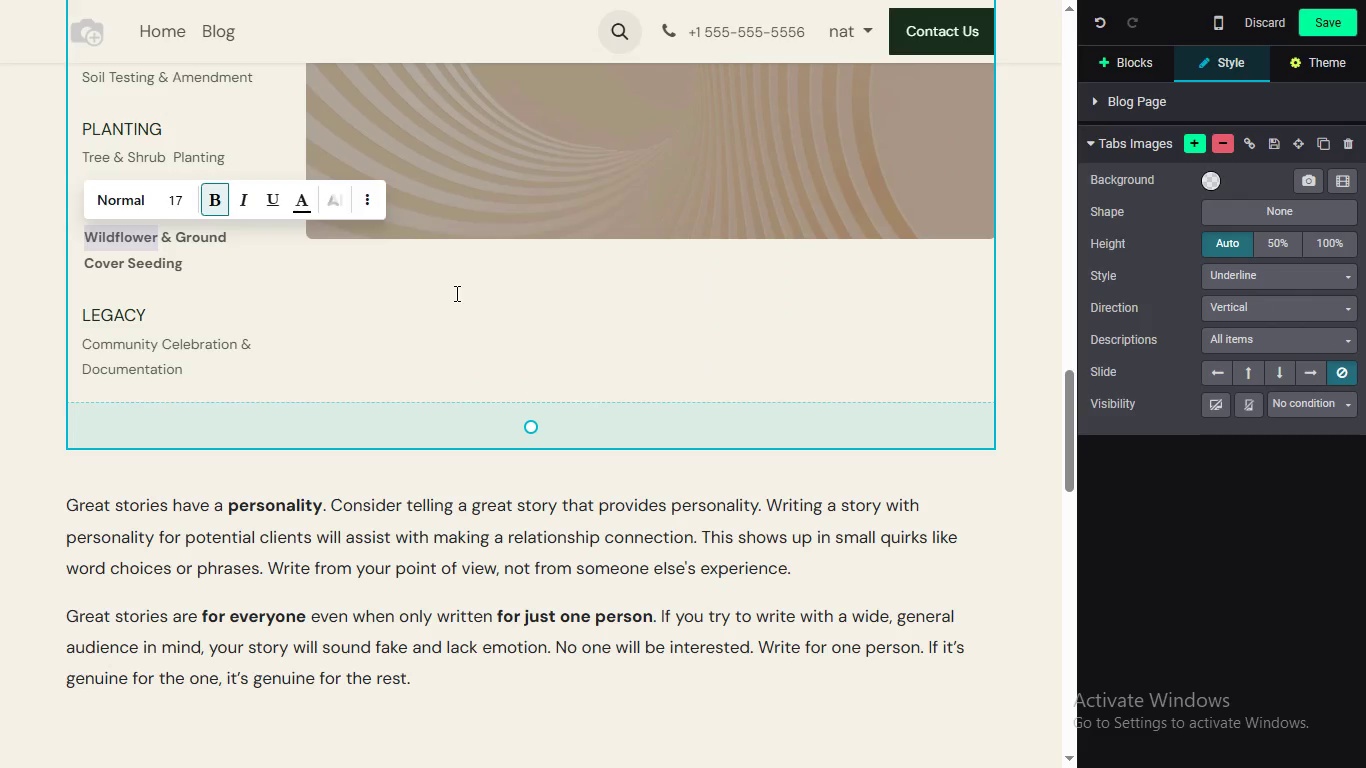 
left_click_drag(start_coordinate=[1137, 737], to_coordinate=[456, 271])
 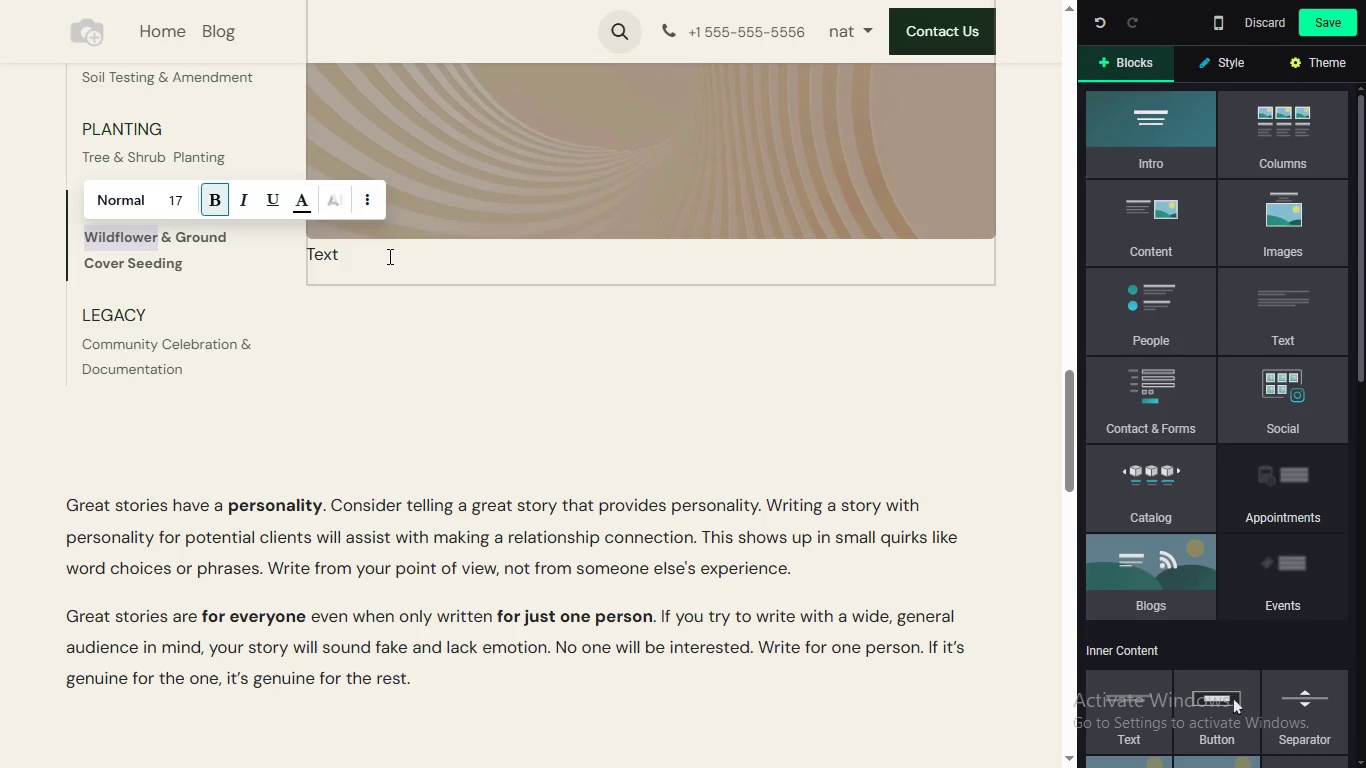 
double_click([388, 256])
 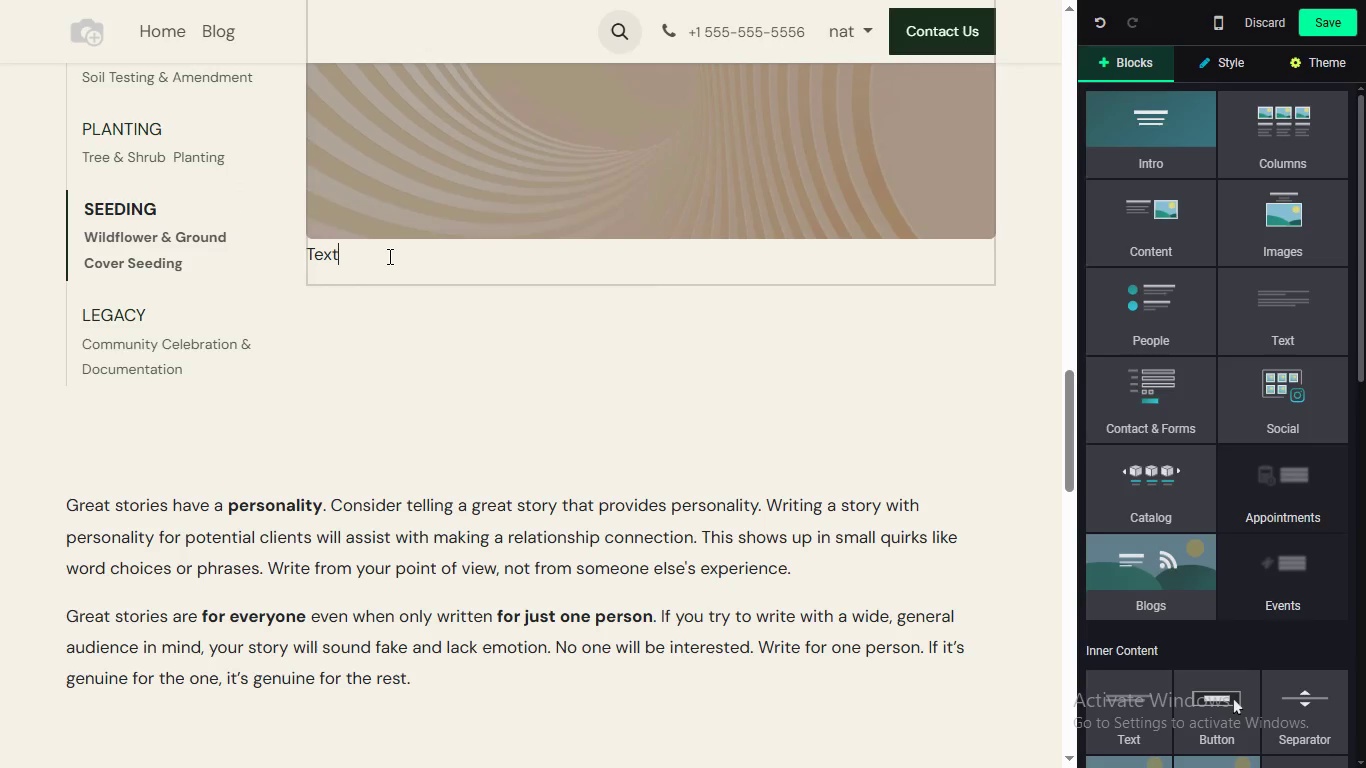 
triple_click([388, 256])
 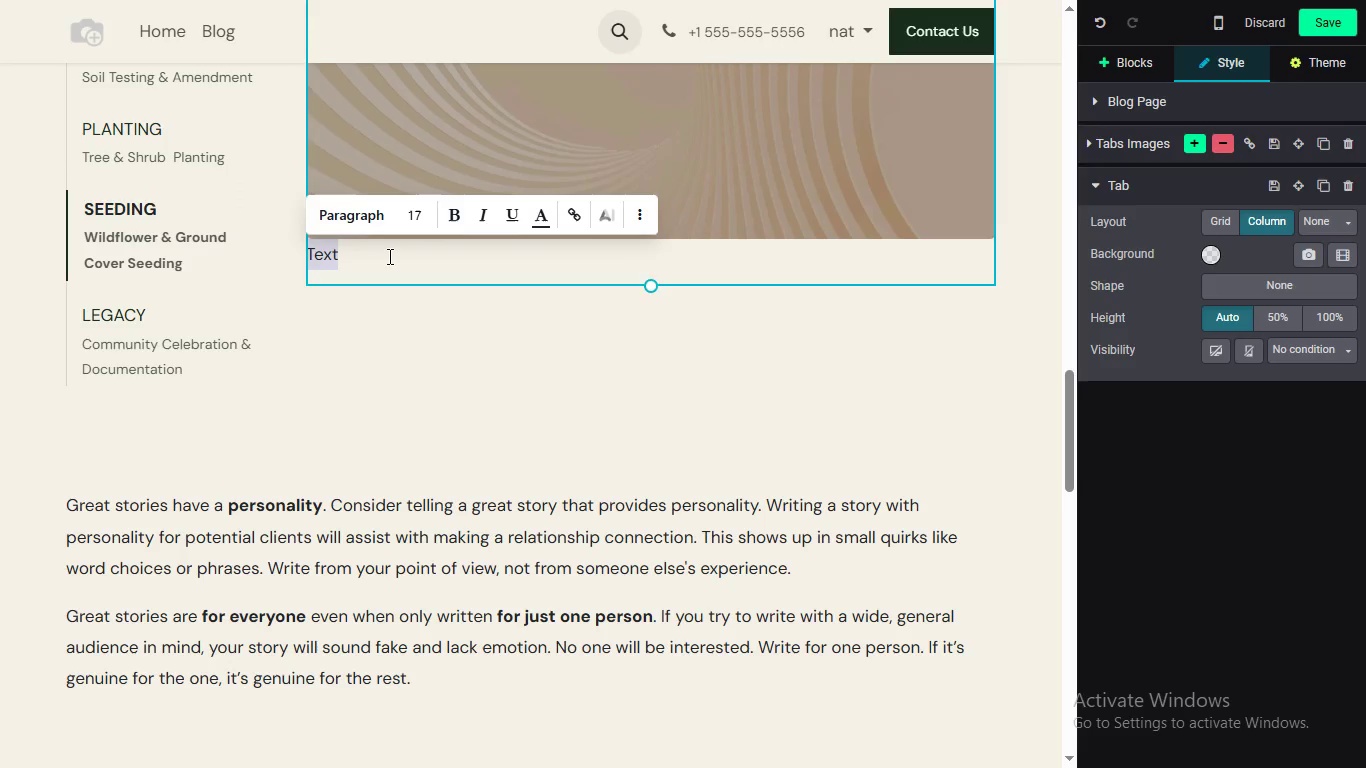 
type(Between trees and along lot edges, volunteers spread native wildflower seed mixes and apply wood chip mulch. This step establishes the pollinator meadow layr taht will bloom by the)
key(Backspace)
key(Backspace)
key(Backspace)
type(late summer.)
 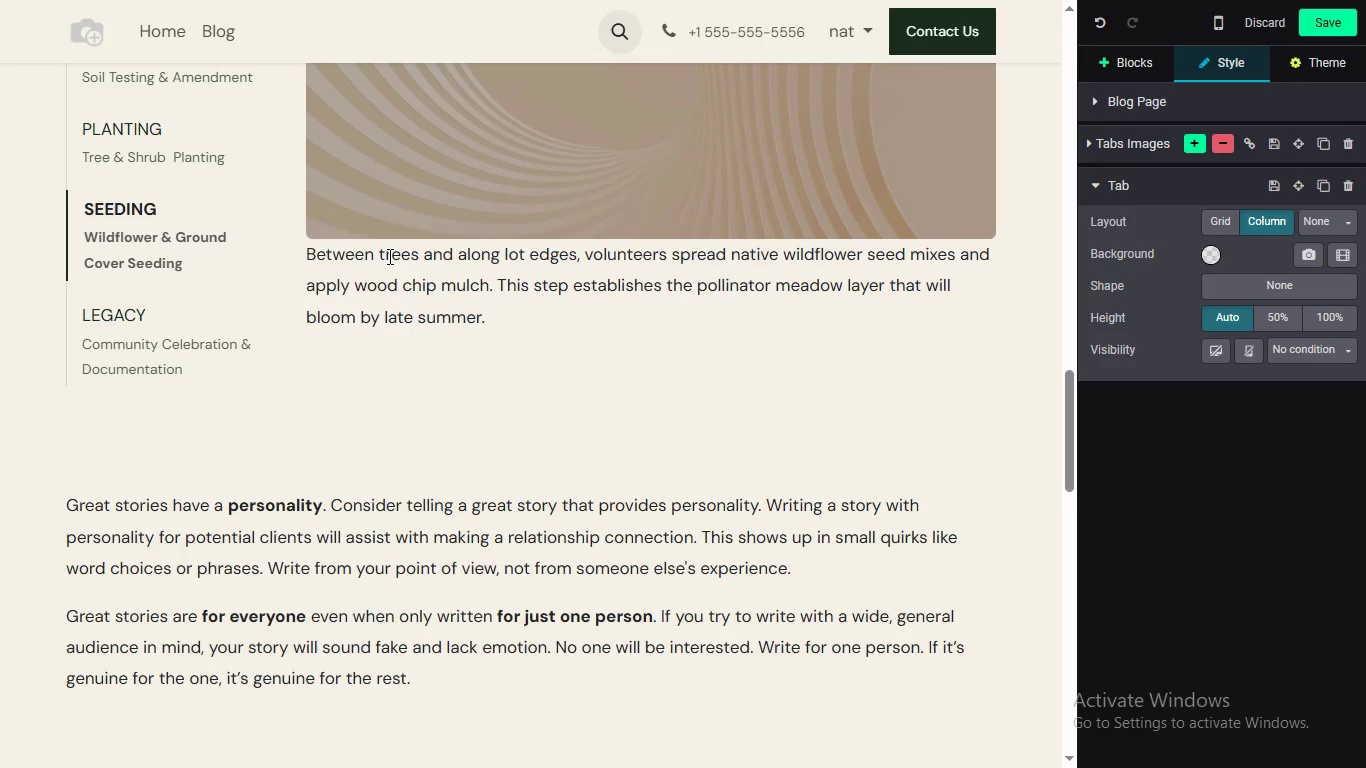 
double_click([506, 128])
 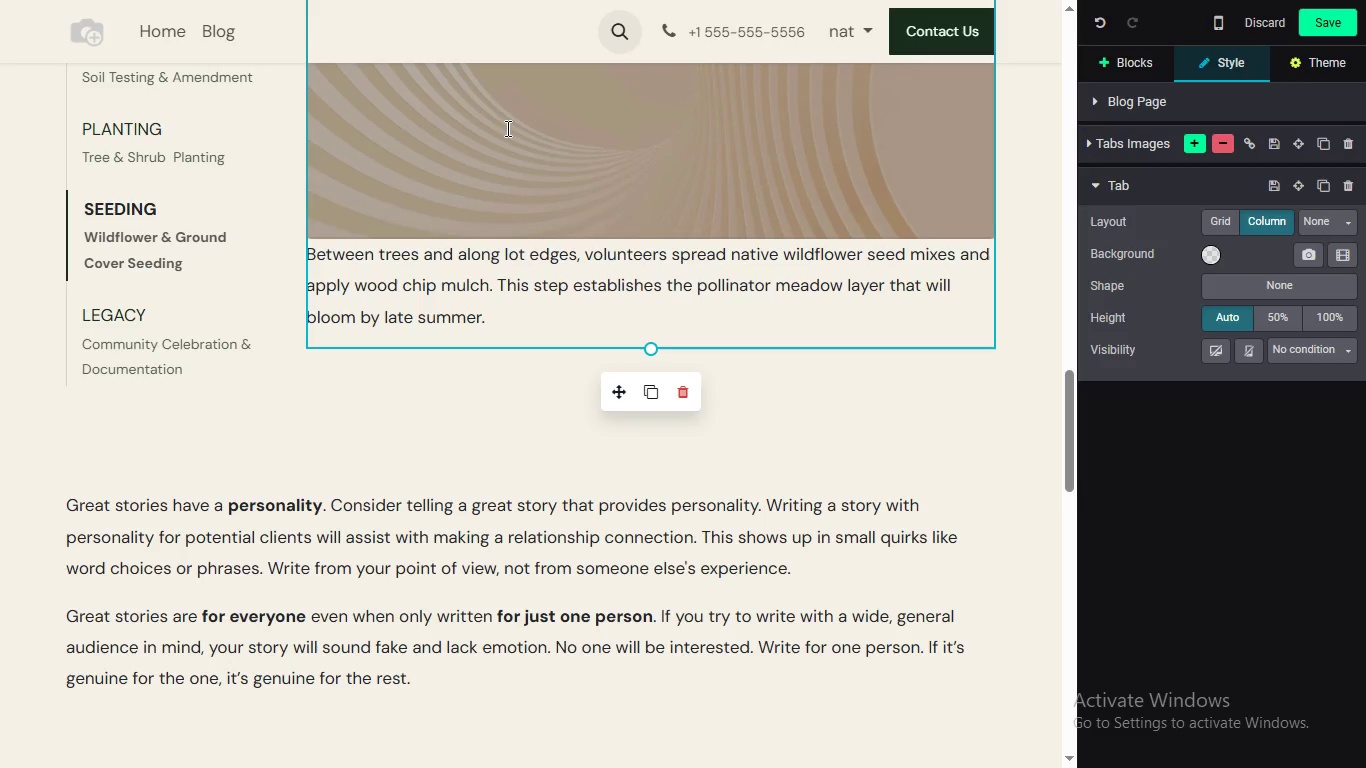 
triple_click([506, 128])
 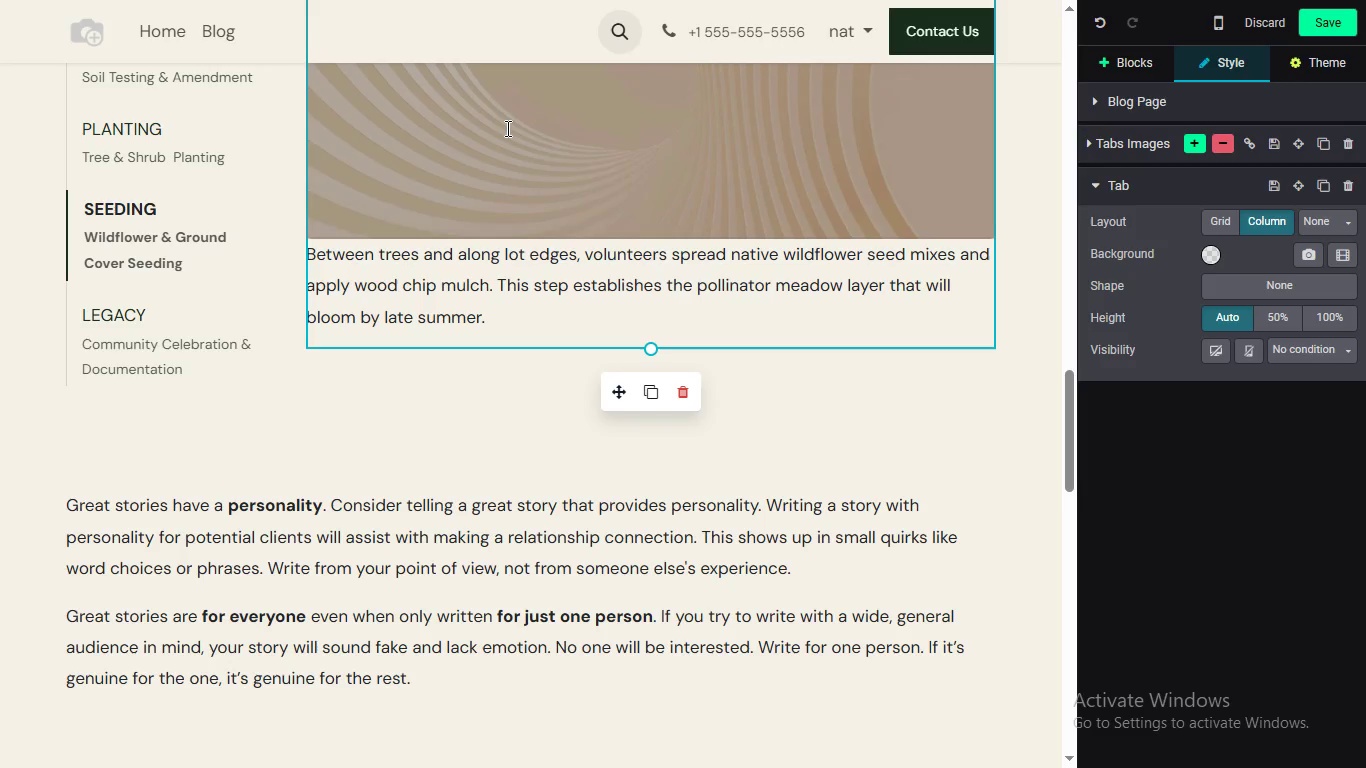 
triple_click([506, 128])
 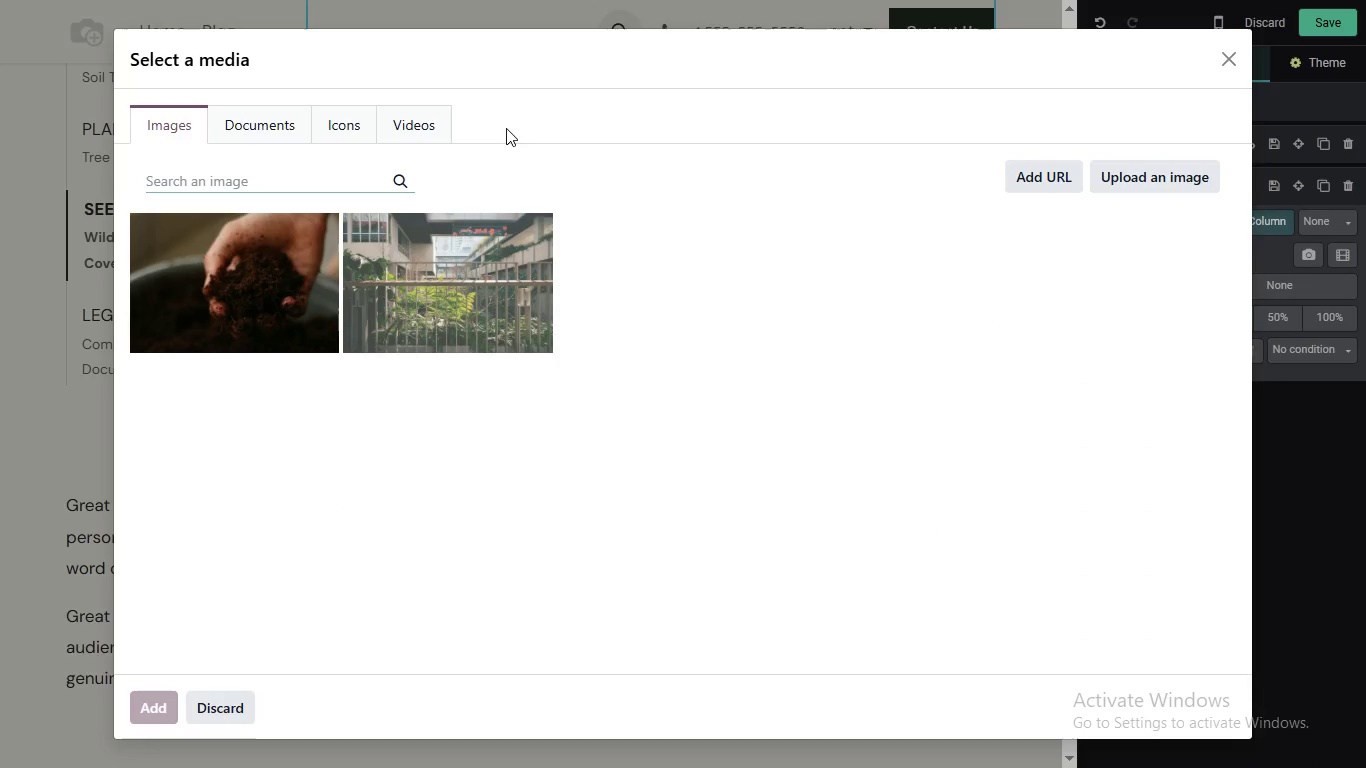 
wait(9.49)
 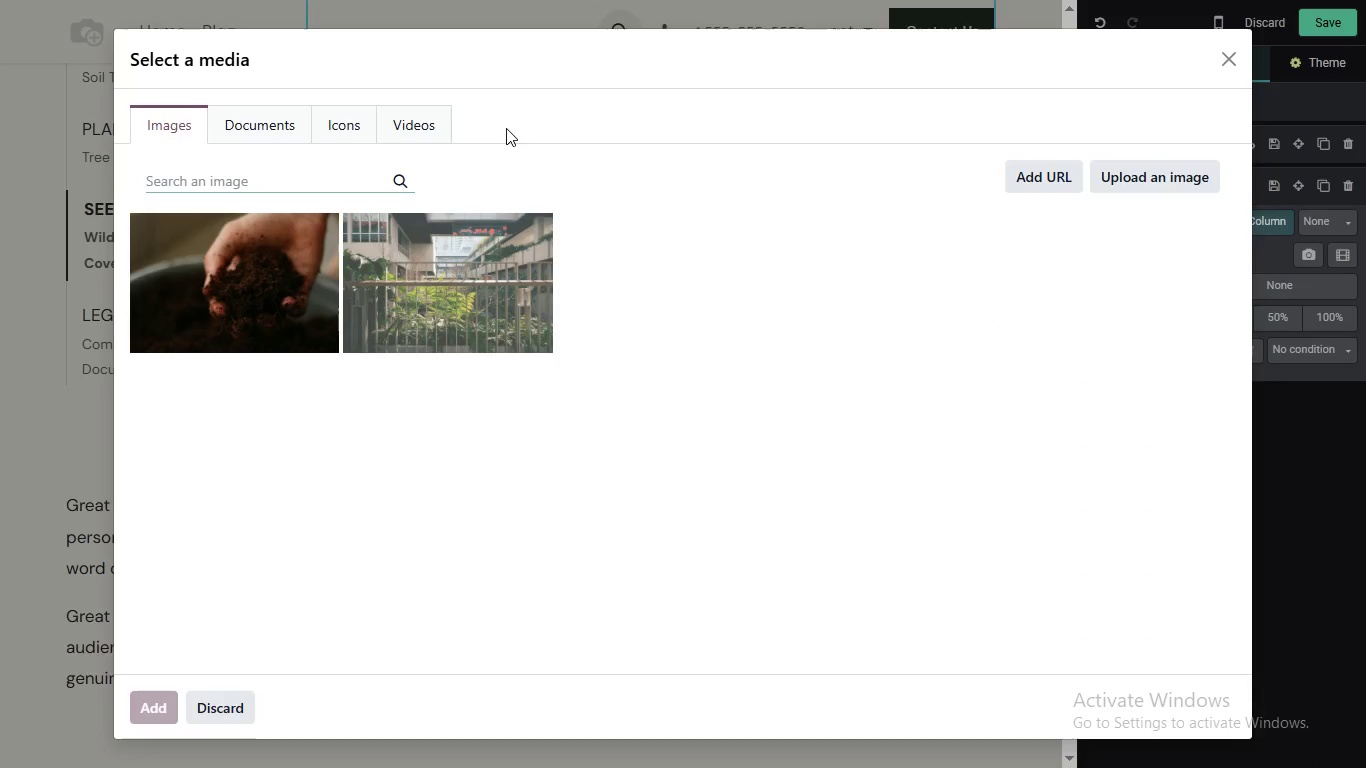 
type(hand scatterign seeds)
 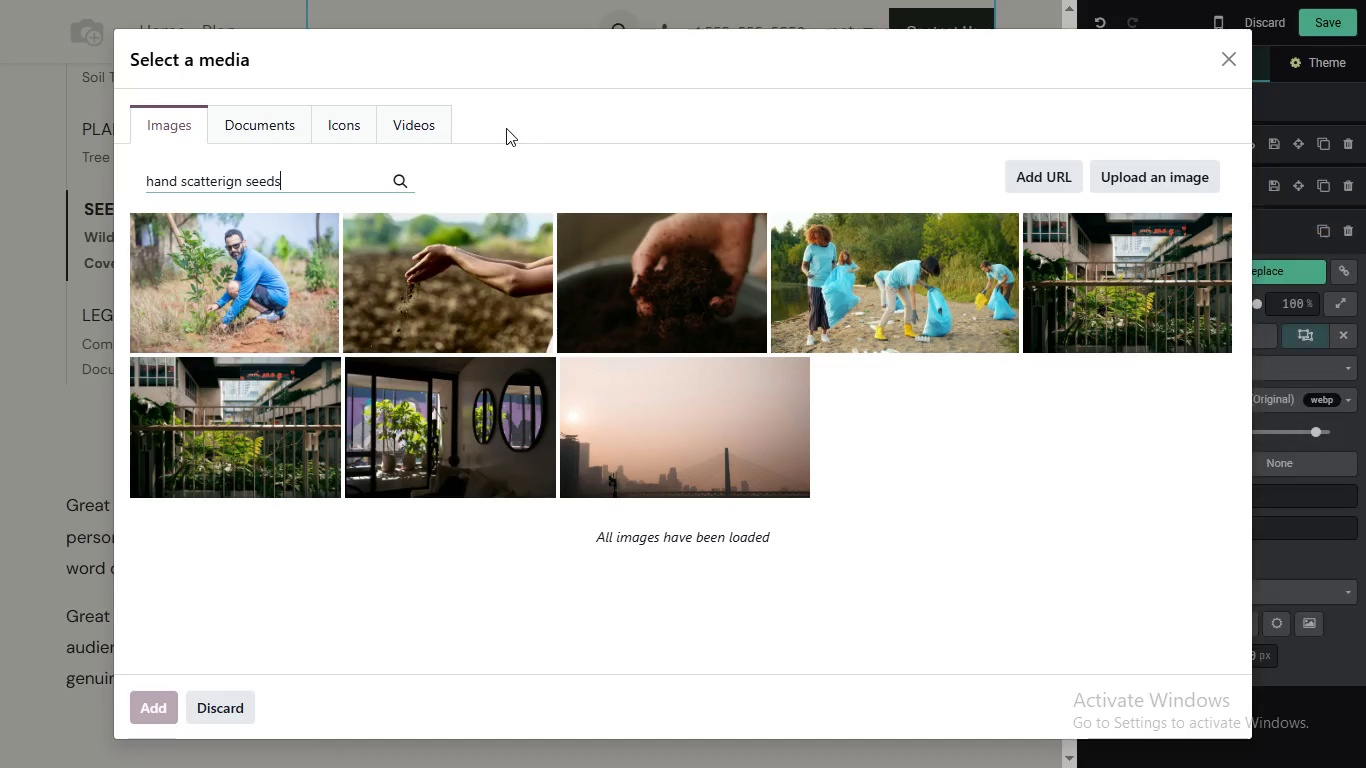 
key(Enter)
 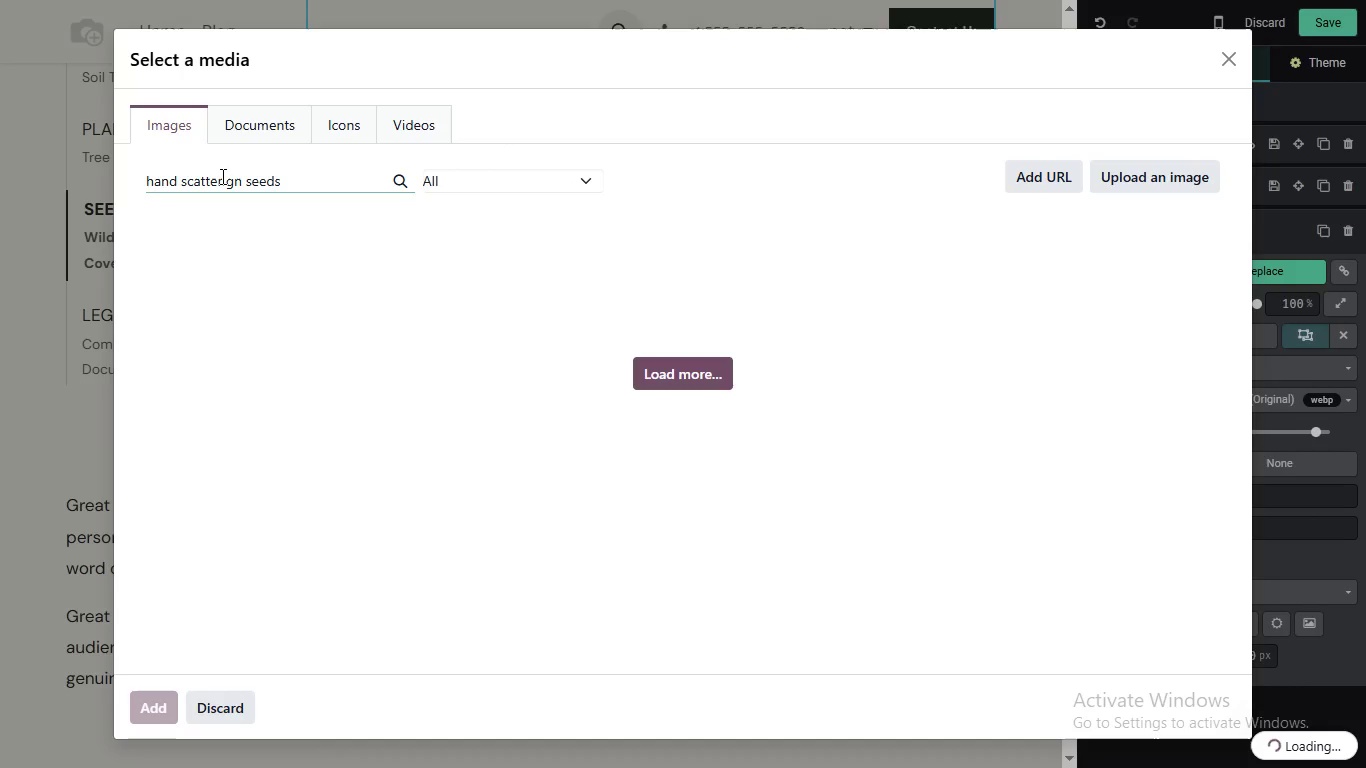 
left_click([236, 179])
 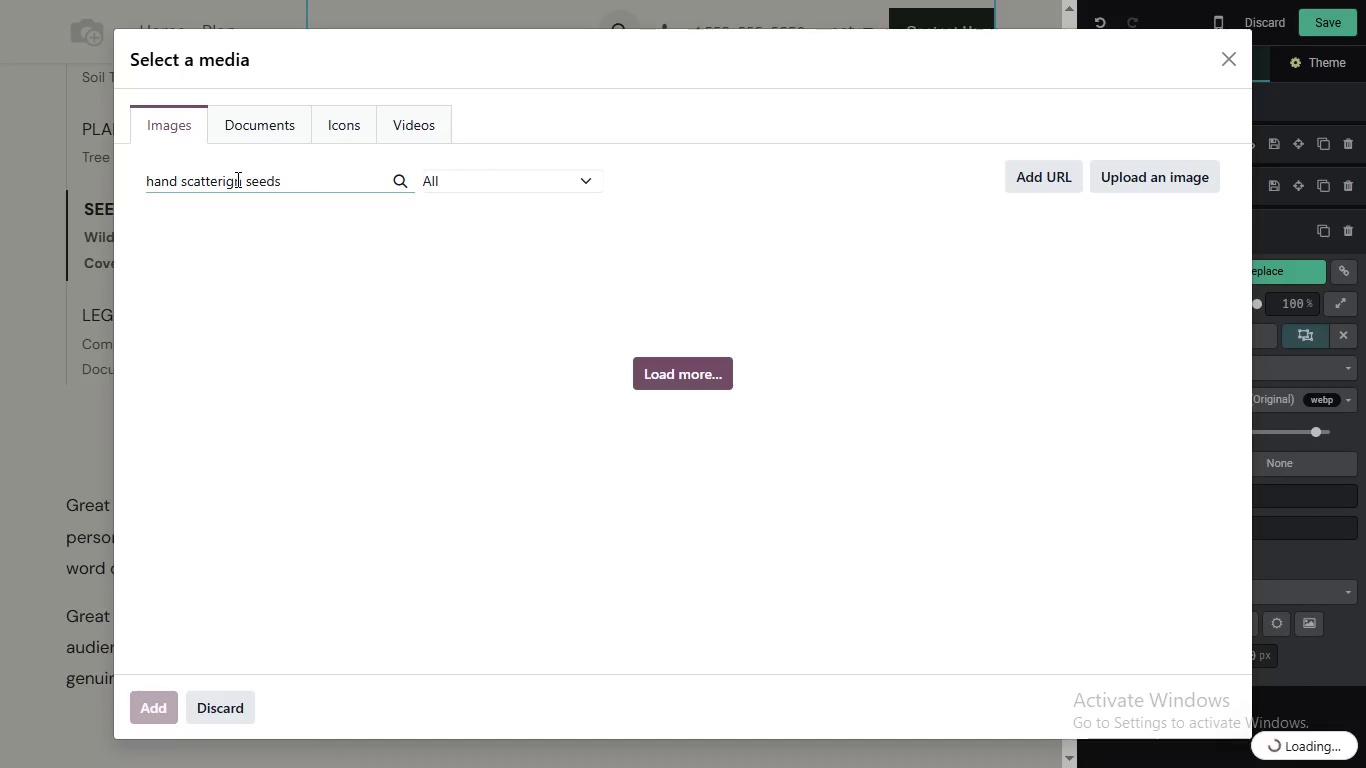 
key(Backspace)
 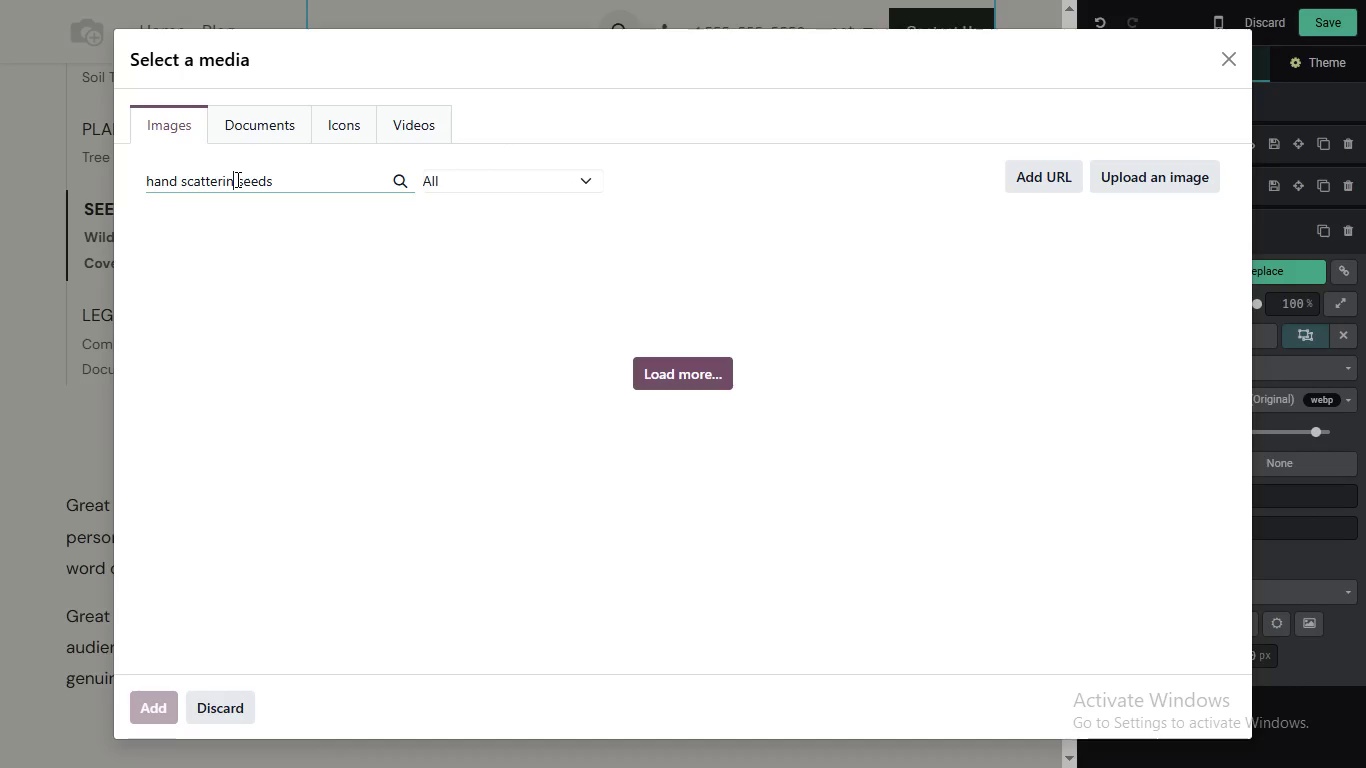 
key(ArrowRight)
 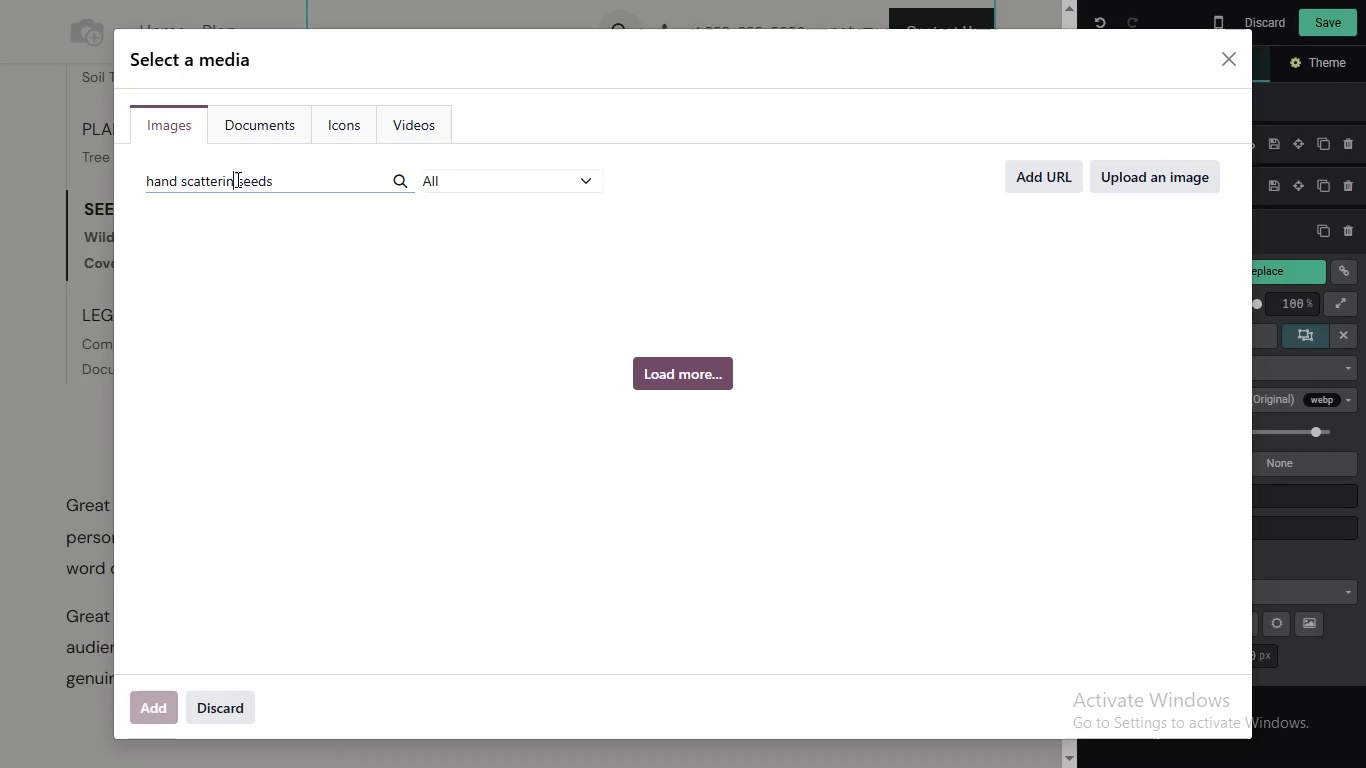 
key(G)
 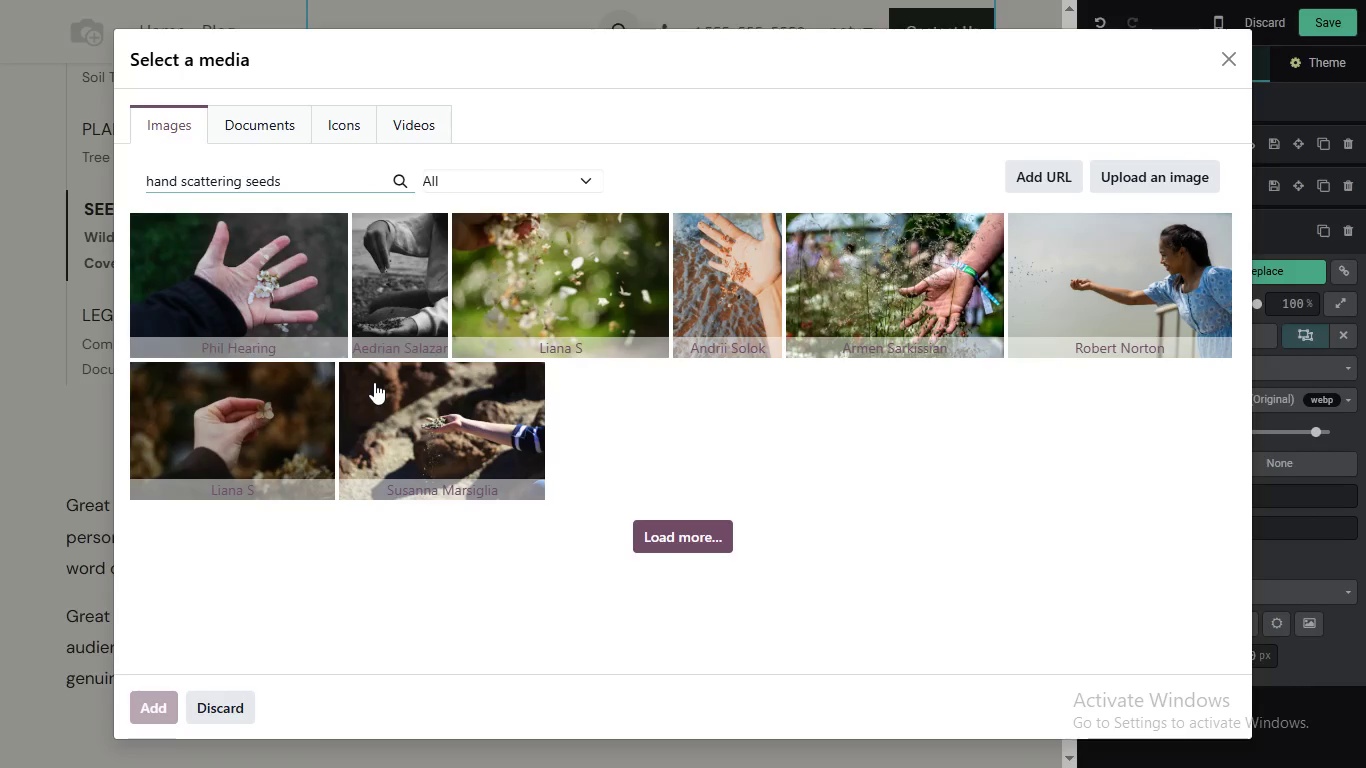 
wait(23.14)
 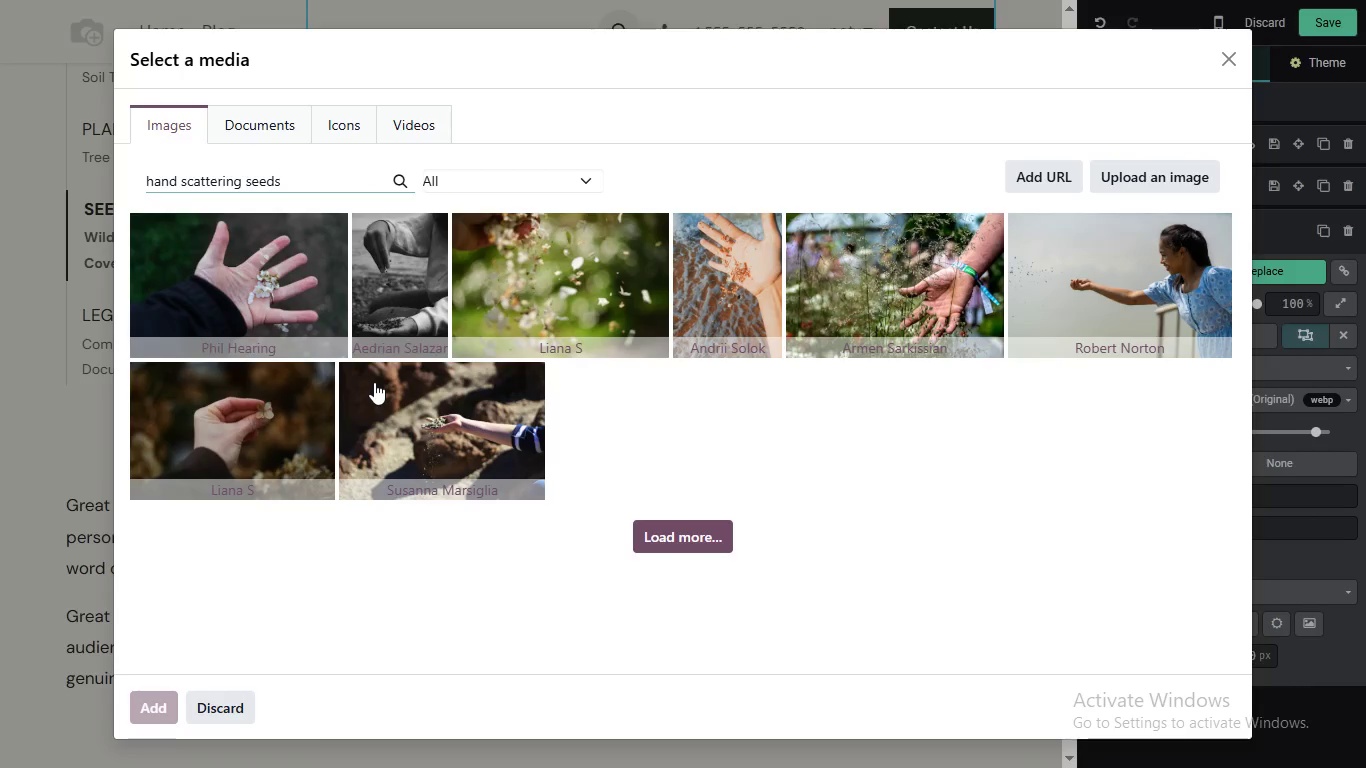 
left_click([878, 279])
 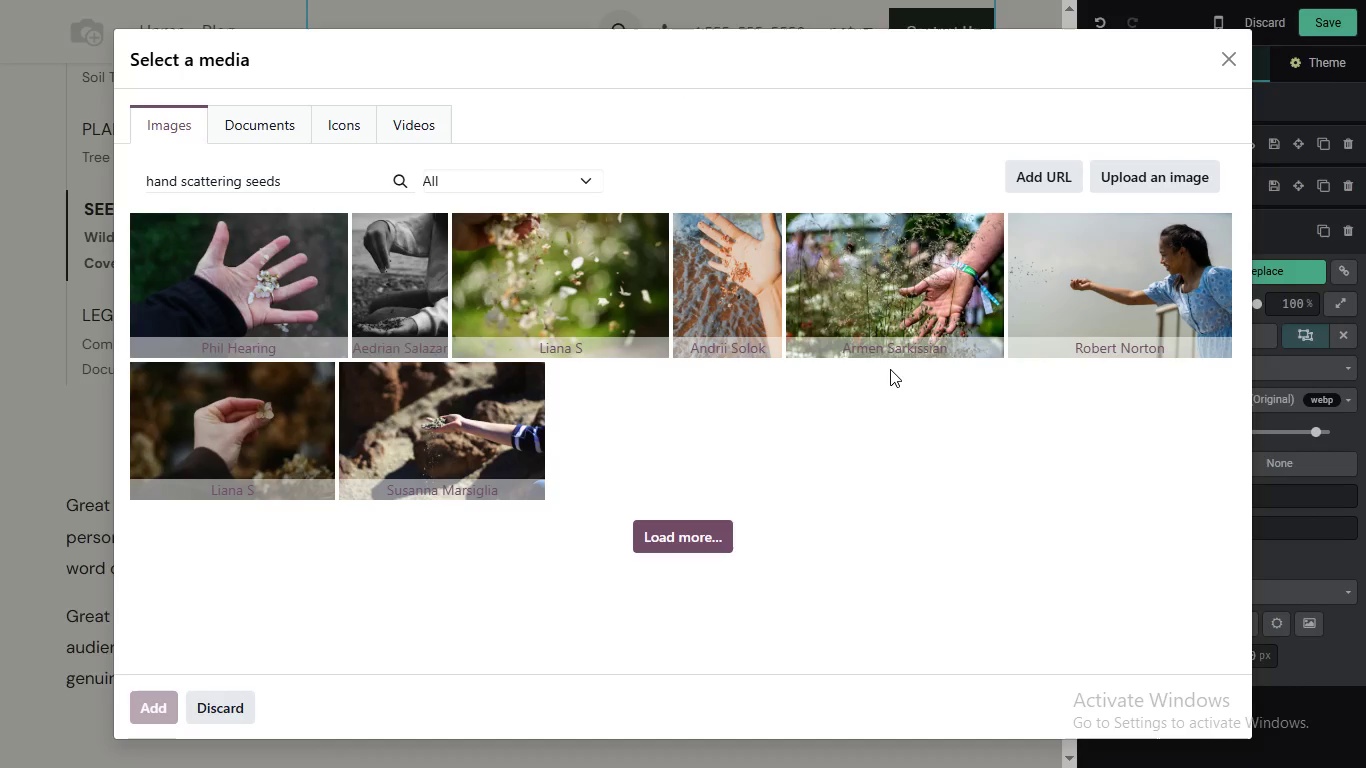 
wait(11.47)
 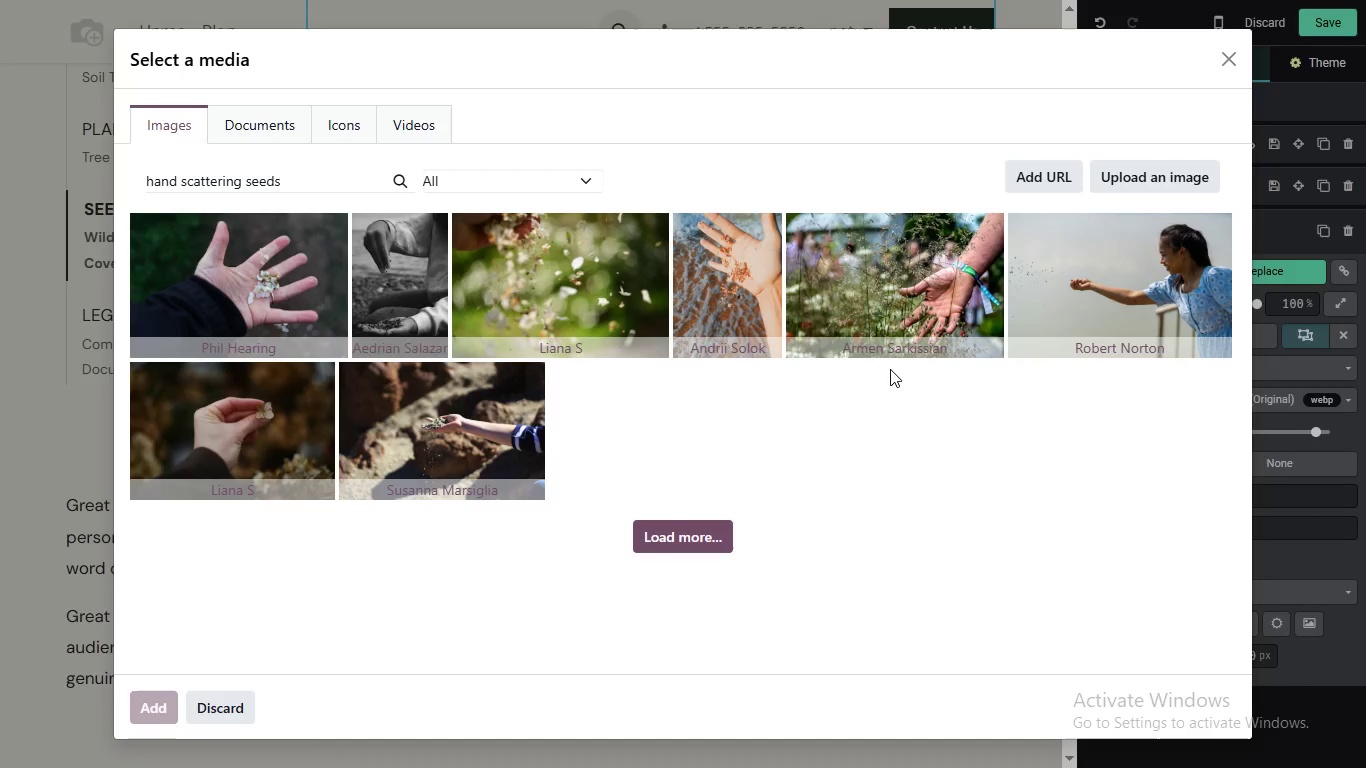 
left_click([107, 313])
 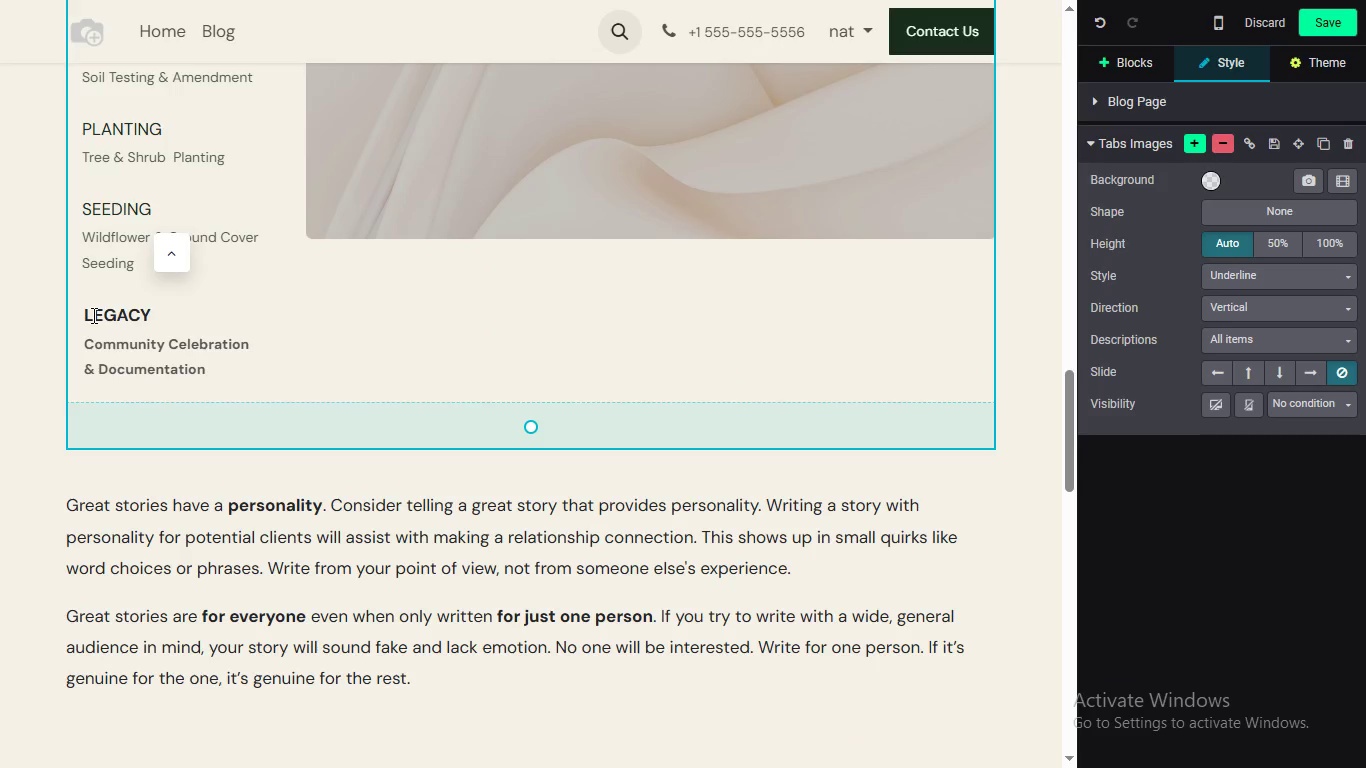 
wait(11.47)
 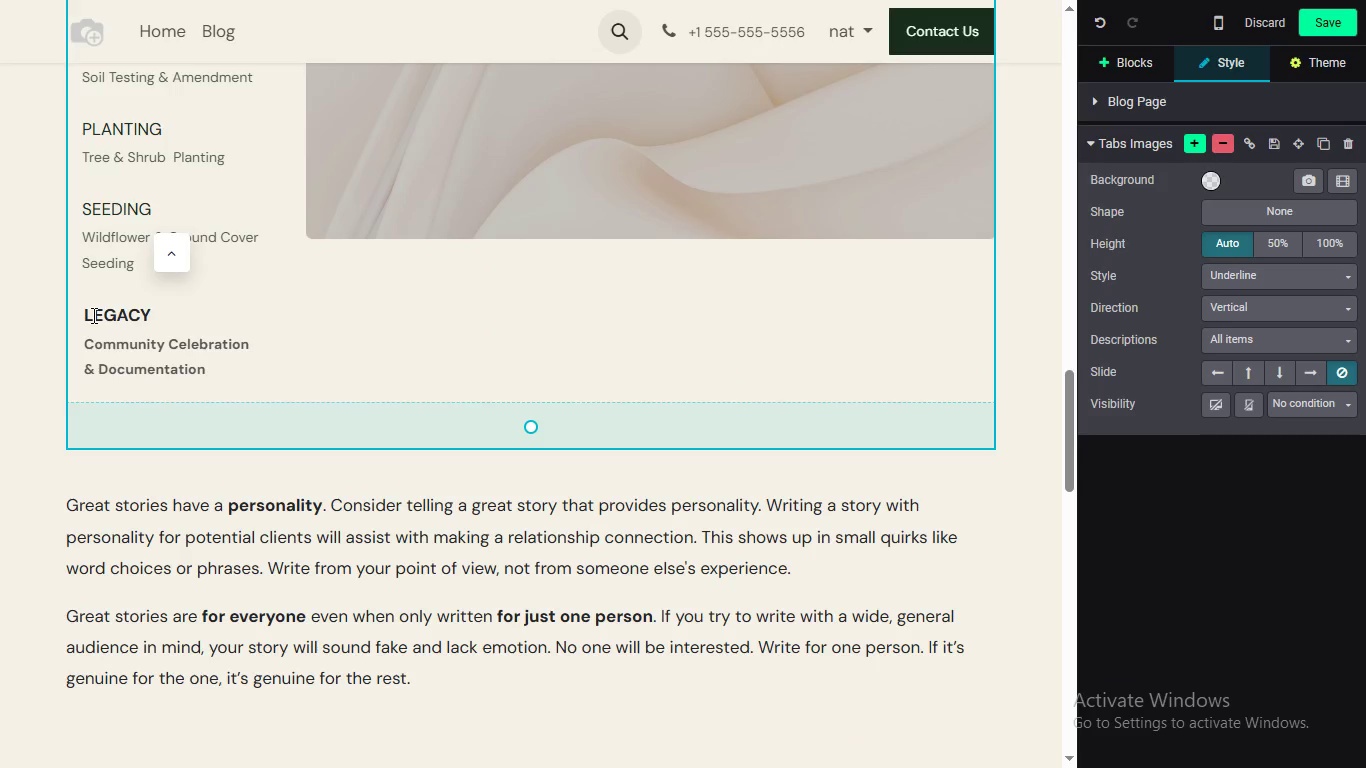 
left_click([1133, 62])
 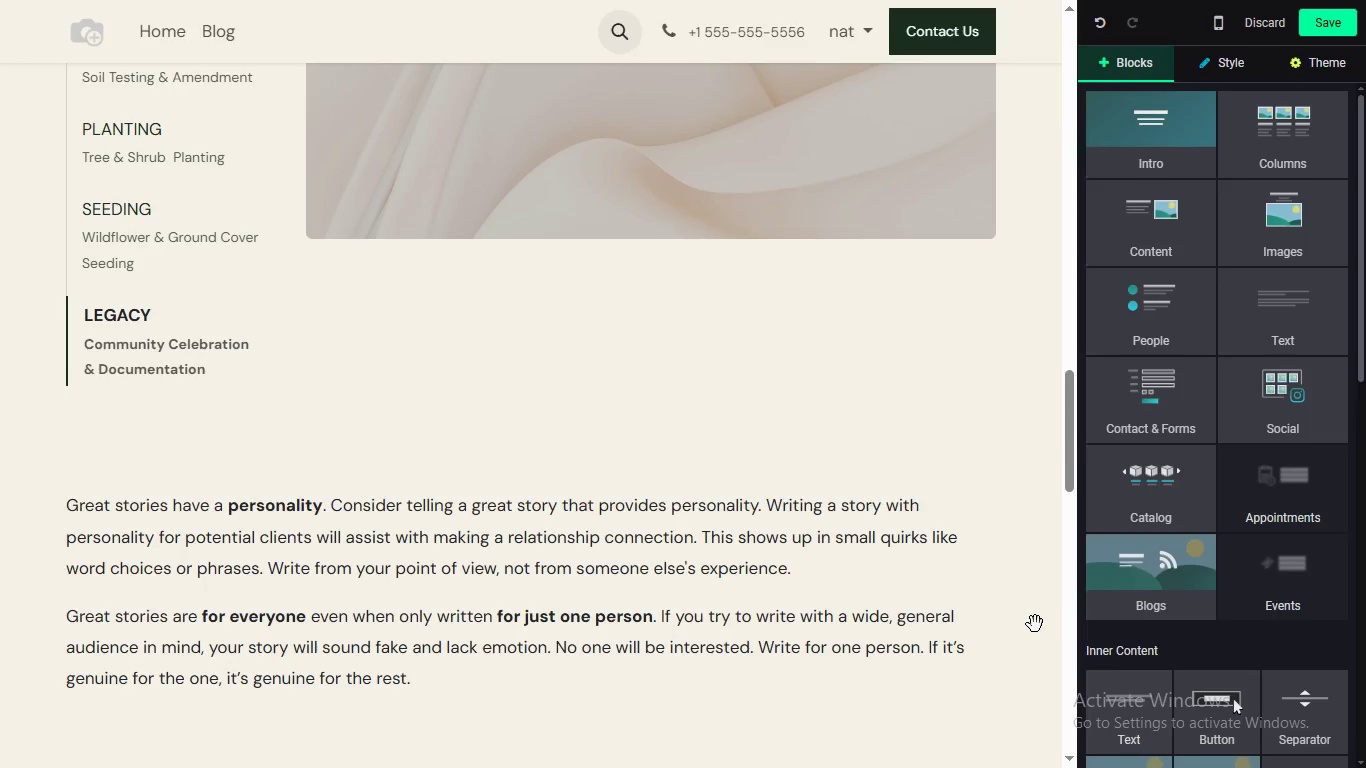 
left_click_drag(start_coordinate=[1151, 731], to_coordinate=[438, 269])
 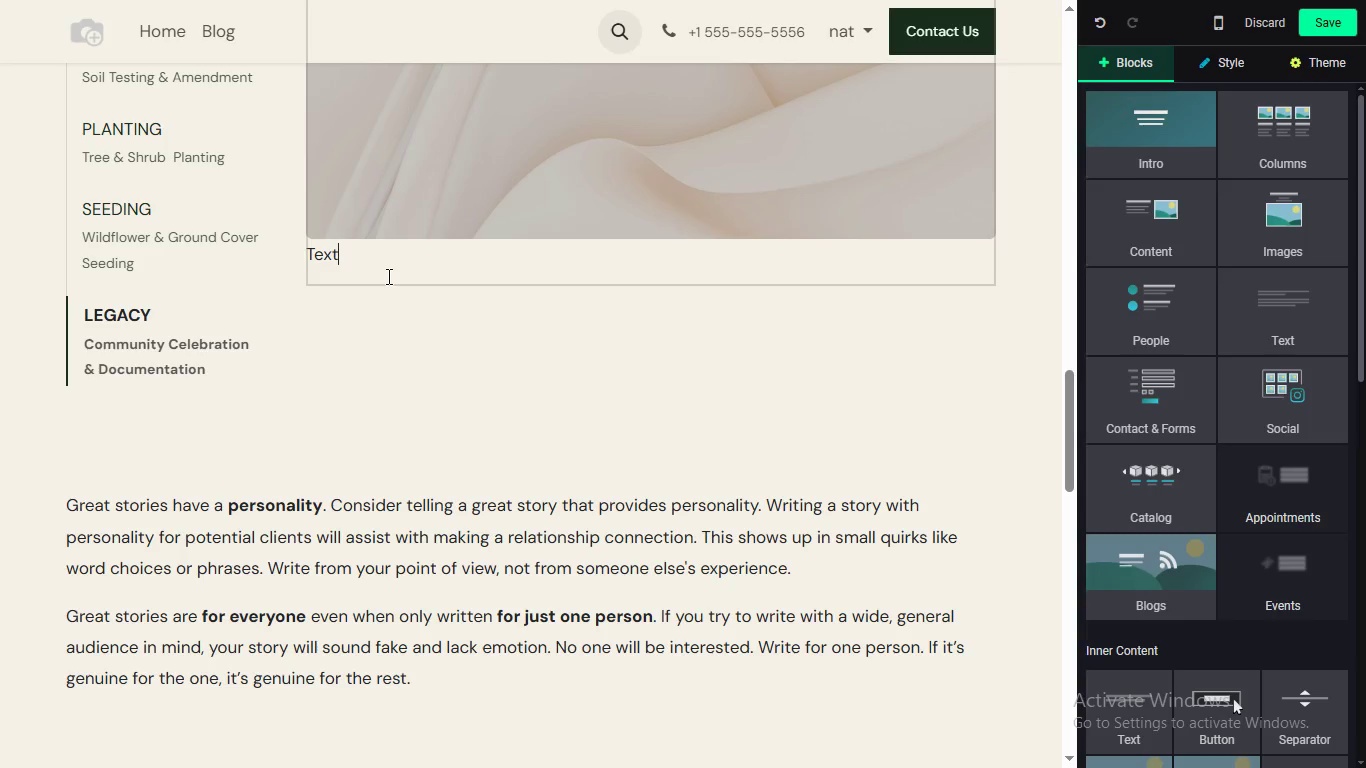 
double_click([387, 276])
 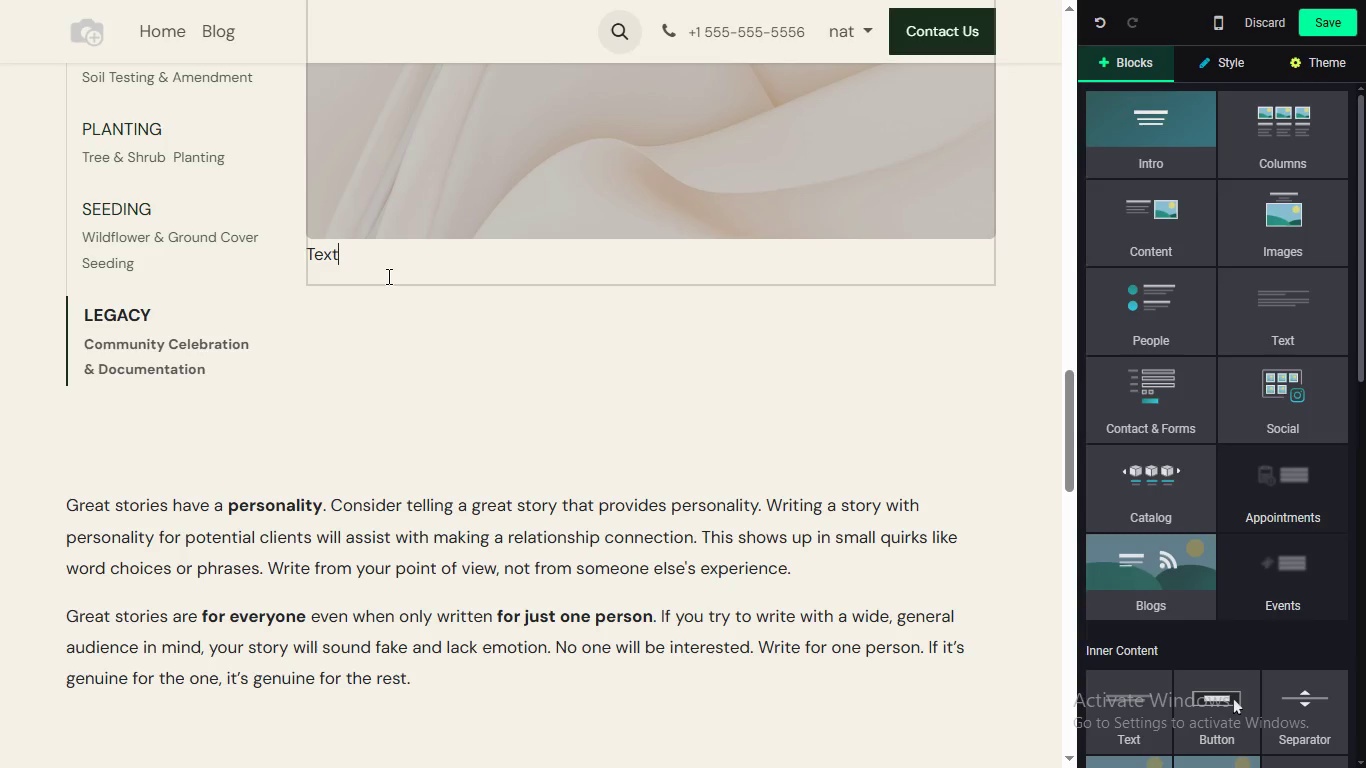 
triple_click([387, 276])
 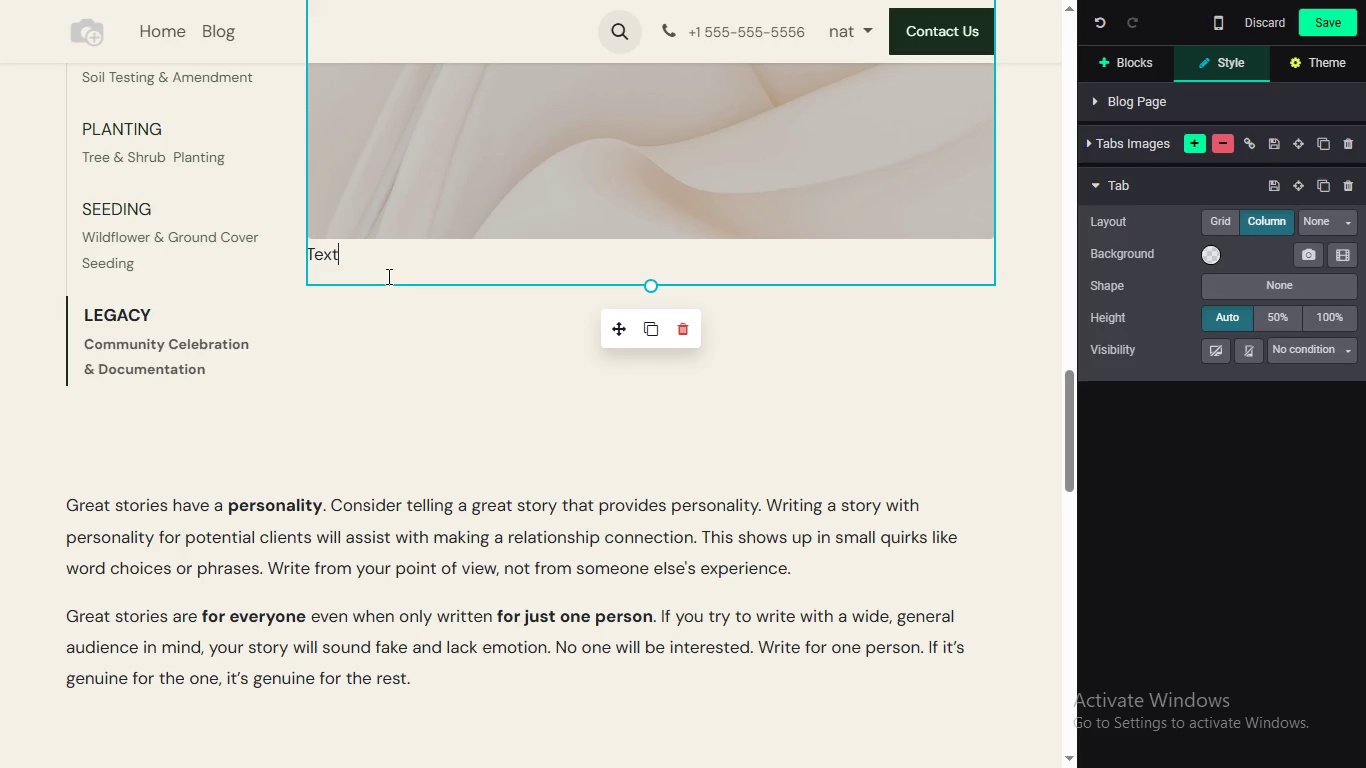 
double_click([387, 276])
 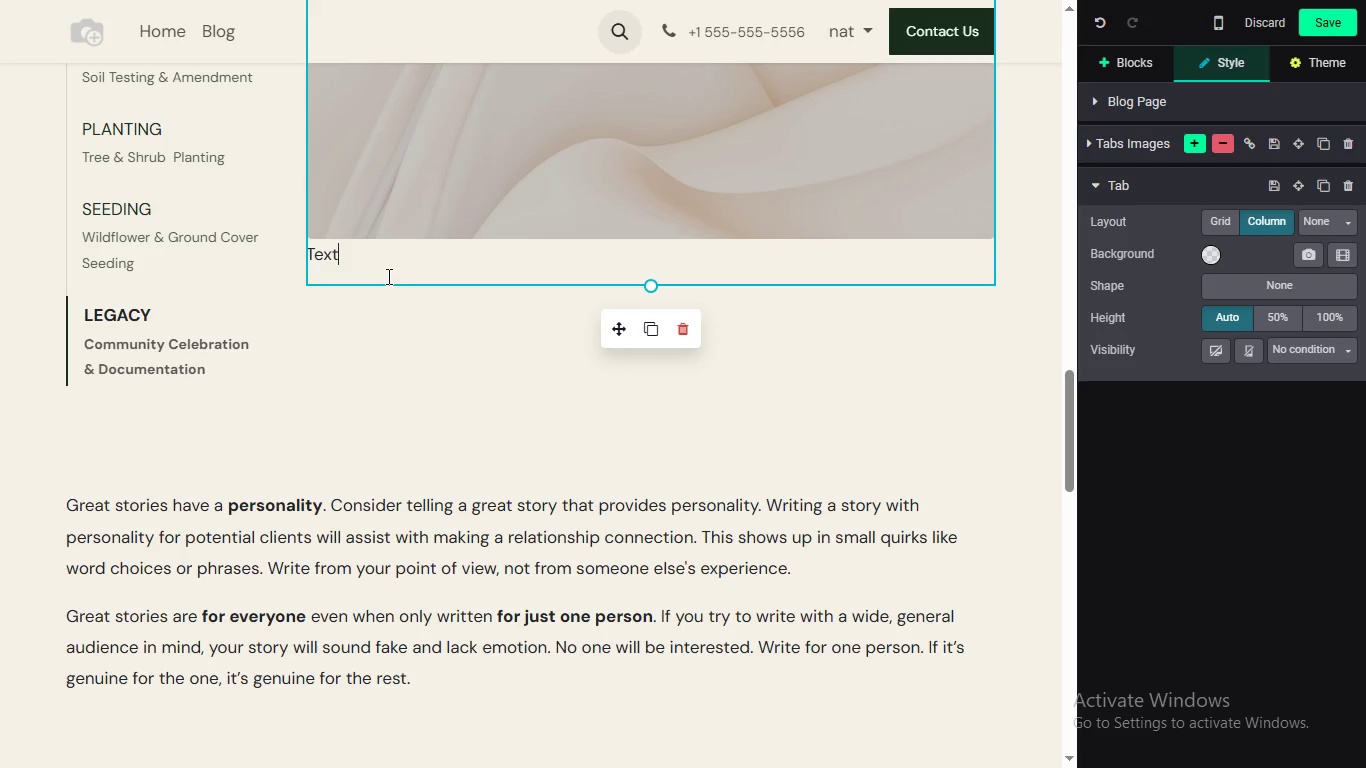 
triple_click([387, 276])
 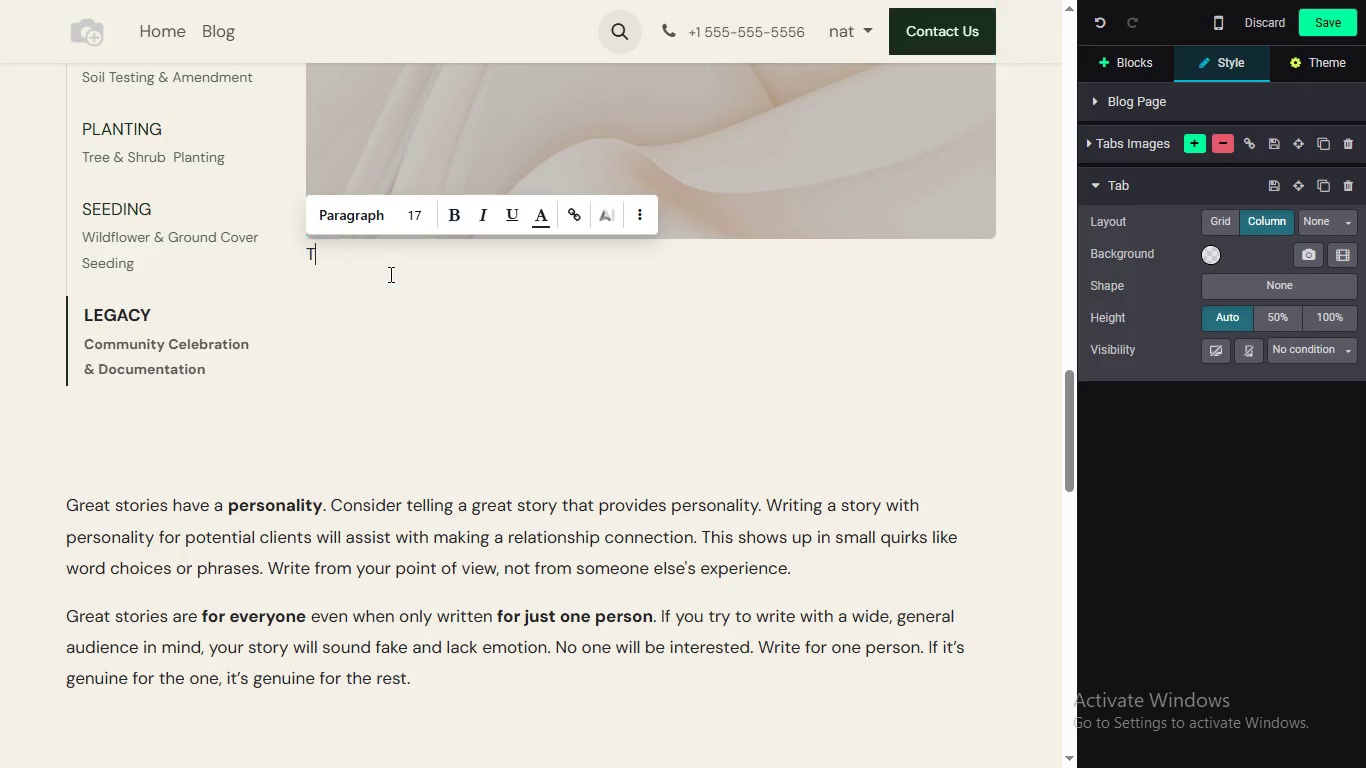 
type(T)
key(Backspace)
type(e)
key(Backspace)
type(Every greening day ends with a shared meal provided by a neighborhood resturant, a group photo for our project archive, and bre)
key(Backspace)
key(Backspace)
type(riefing on the maintenance sh)
key(Backspace)
type(chedule )
 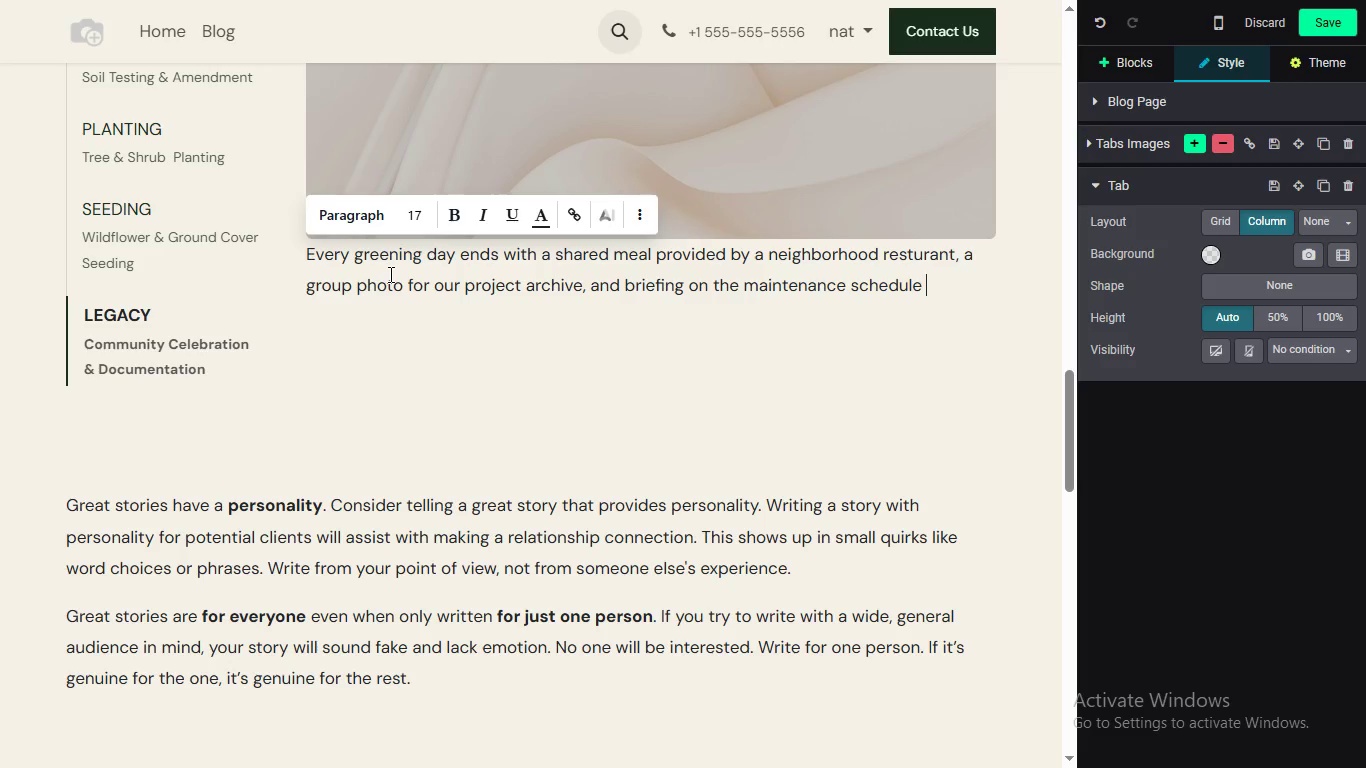 
type(so vounteers can tr)
key(Backspace)
type(return to care for t)
key(Backspace)
type(what they )
key(Backspace)
type('ve planted.)
 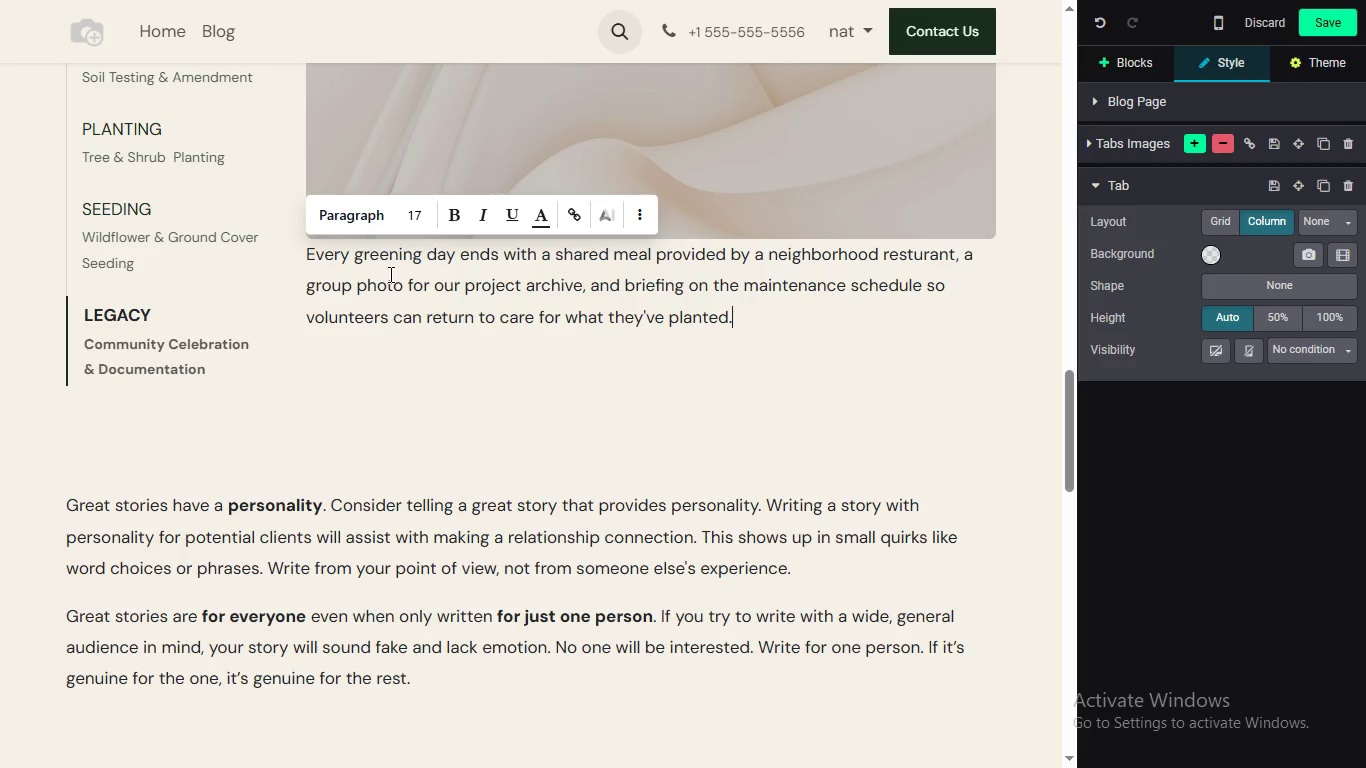 
double_click([729, 92])
 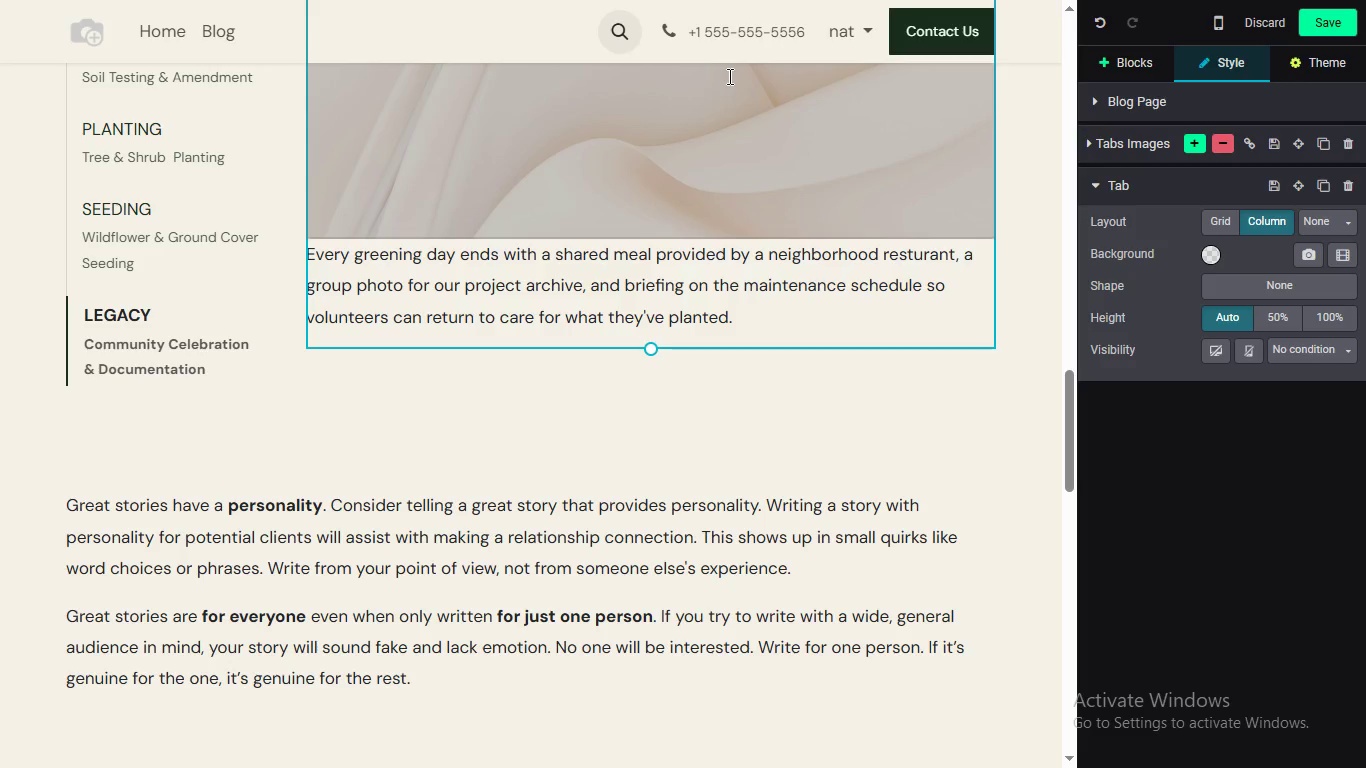 
triple_click([729, 92])
 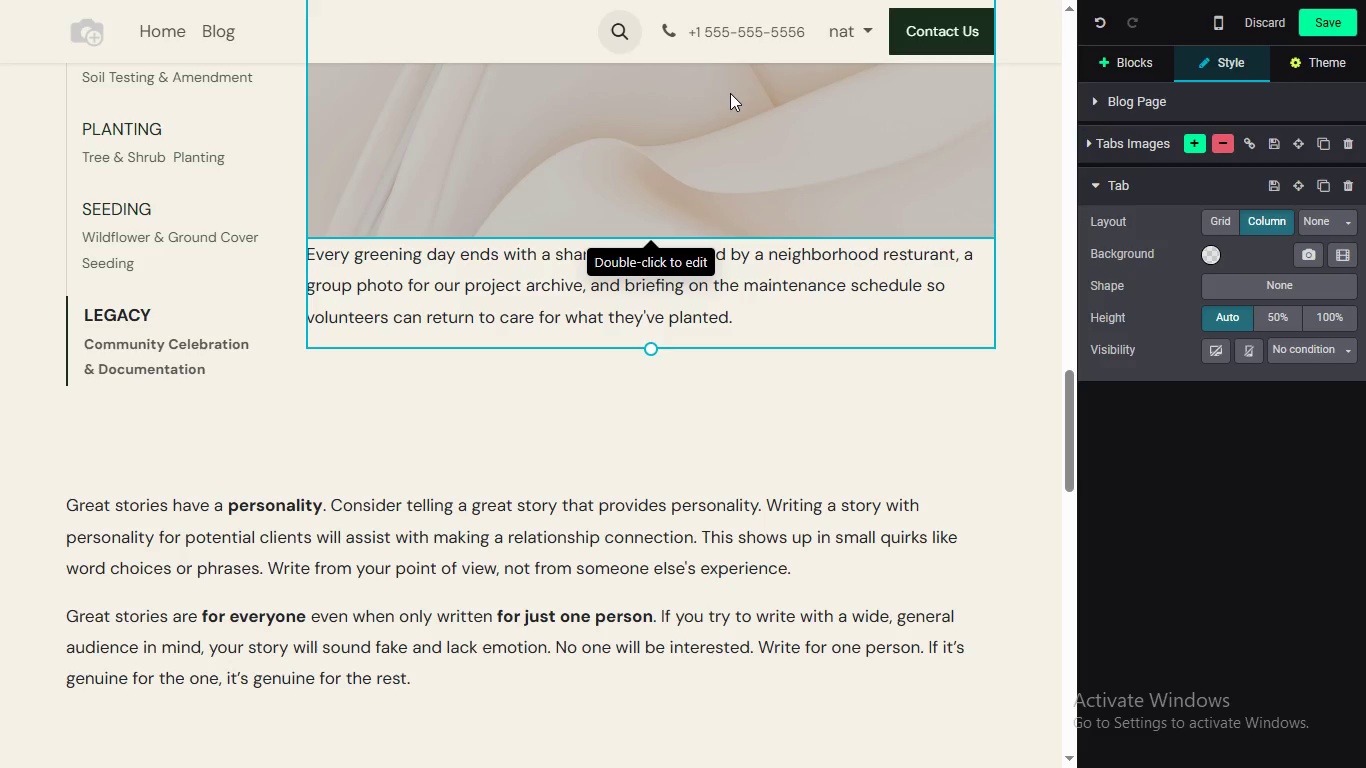 
triple_click([730, 93])
 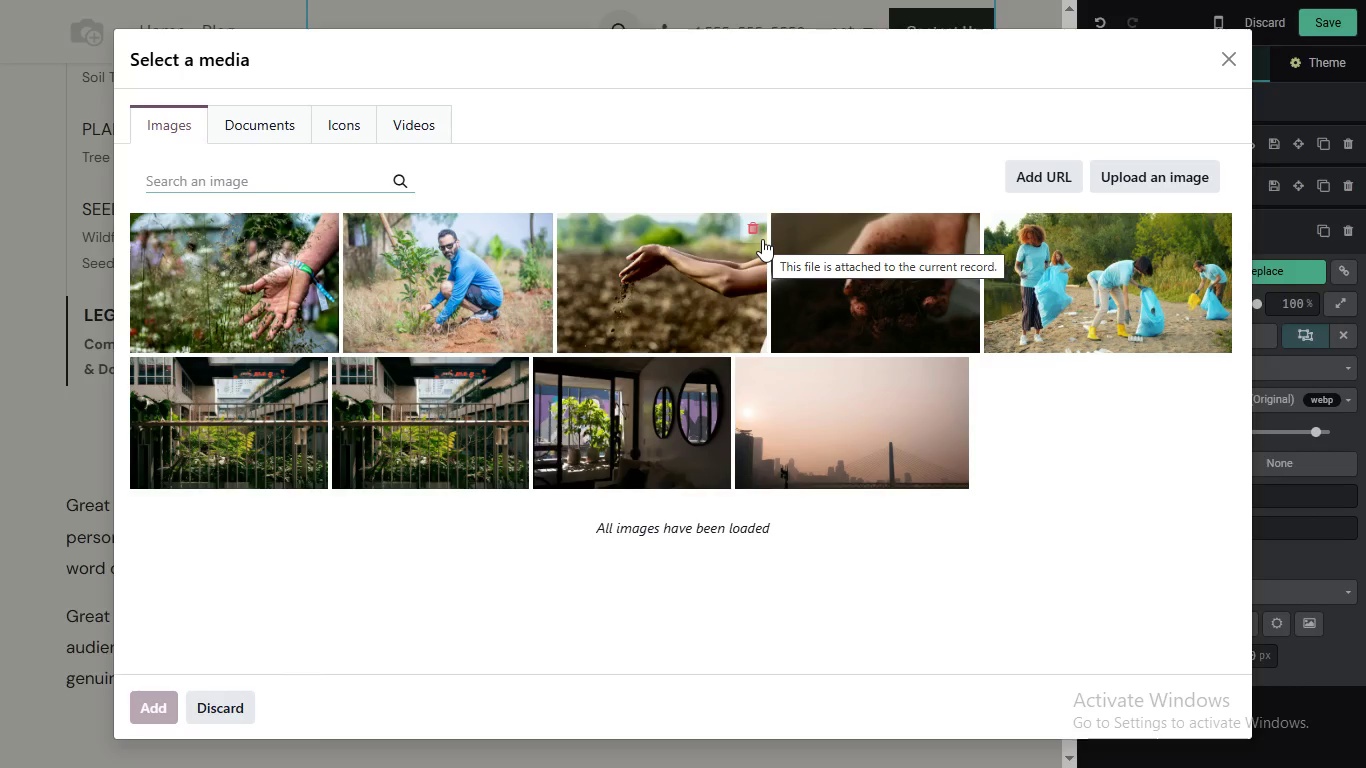 
wait(61.14)
 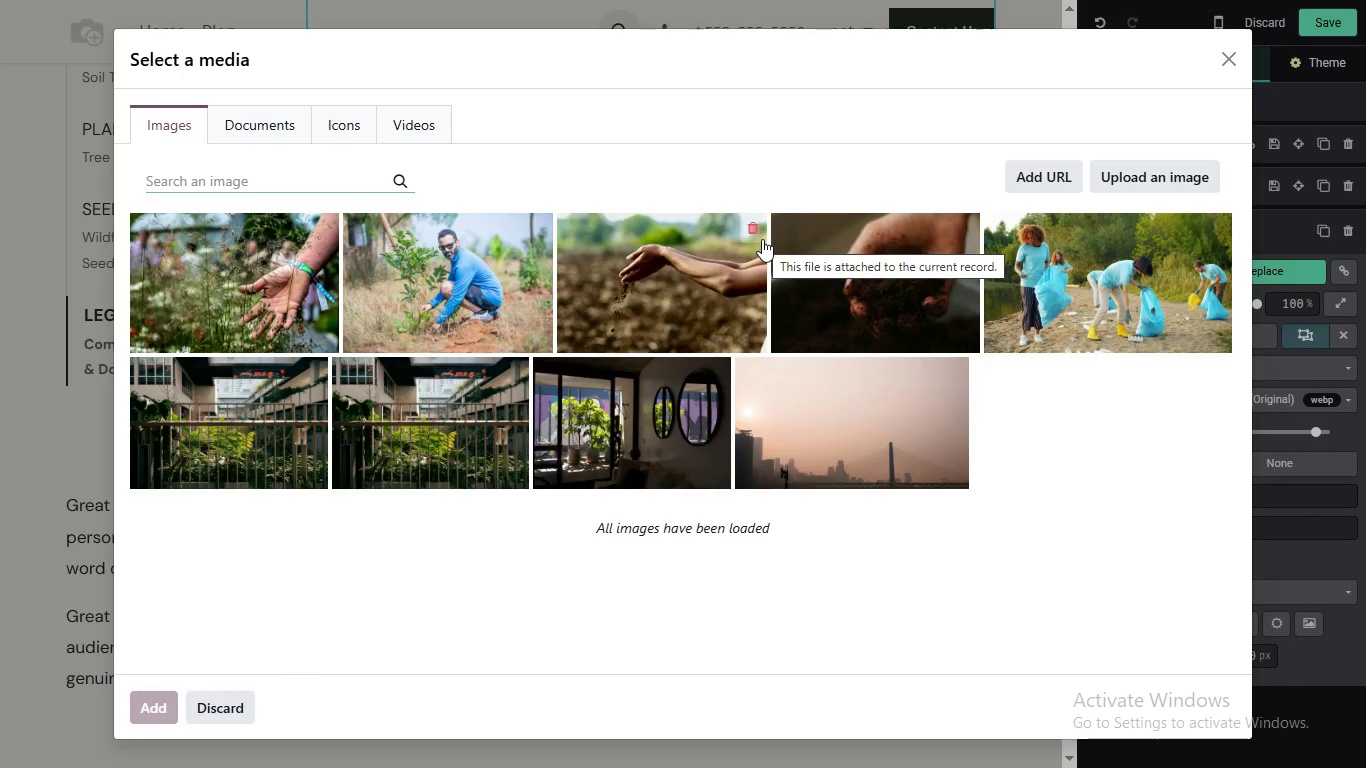 
type(comm)
 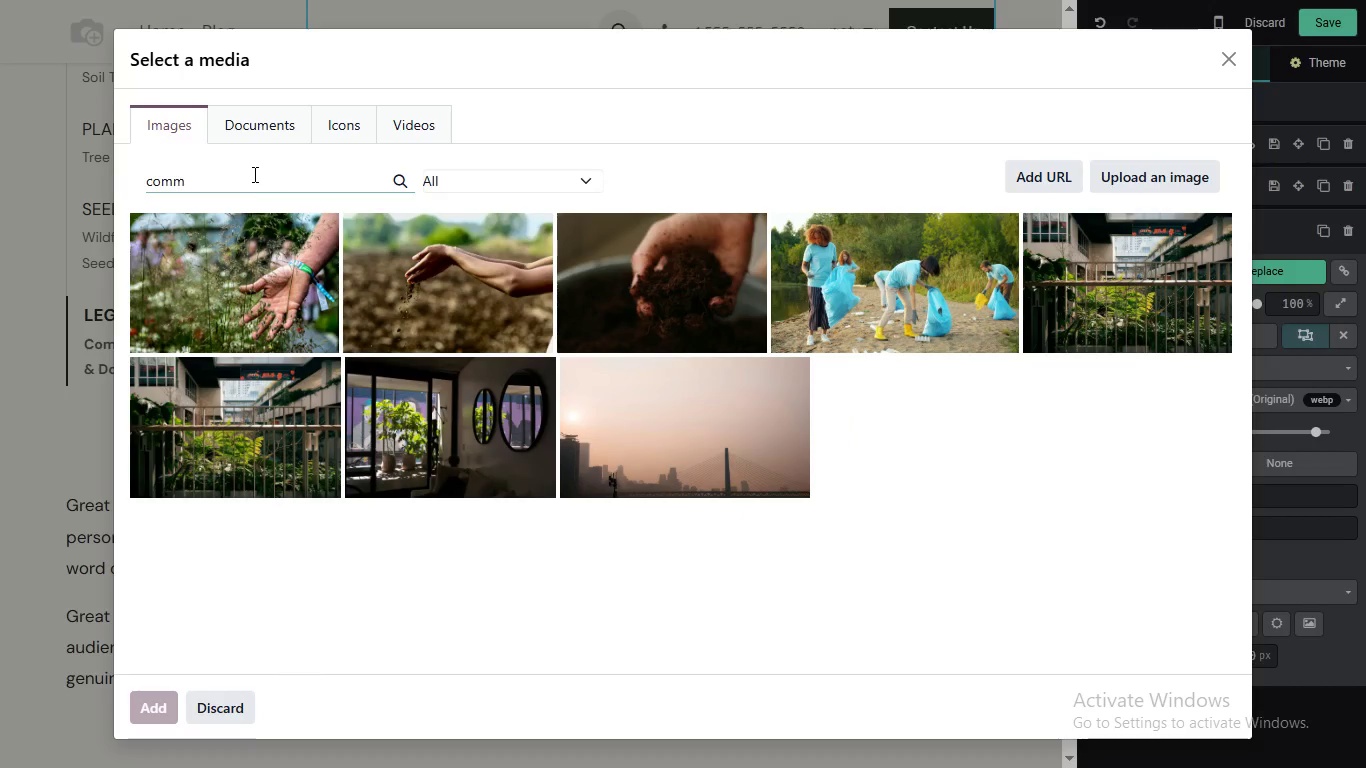 
type(unity arden voluntters smilign)
 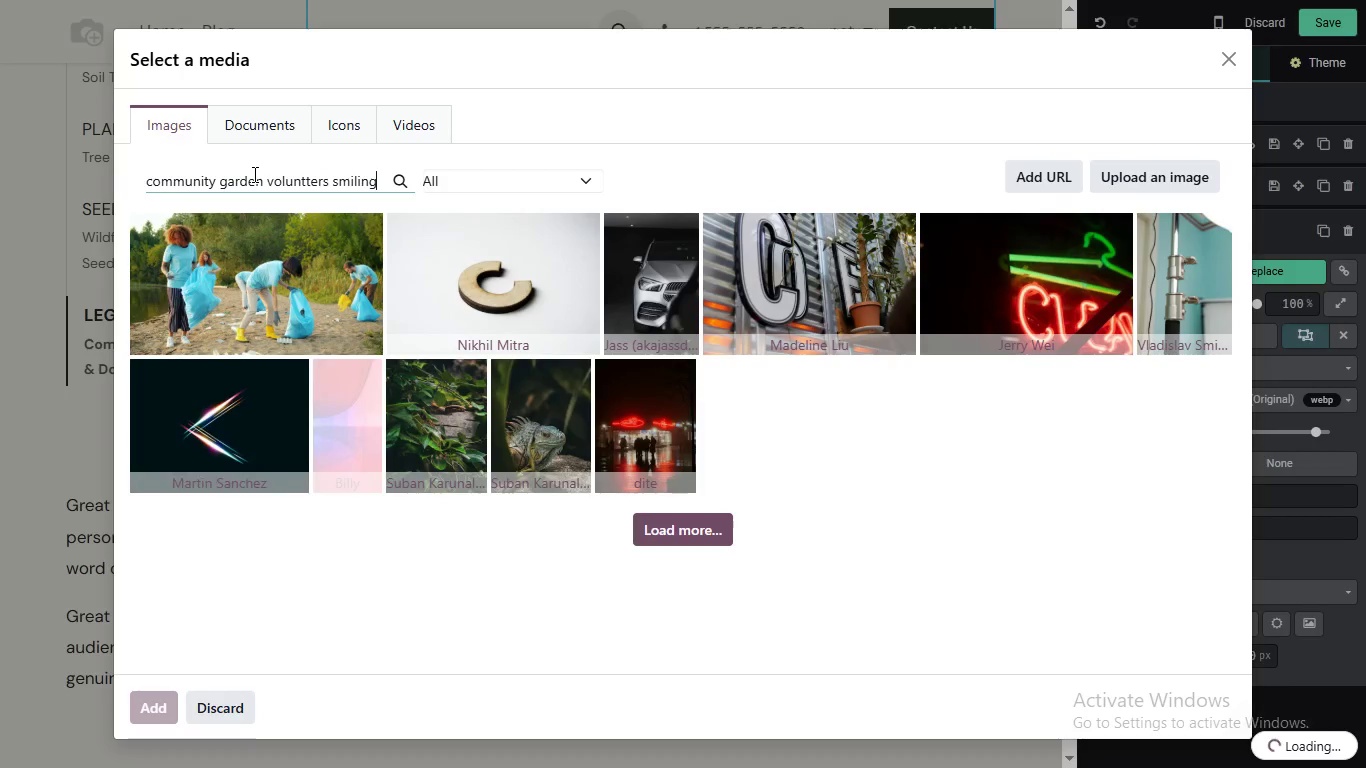 
wait(16.19)
 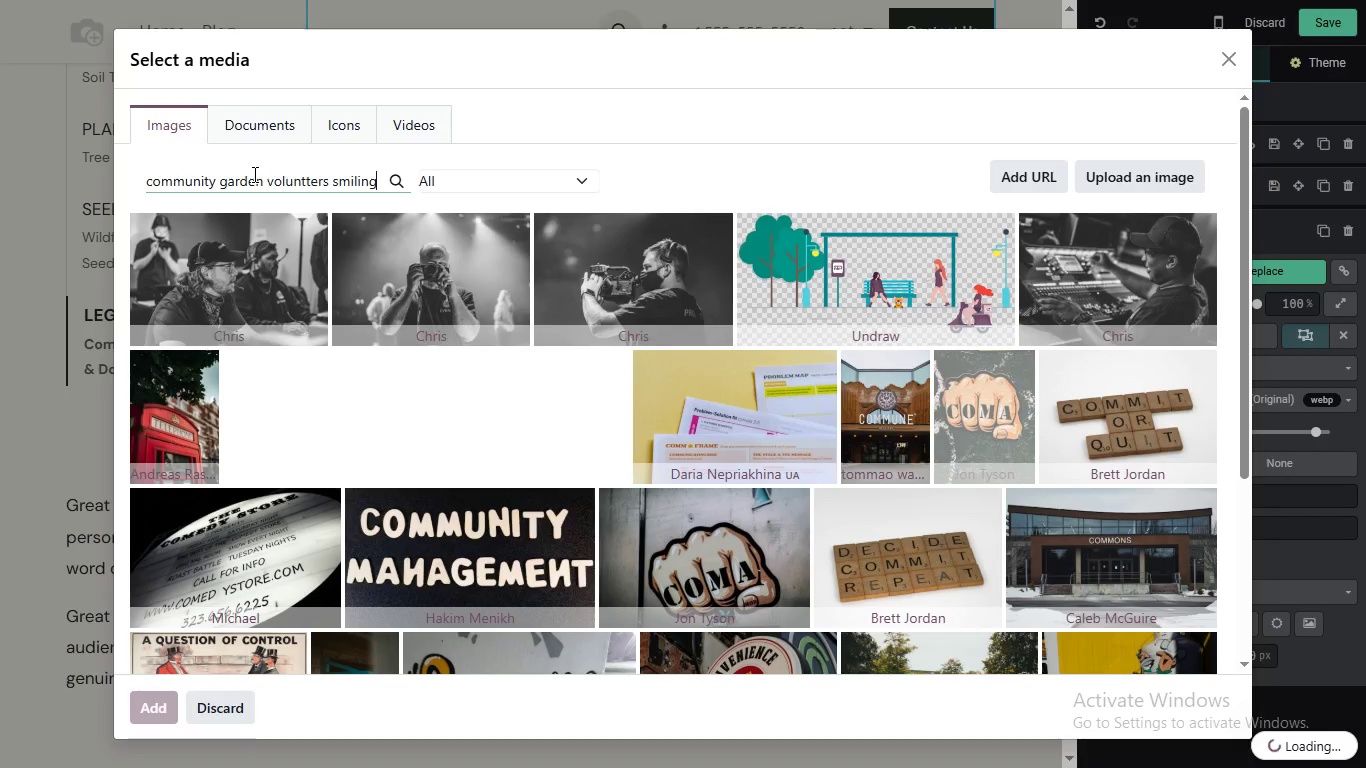 
mouse_move([175, 285])
 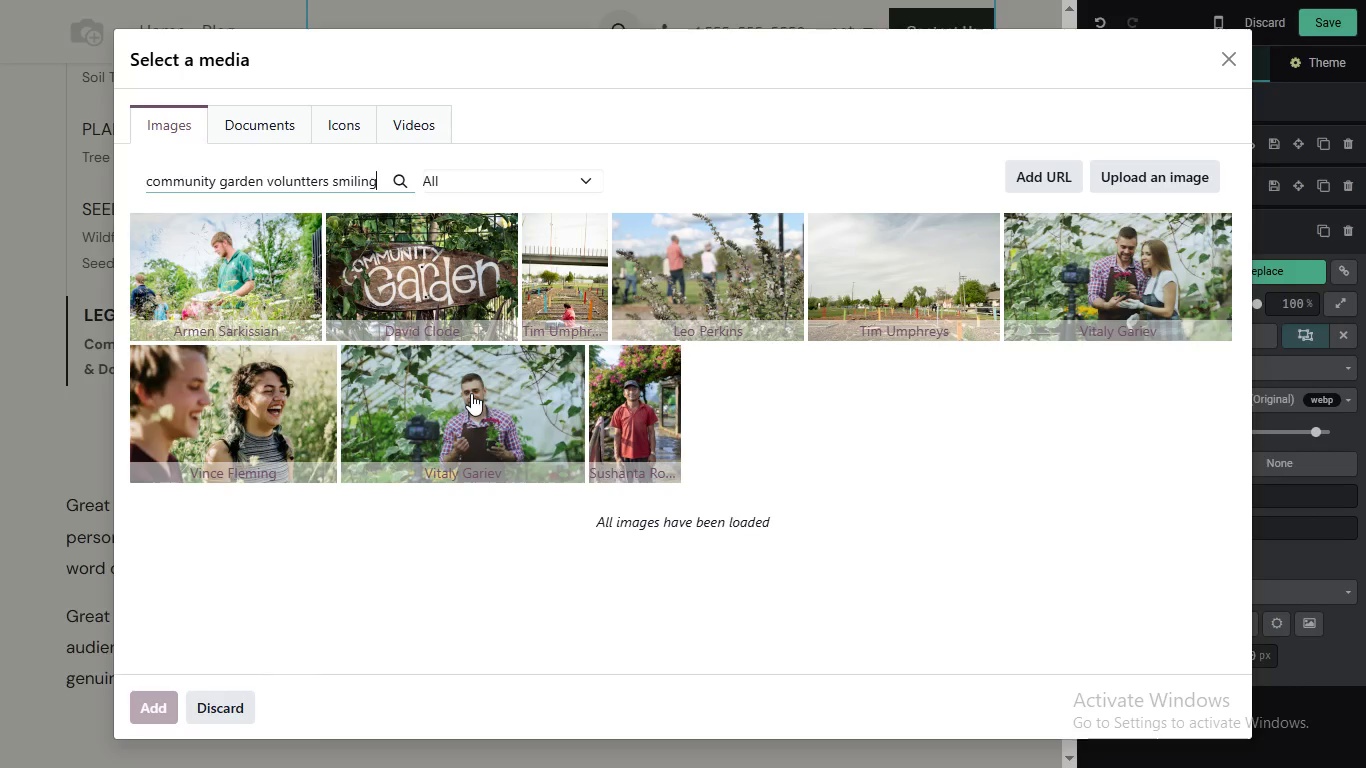 
scroll: coordinate [443, 397], scroll_direction: down, amount: 2.0
 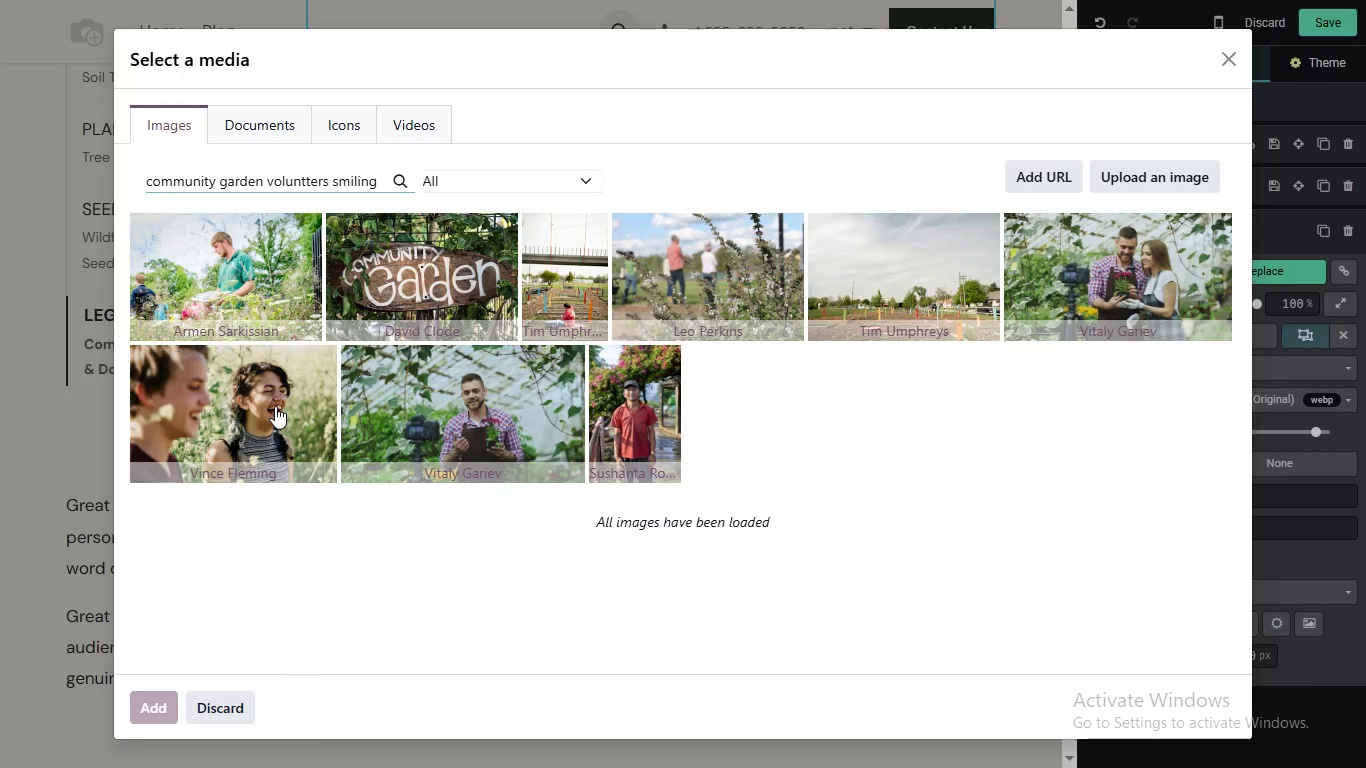 
left_click([275, 406])
 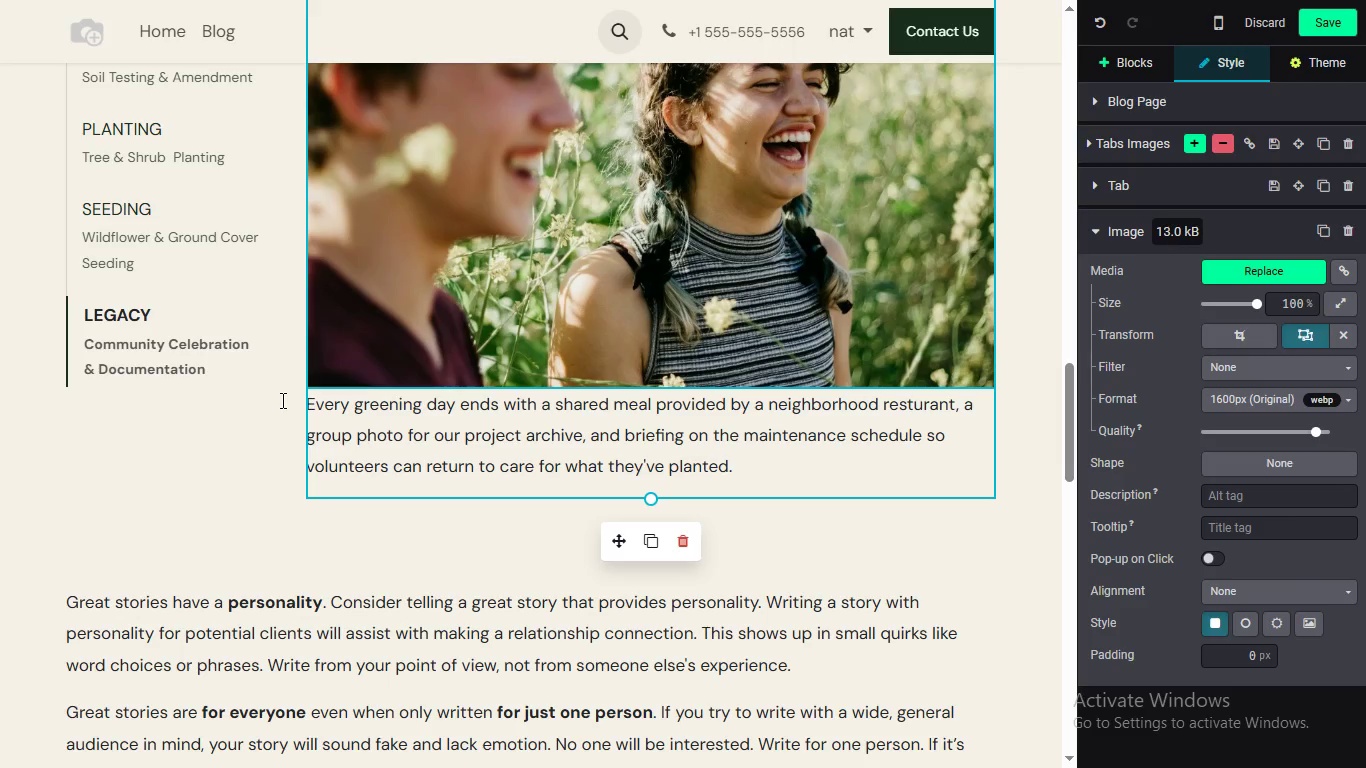 
wait(15.23)
 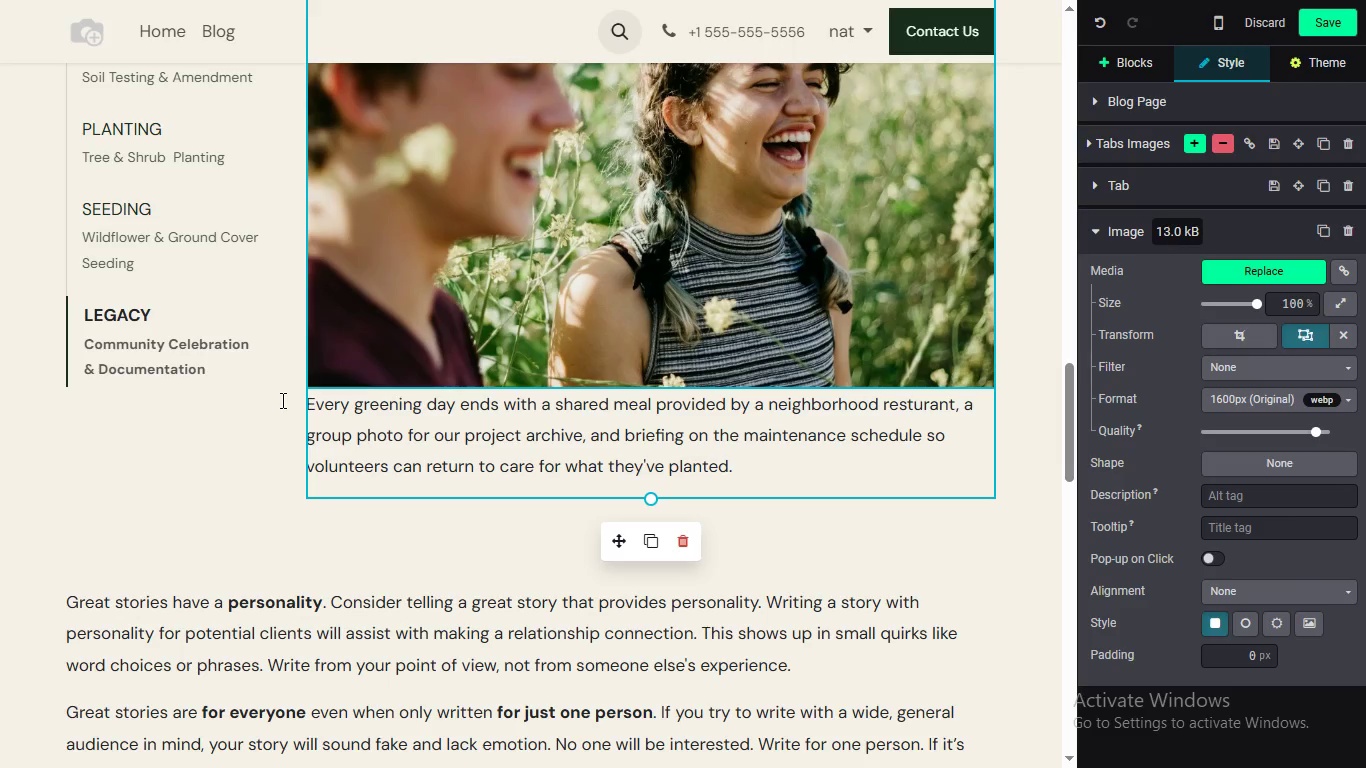 
left_click_drag(start_coordinate=[1068, 418], to_coordinate=[1066, 390])
 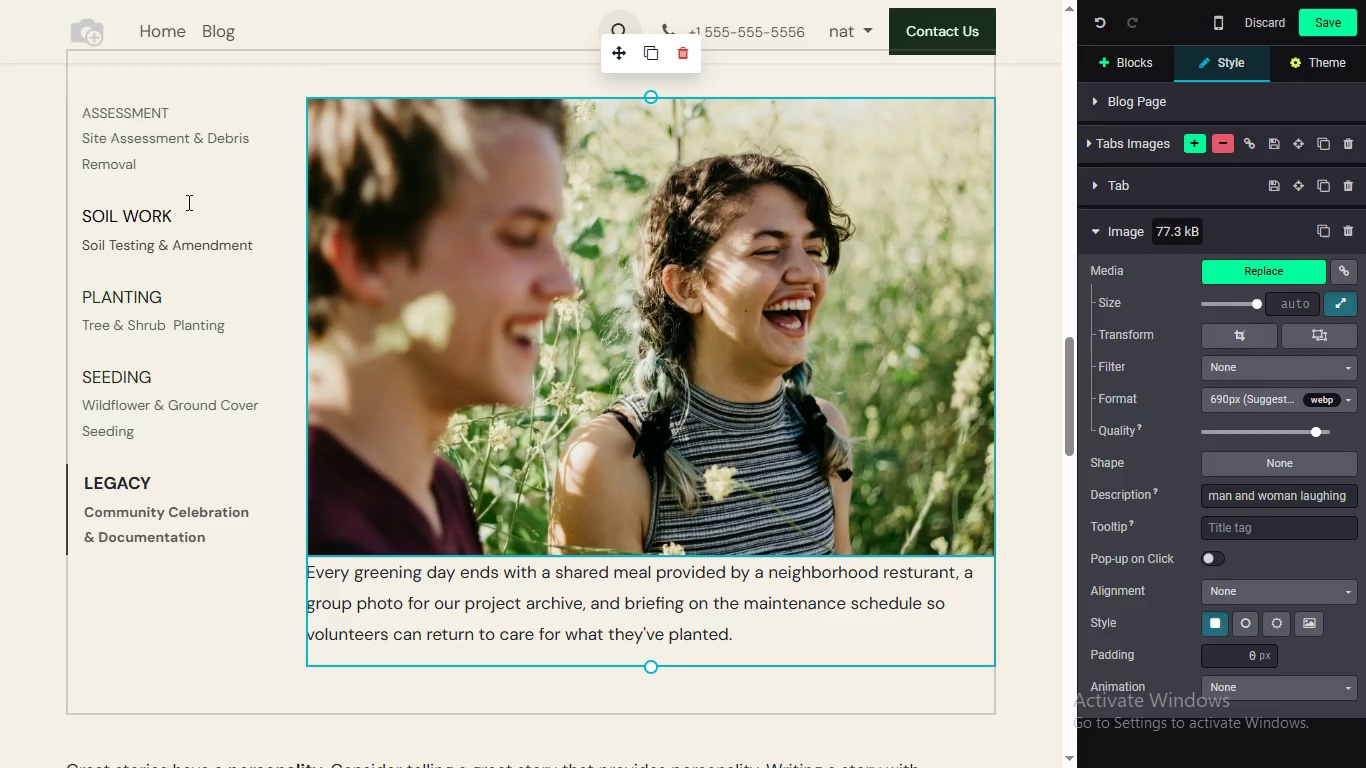 
left_click([130, 127])
 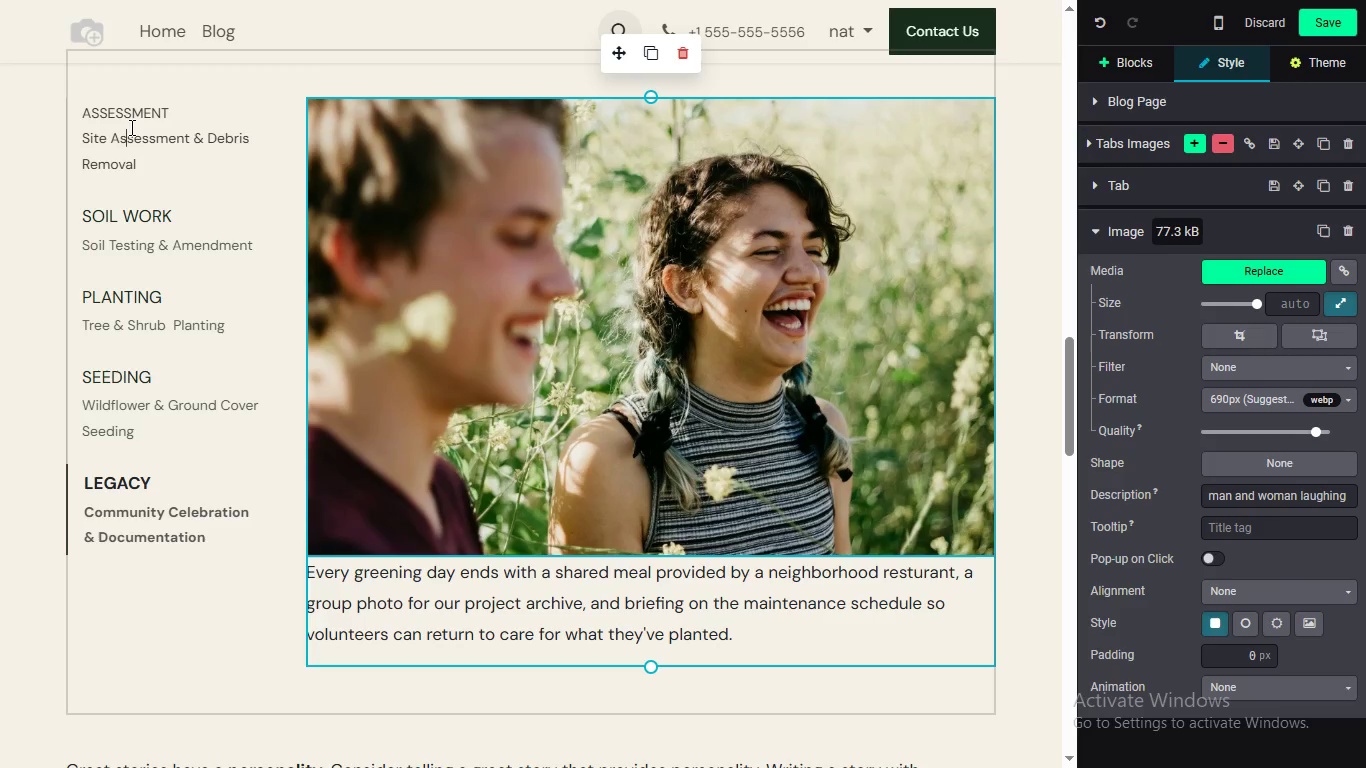 
left_click([130, 127])
 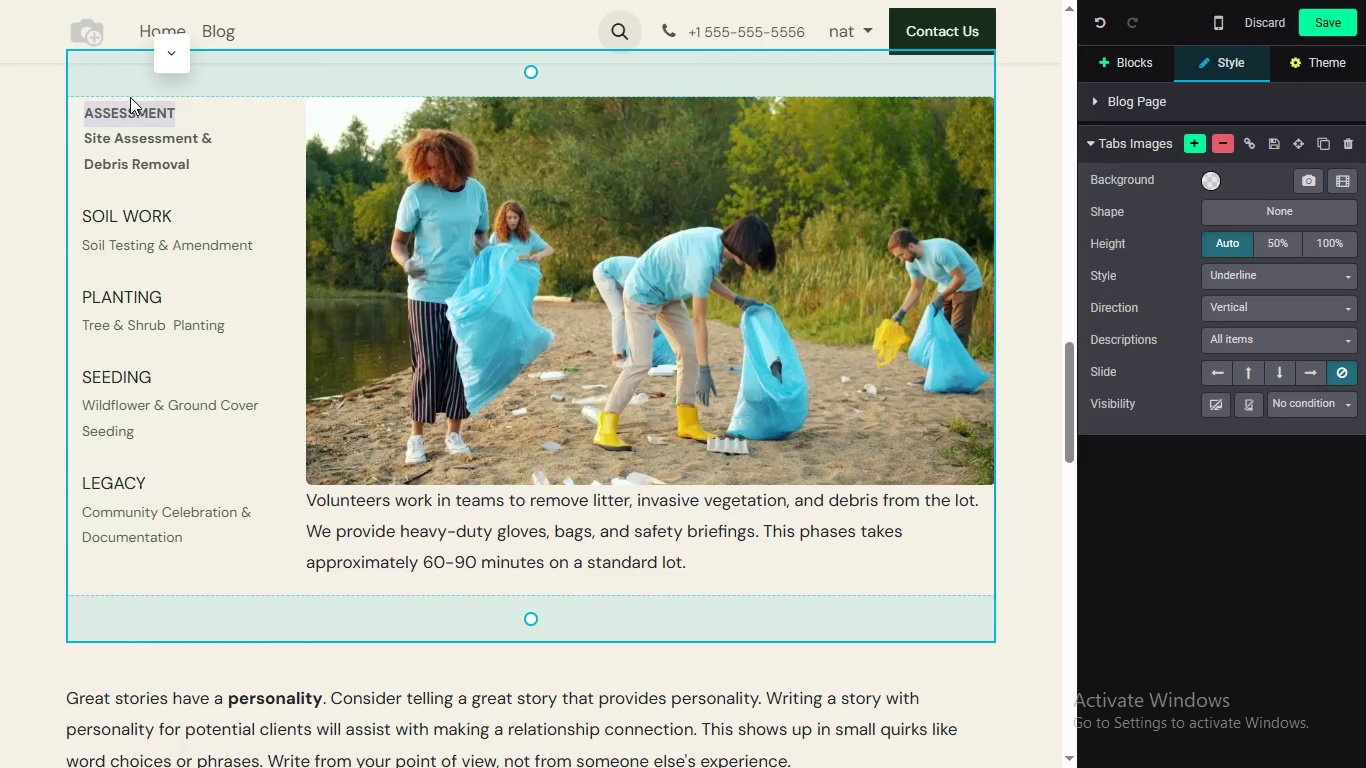 
double_click([130, 97])
 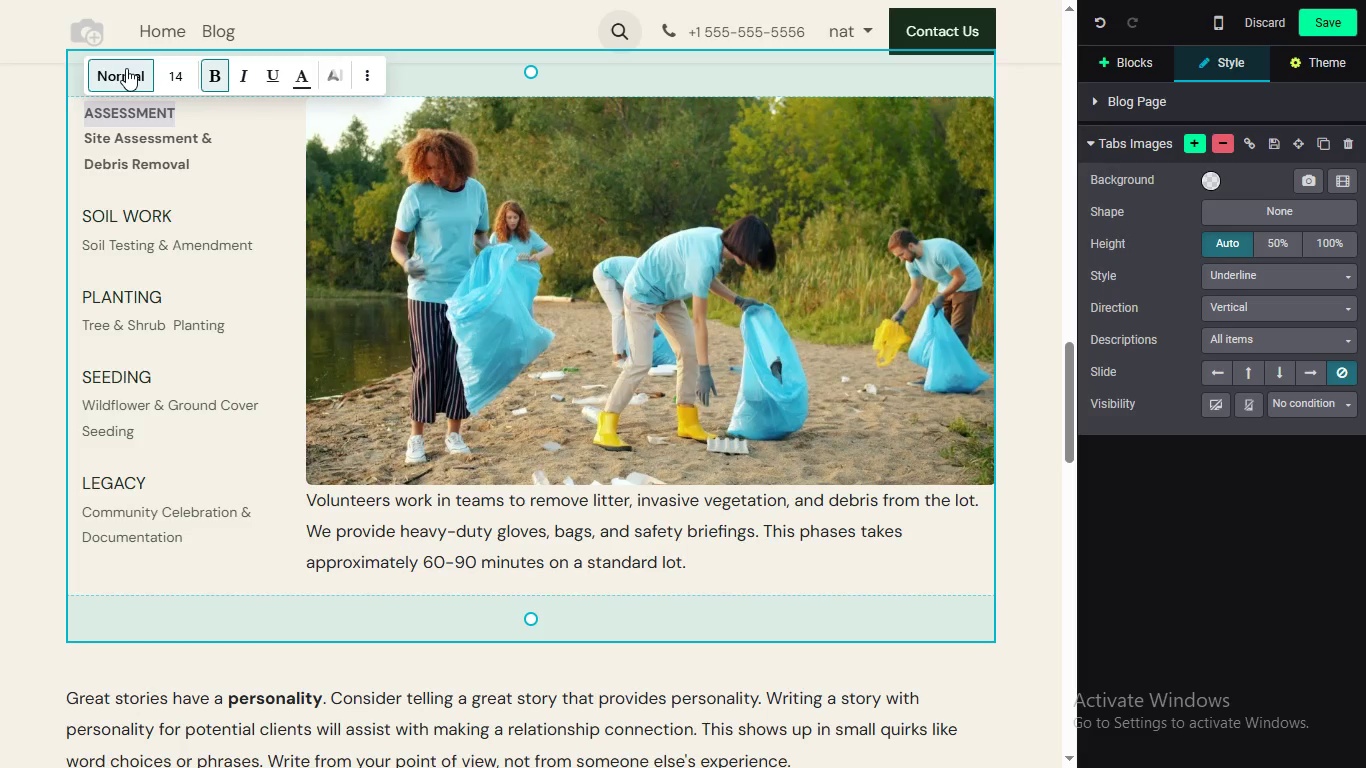 
left_click([126, 68])
 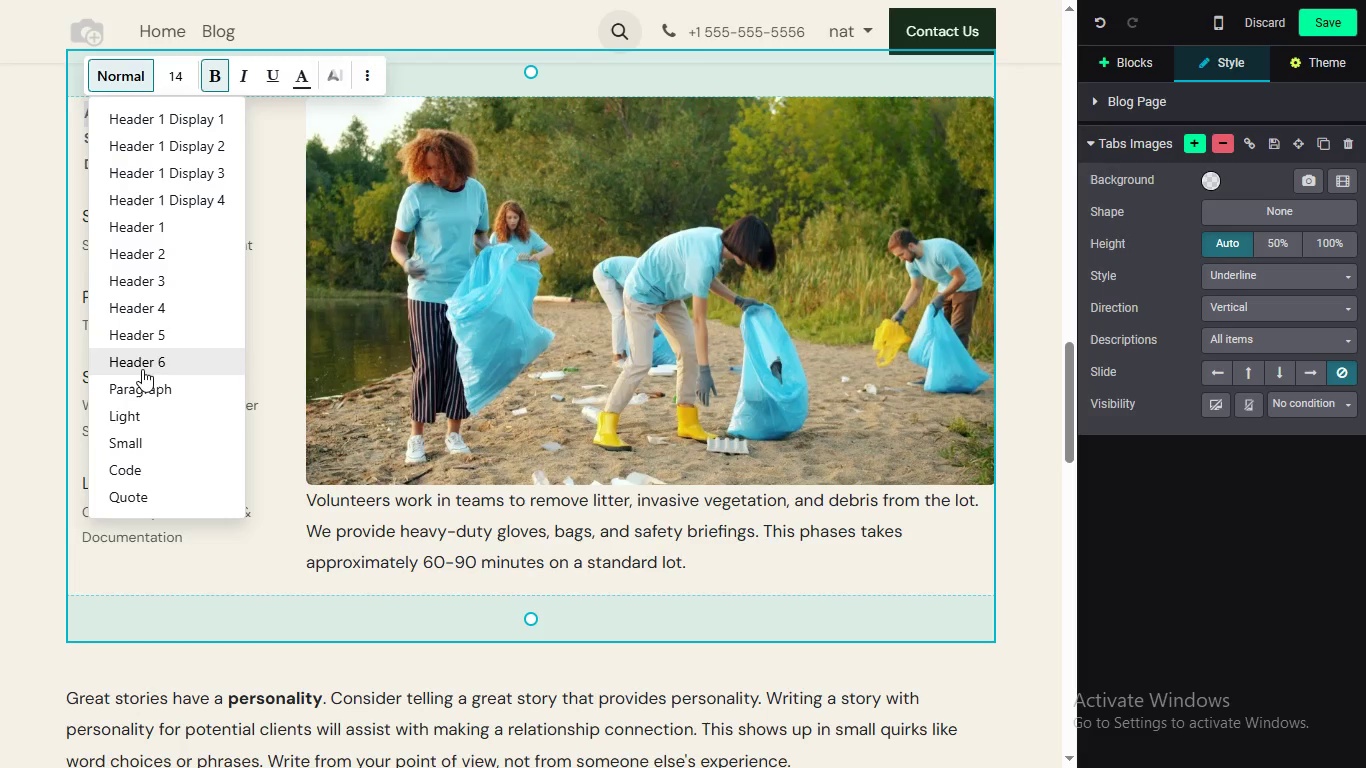 
left_click([142, 369])
 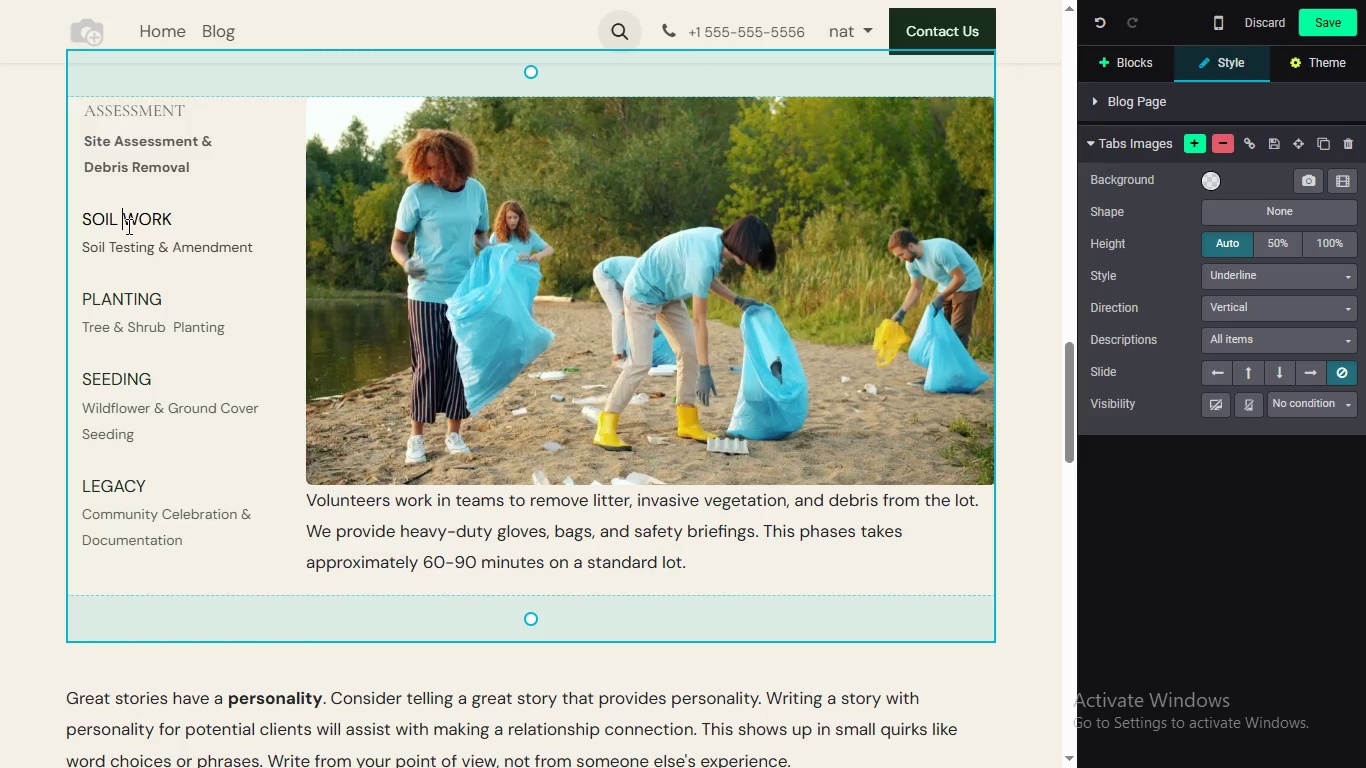 
double_click([127, 226])
 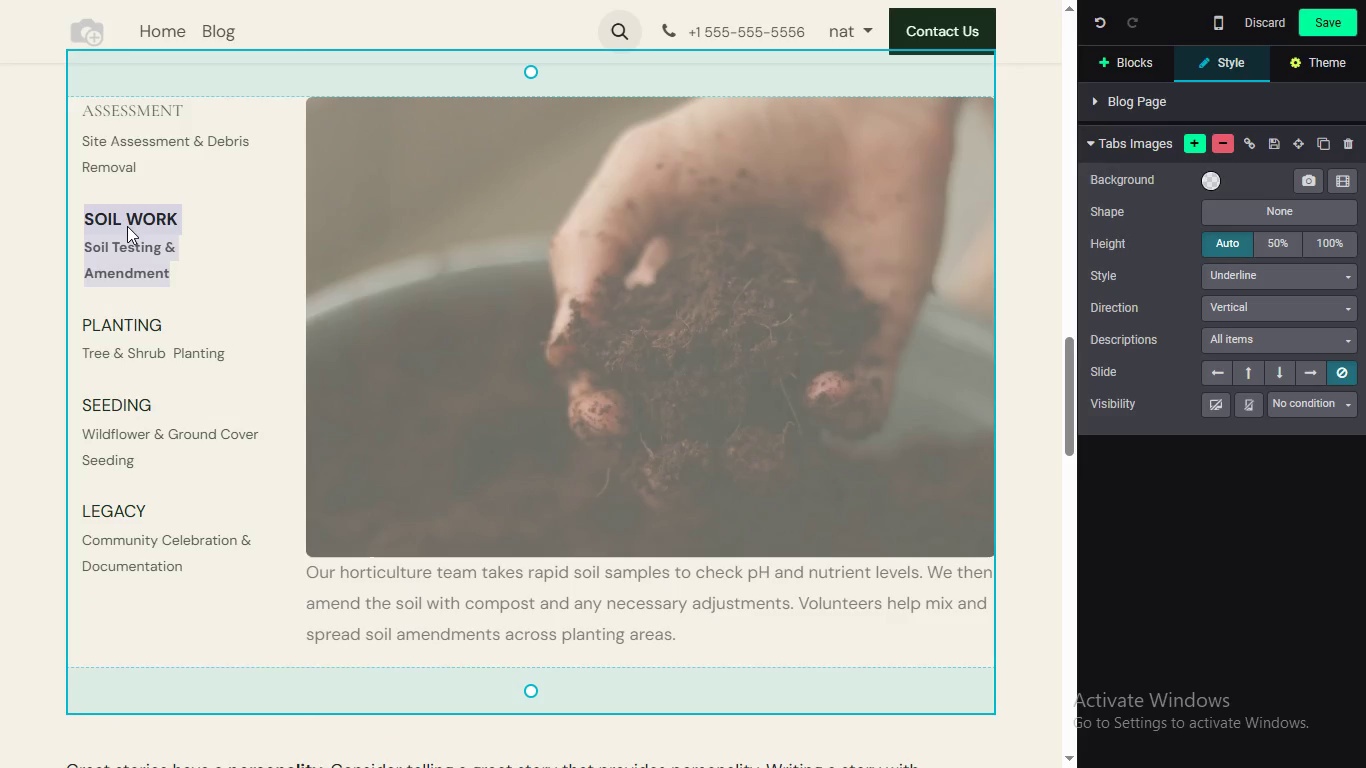 
triple_click([127, 226])
 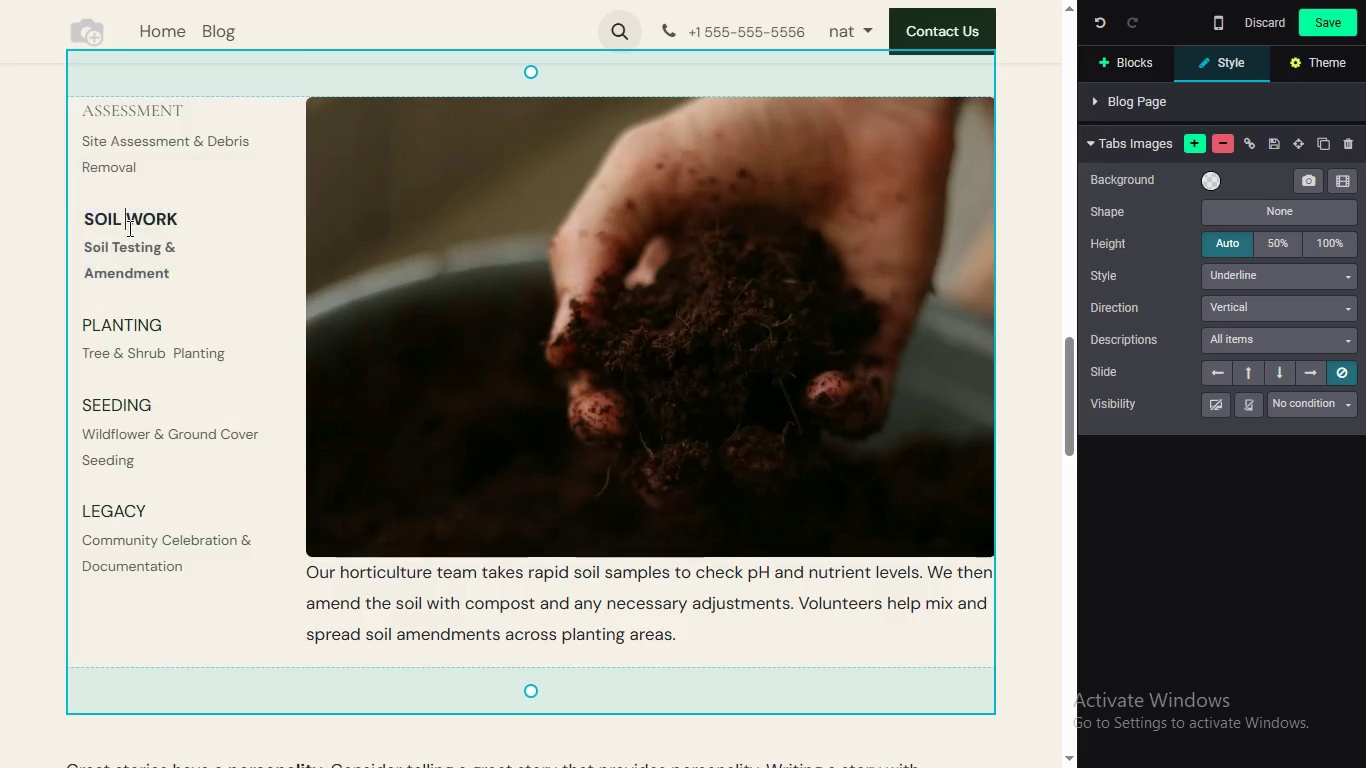 
left_click([127, 226])
 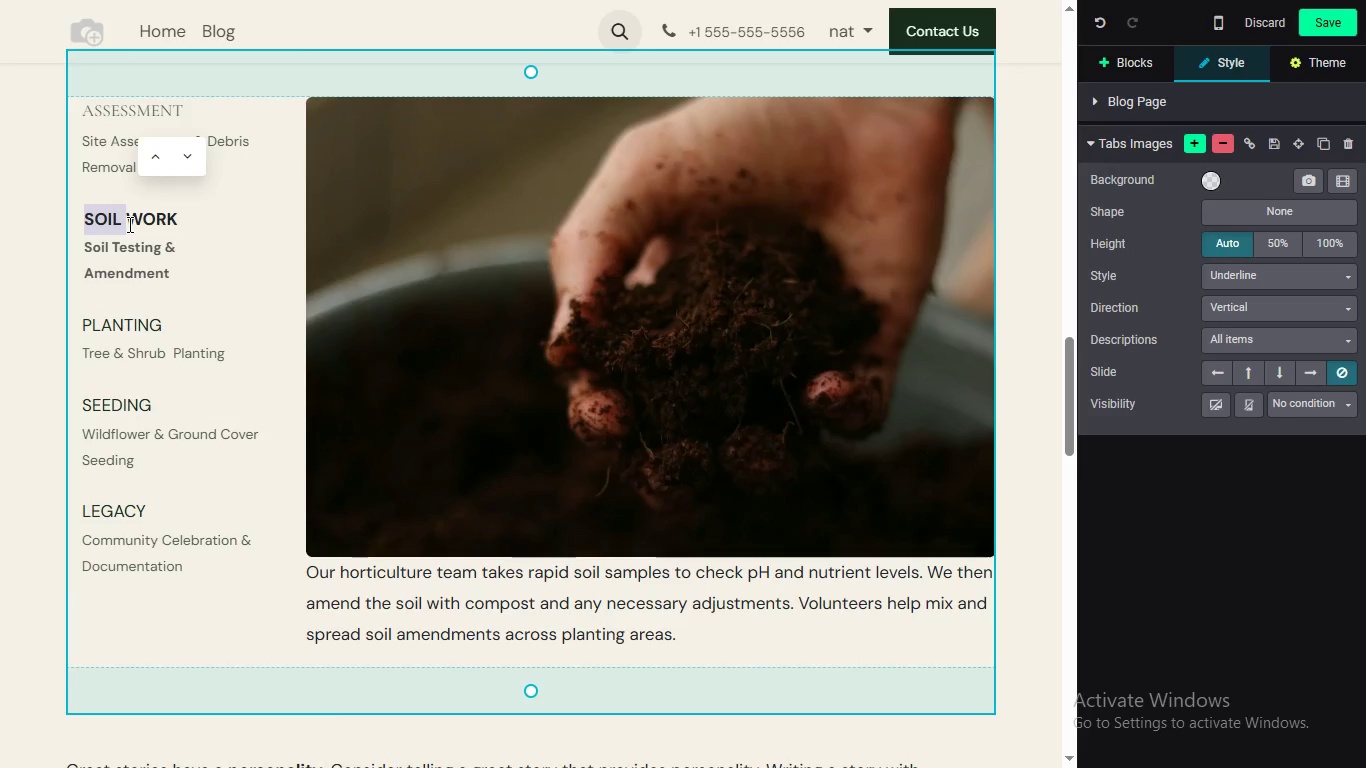 
double_click([128, 224])
 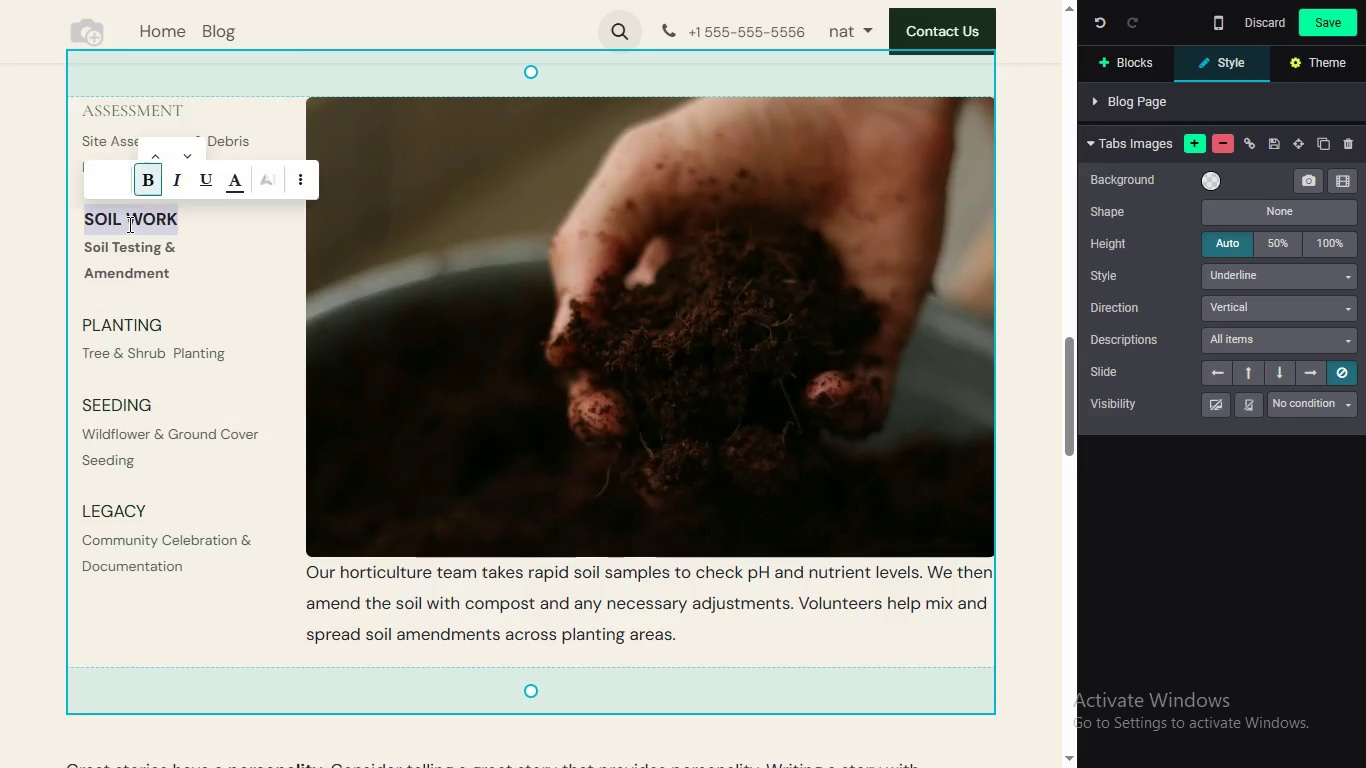 
triple_click([128, 224])
 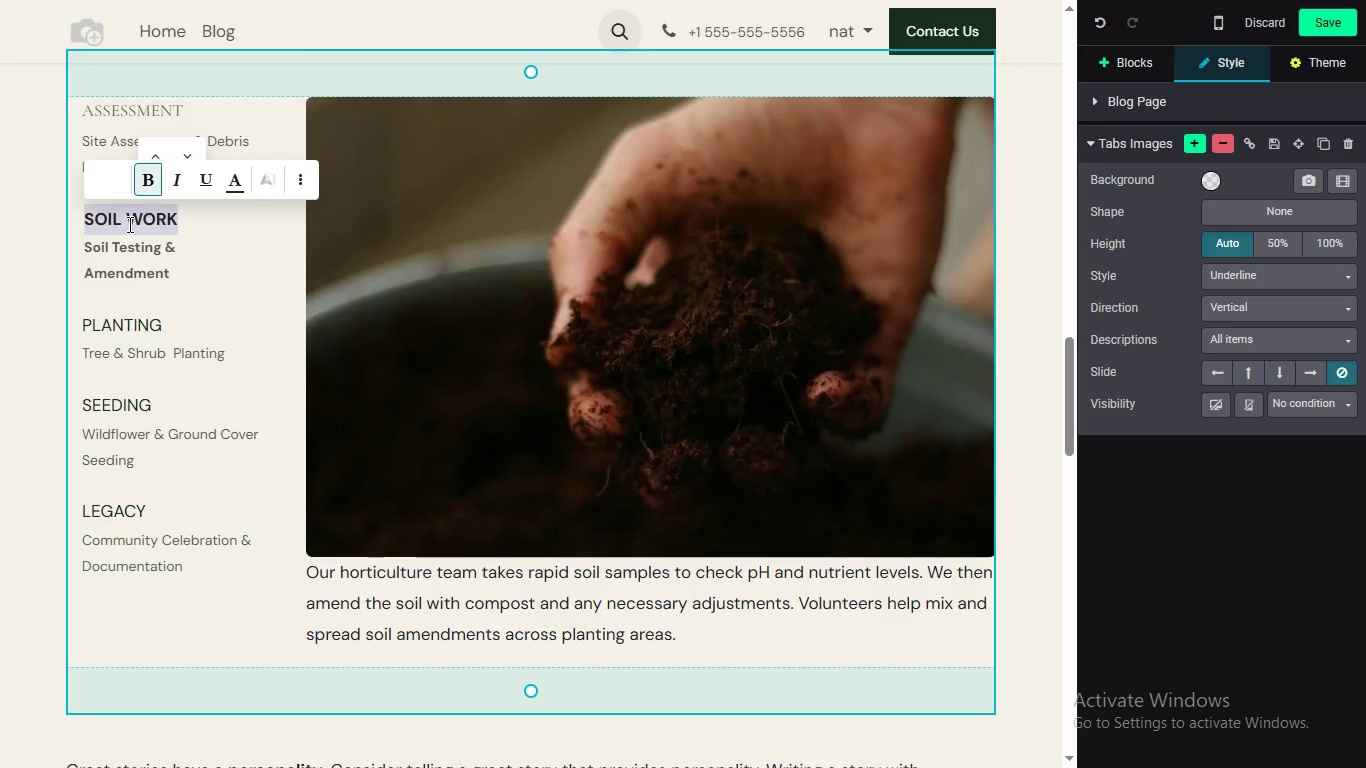 
triple_click([128, 224])
 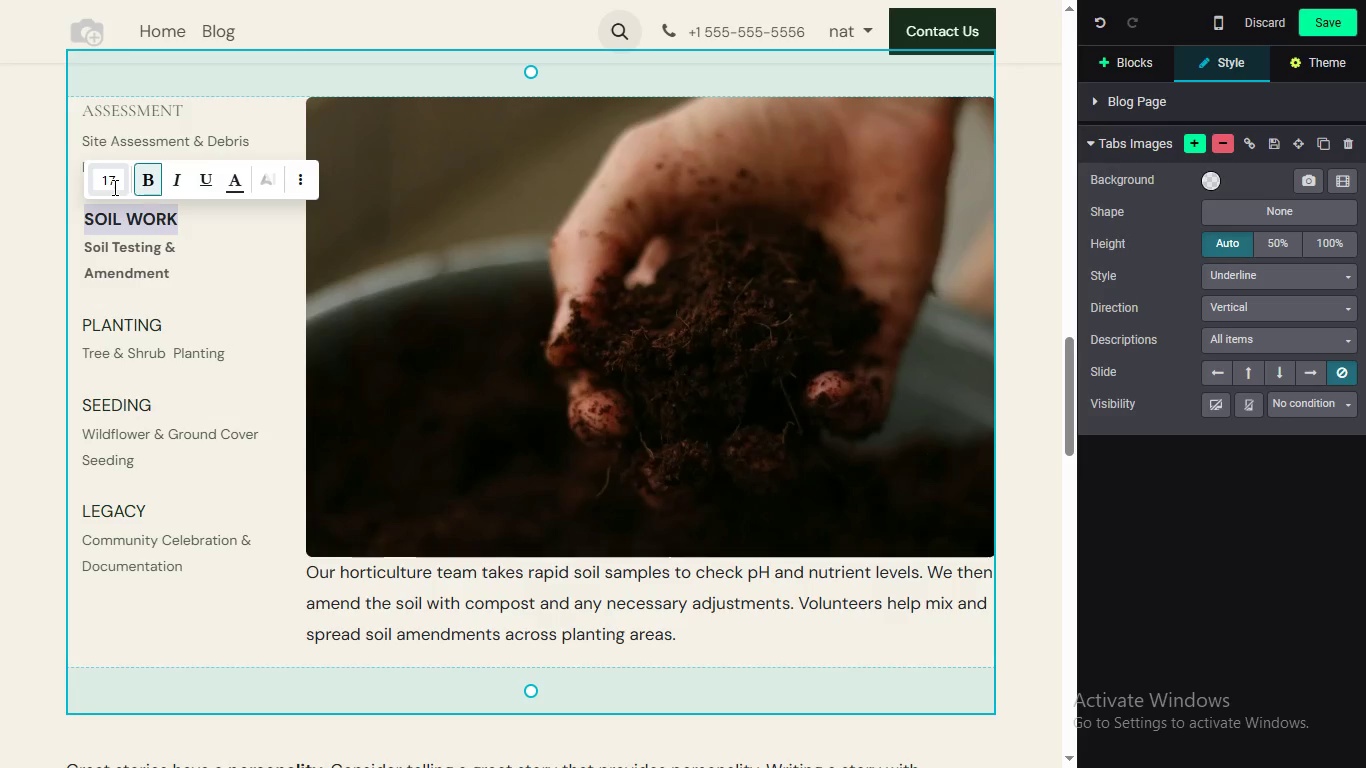 
left_click([113, 187])
 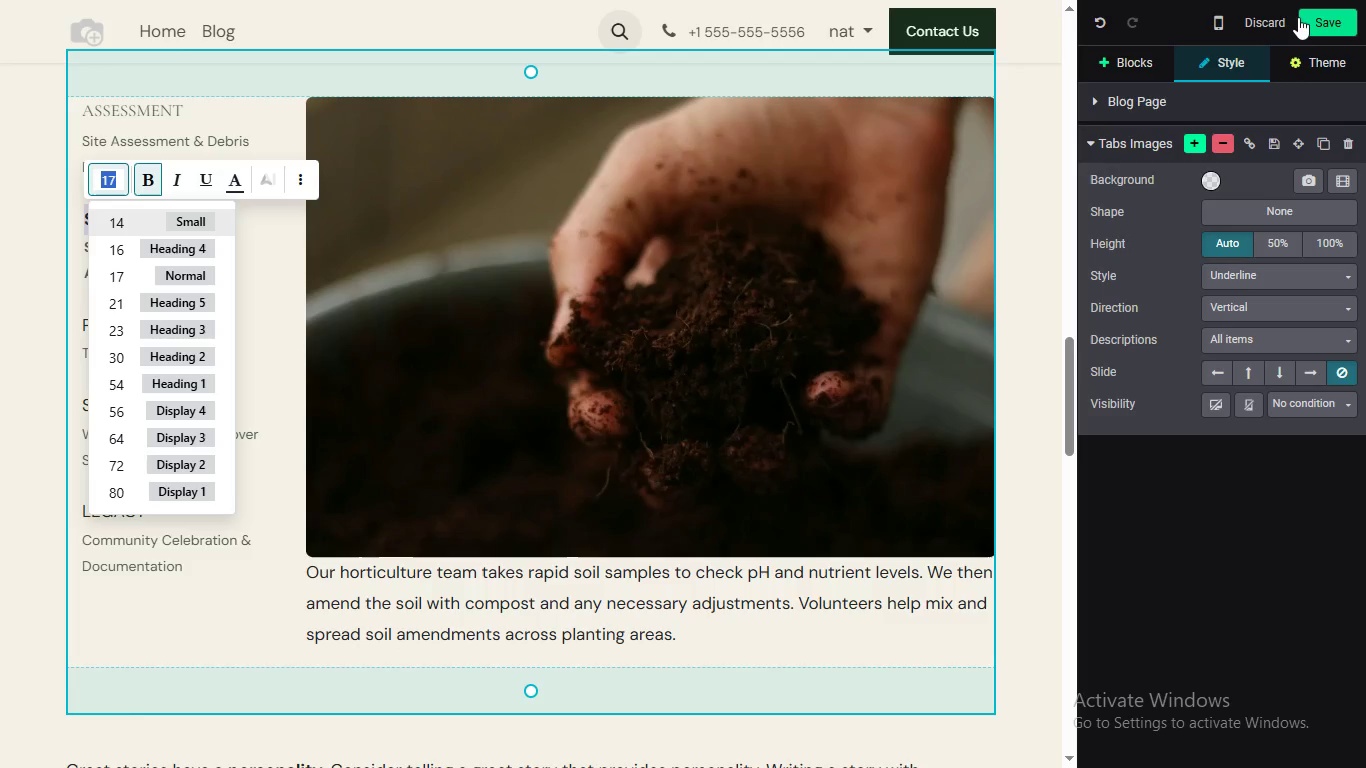 
left_click([1302, 17])
 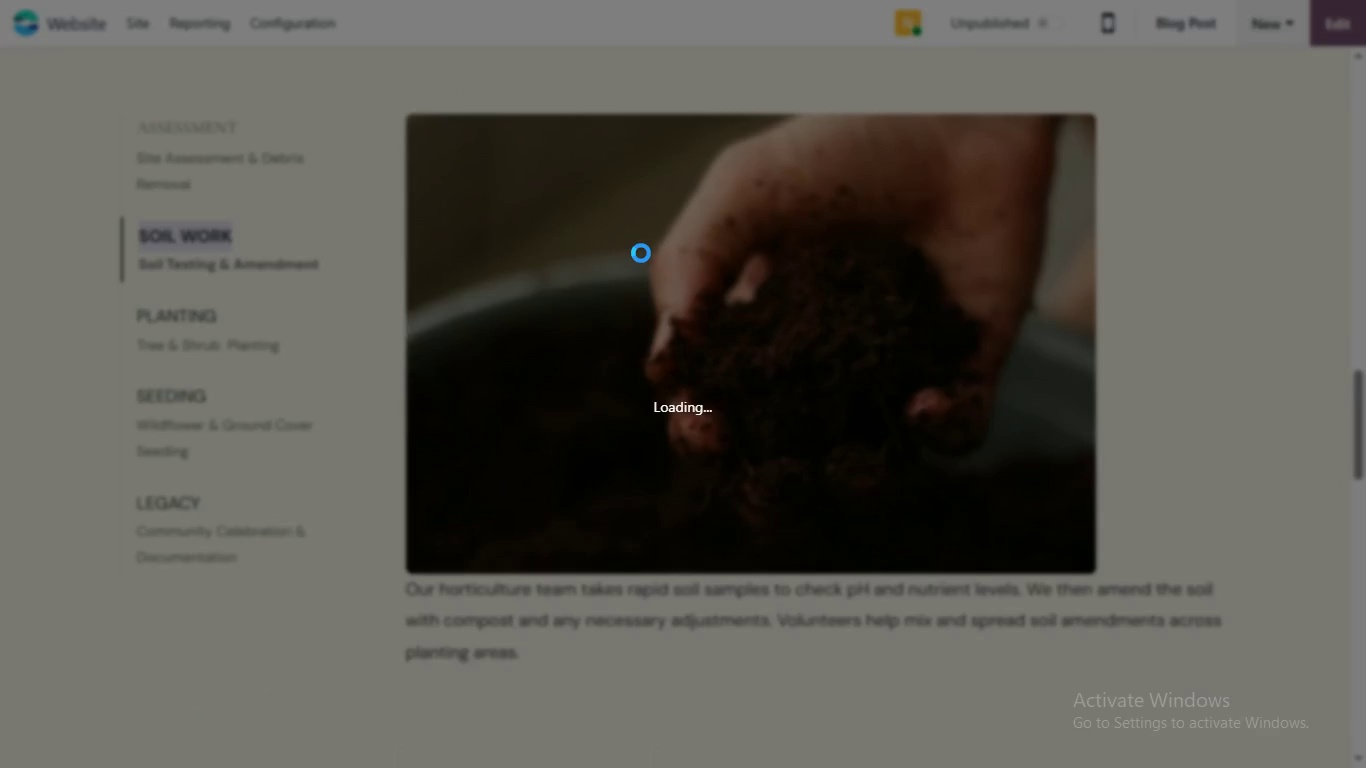 
wait(9.66)
 